 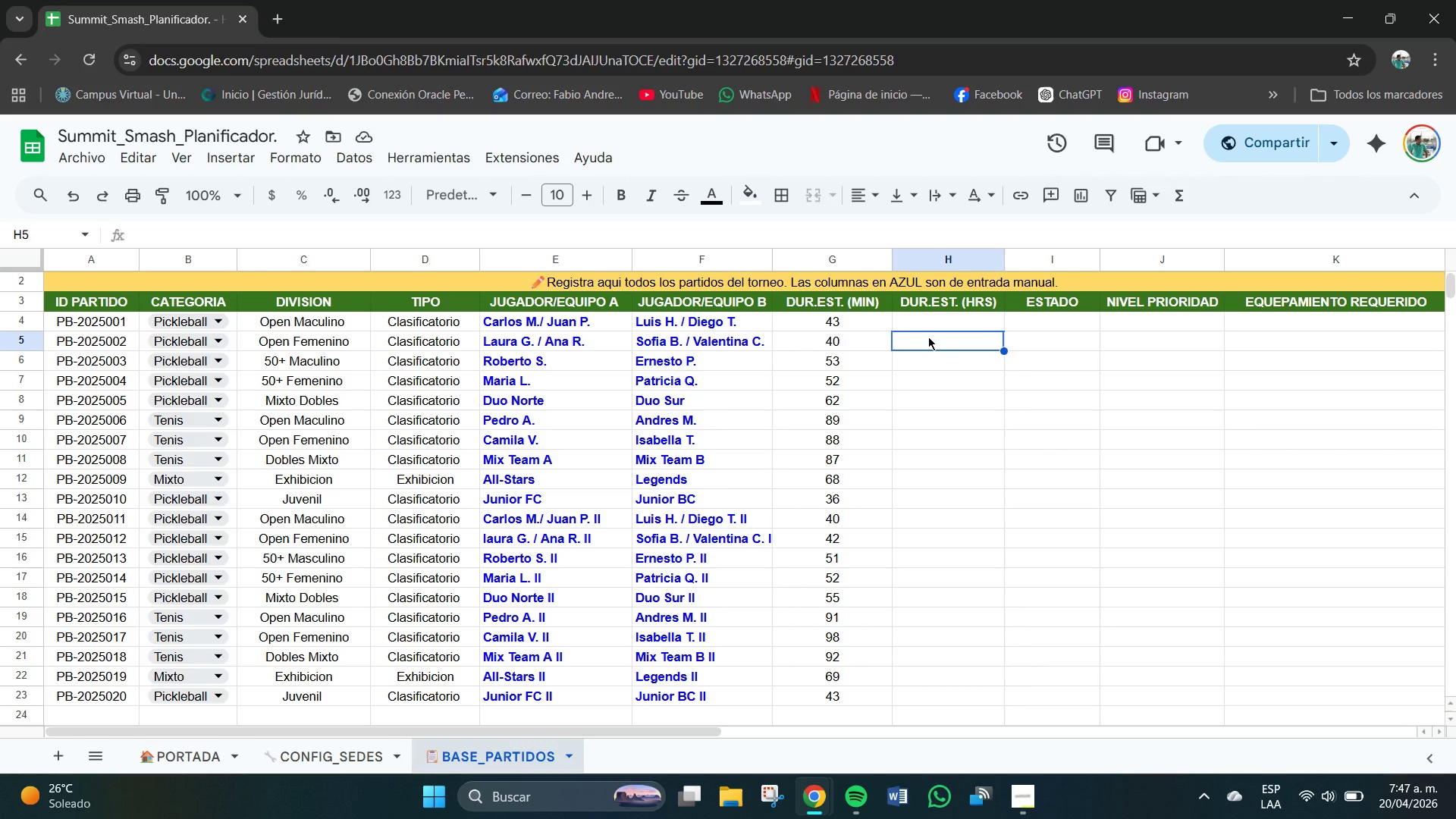 
left_click([926, 327])
 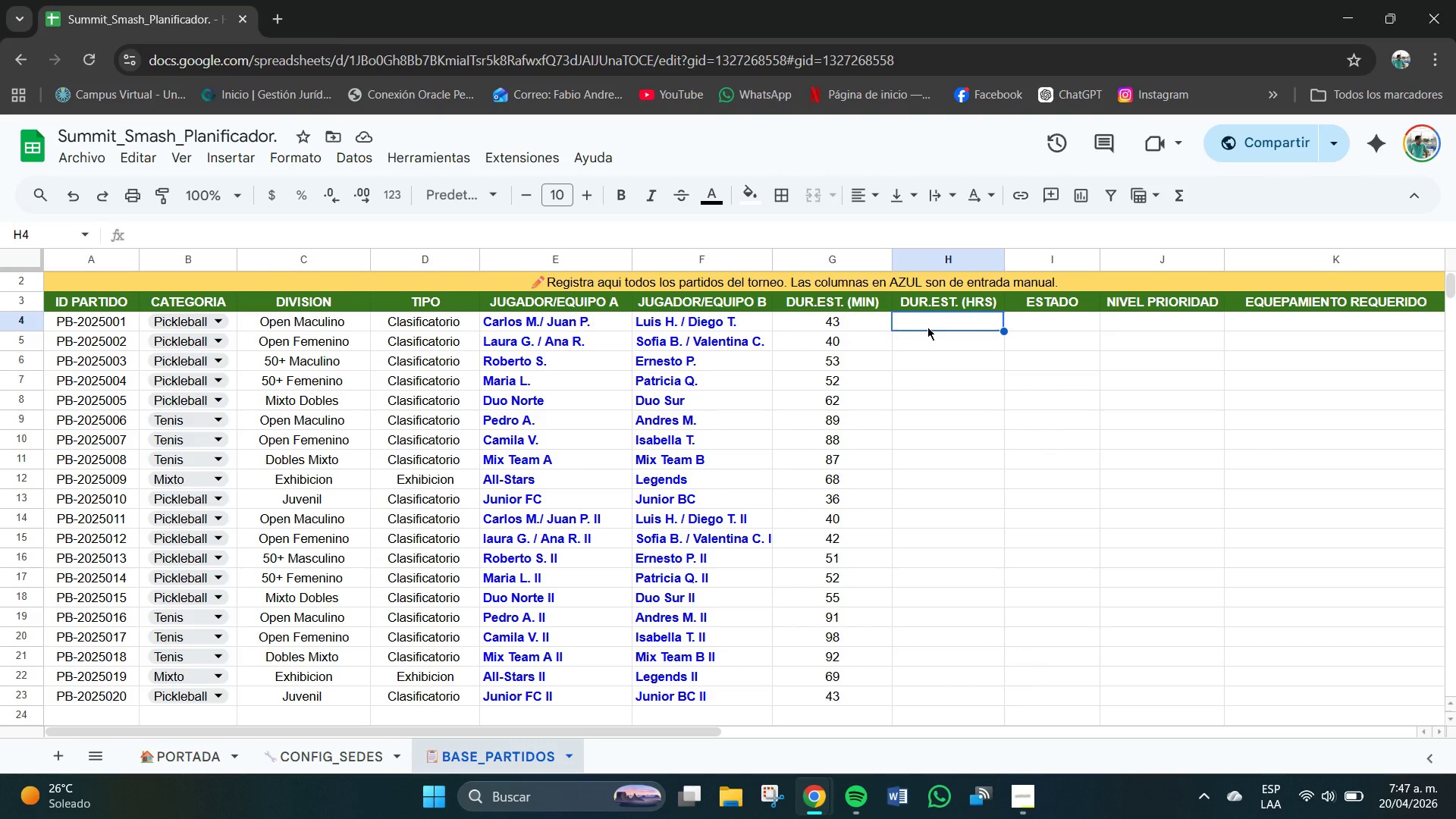 
type()G4&60)
 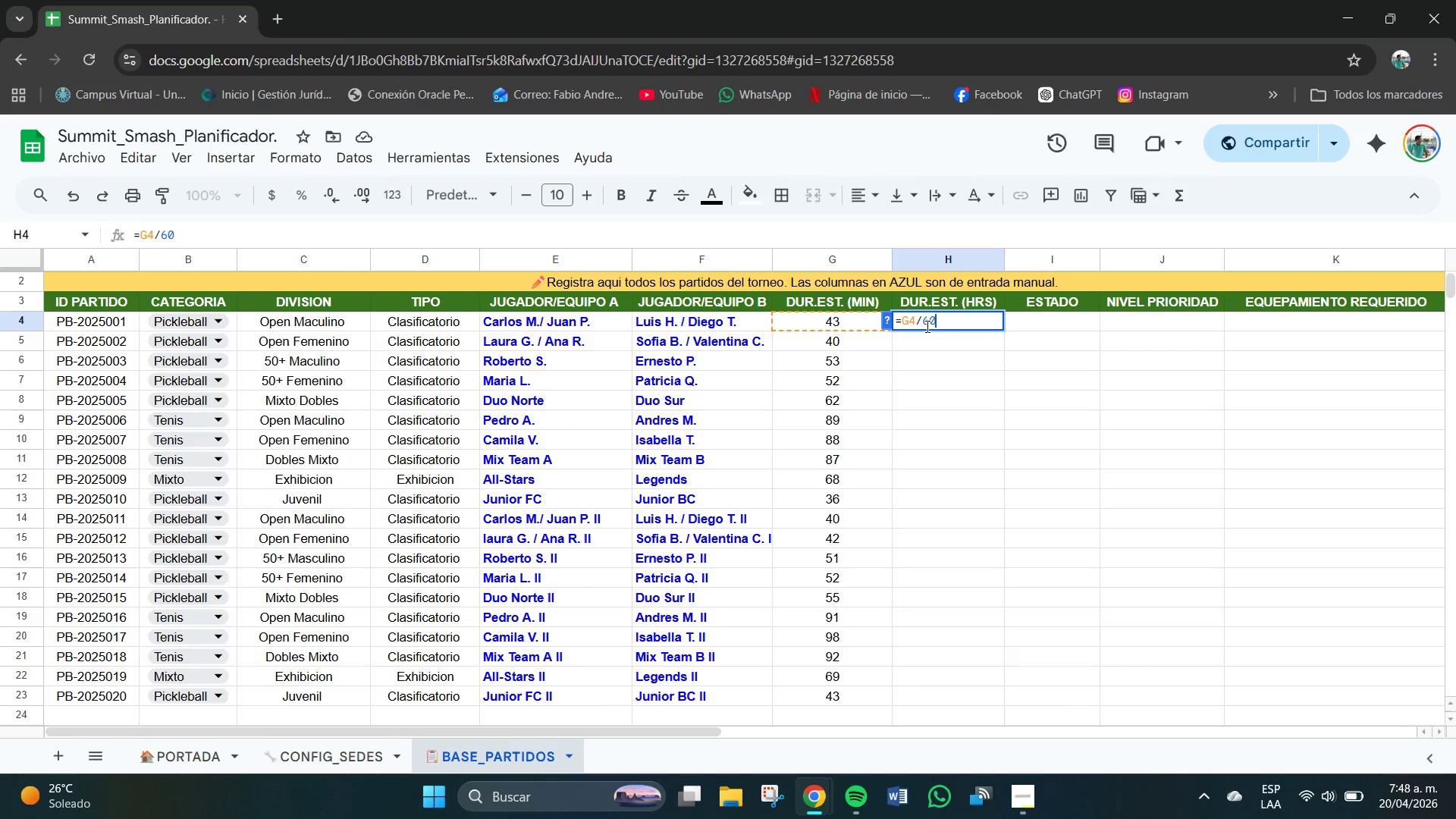 
key(Enter)
 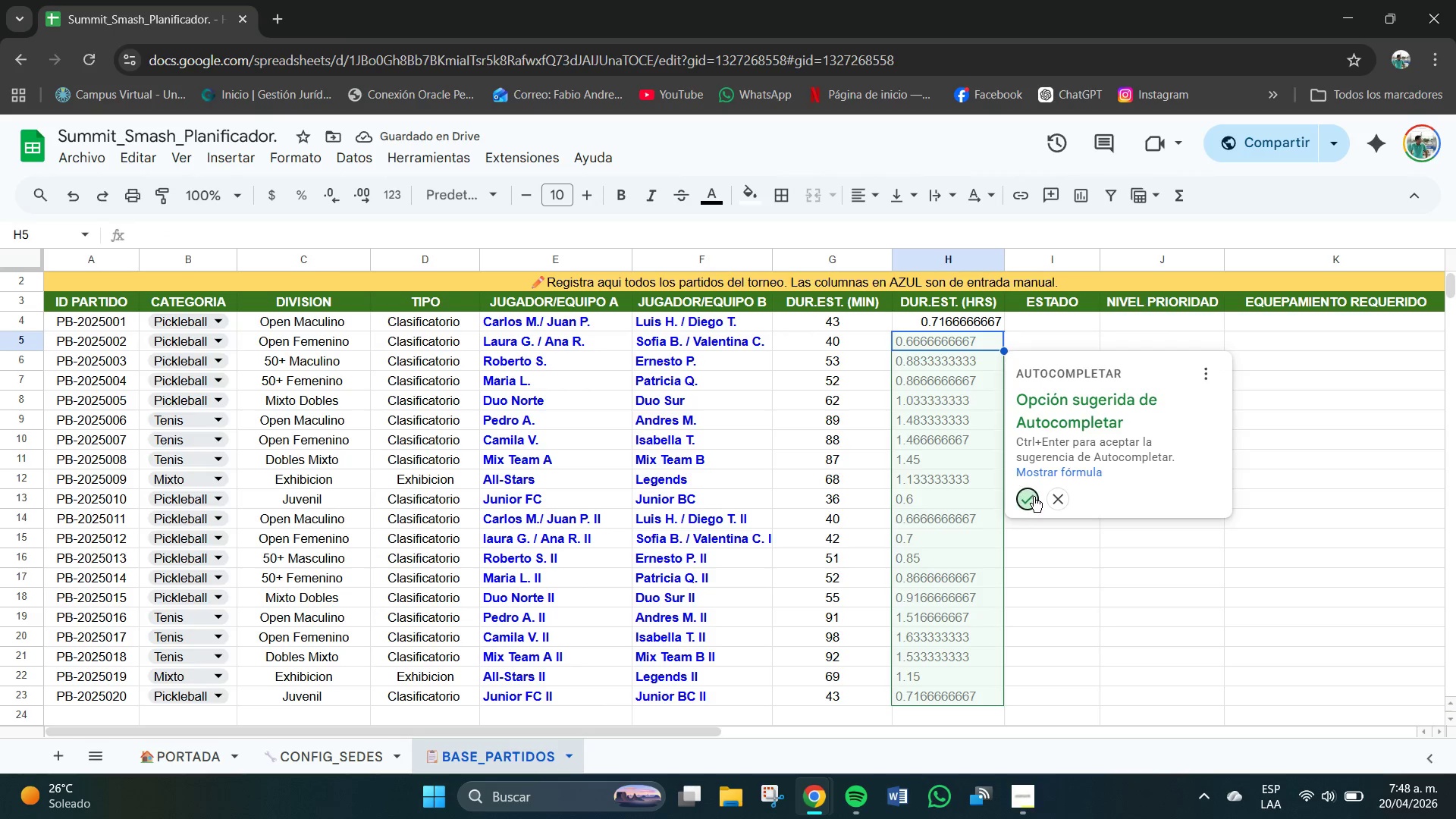 
wait(5.47)
 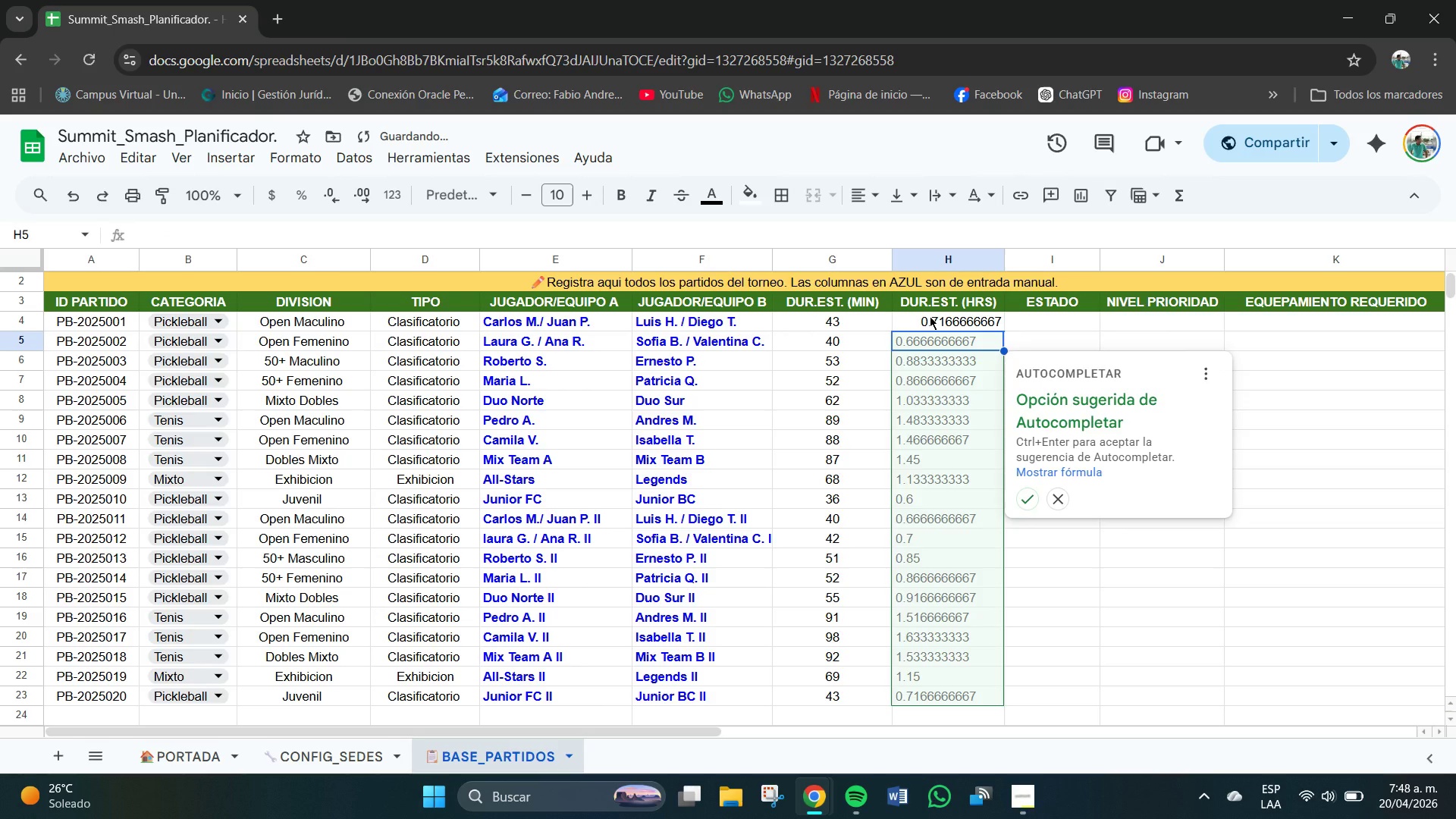 
left_click_drag(start_coordinate=[956, 325], to_coordinate=[986, 695])
 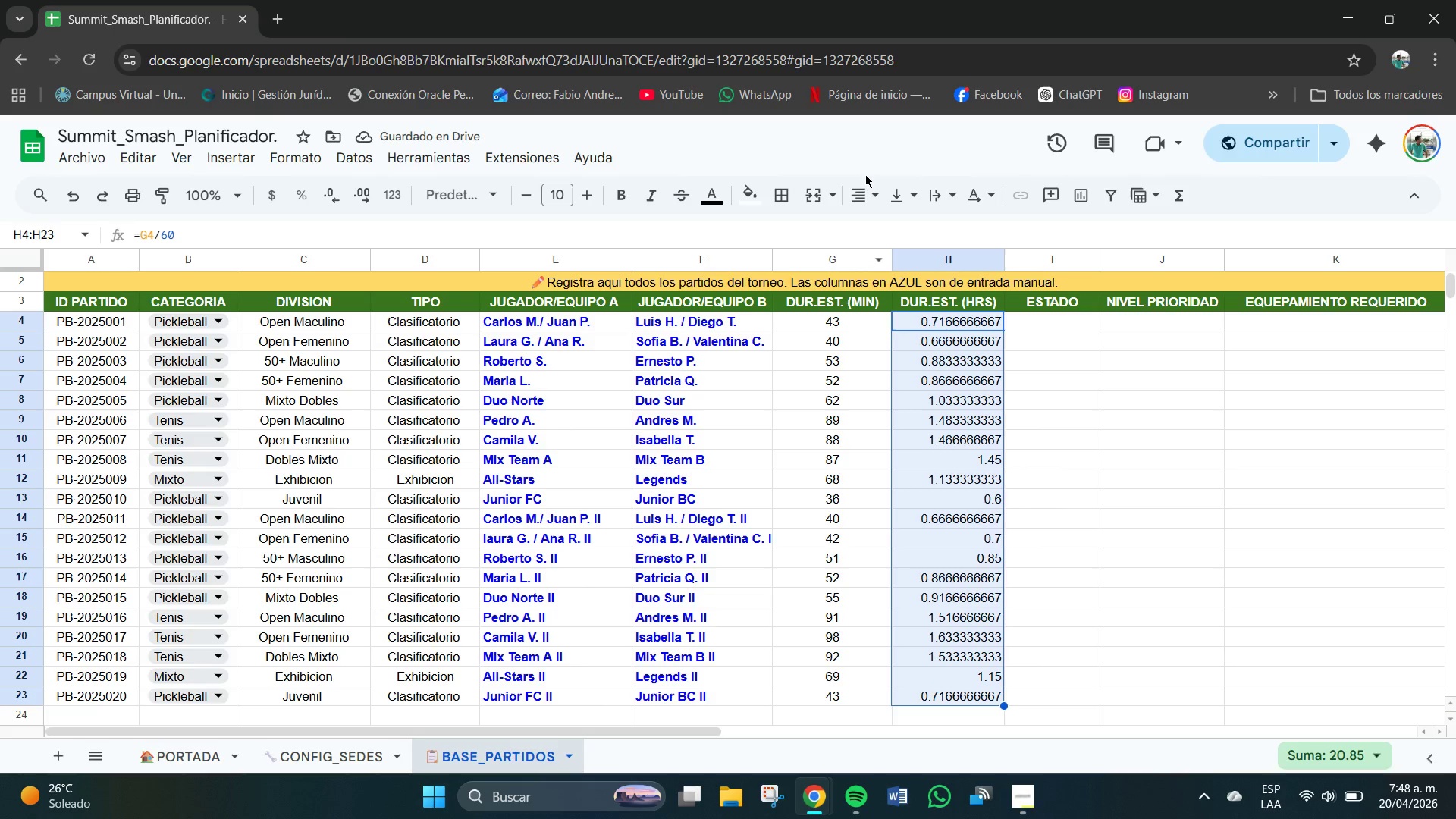 
left_click([862, 191])
 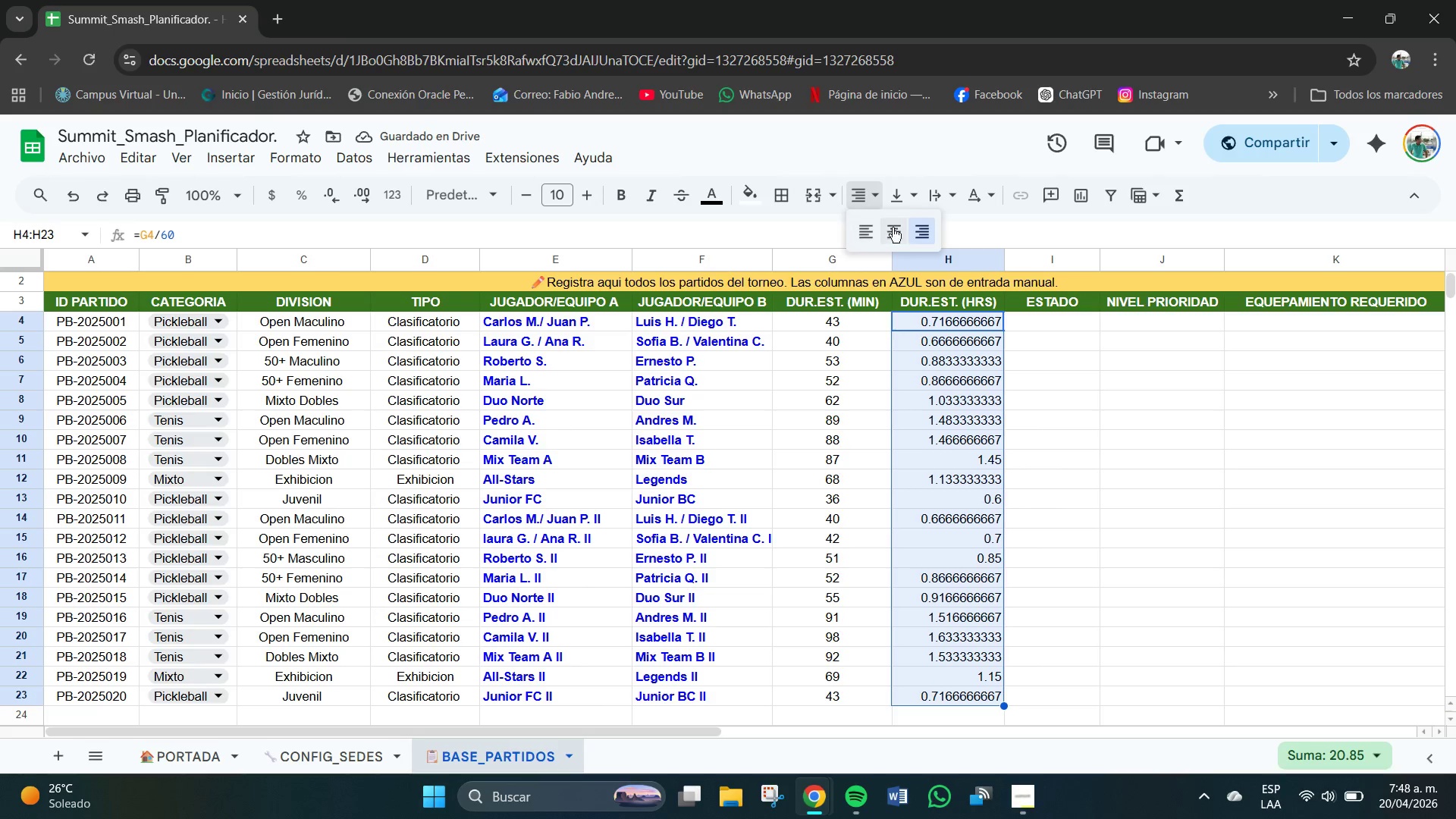 
left_click([896, 228])
 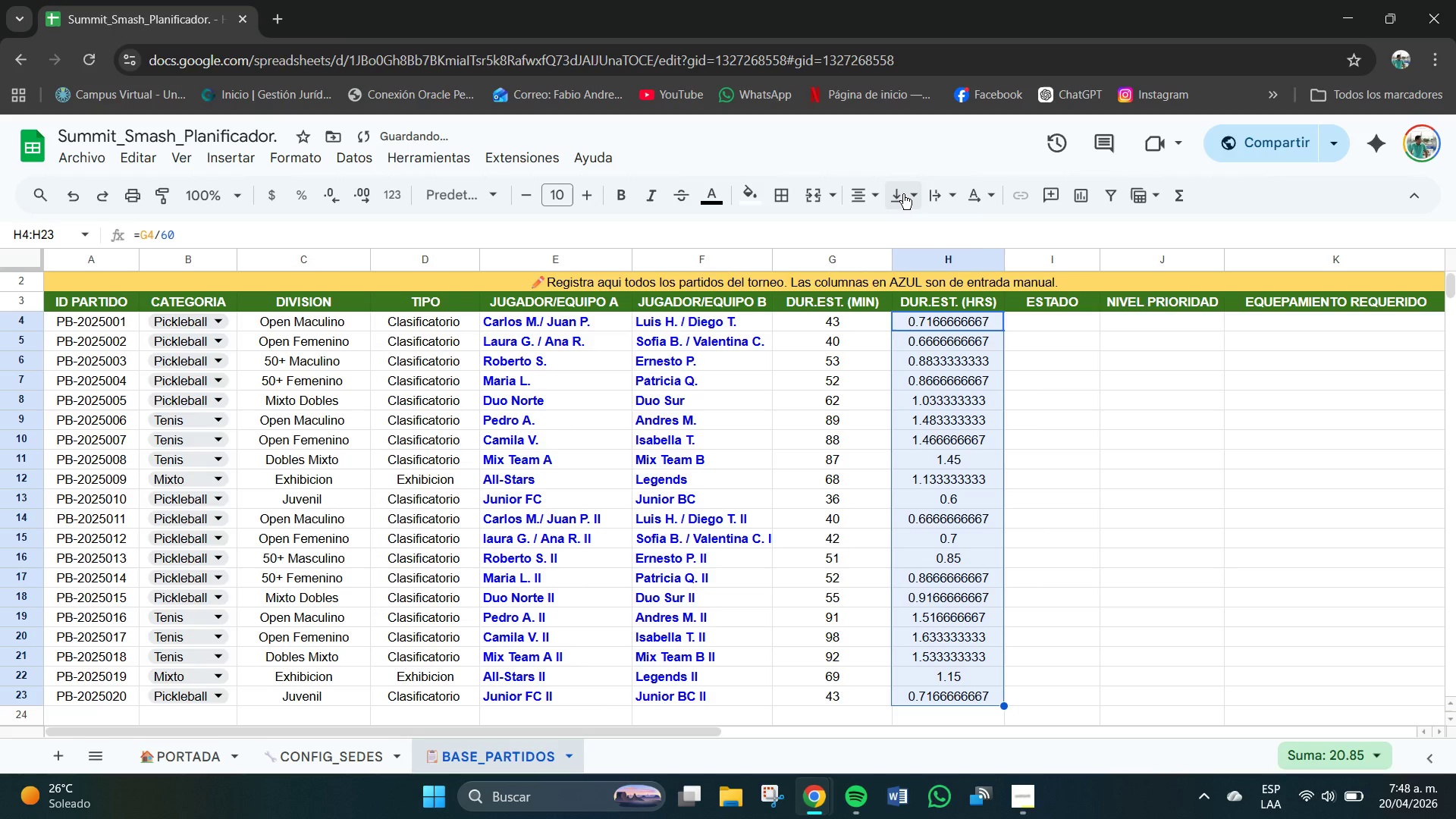 
left_click([903, 194])
 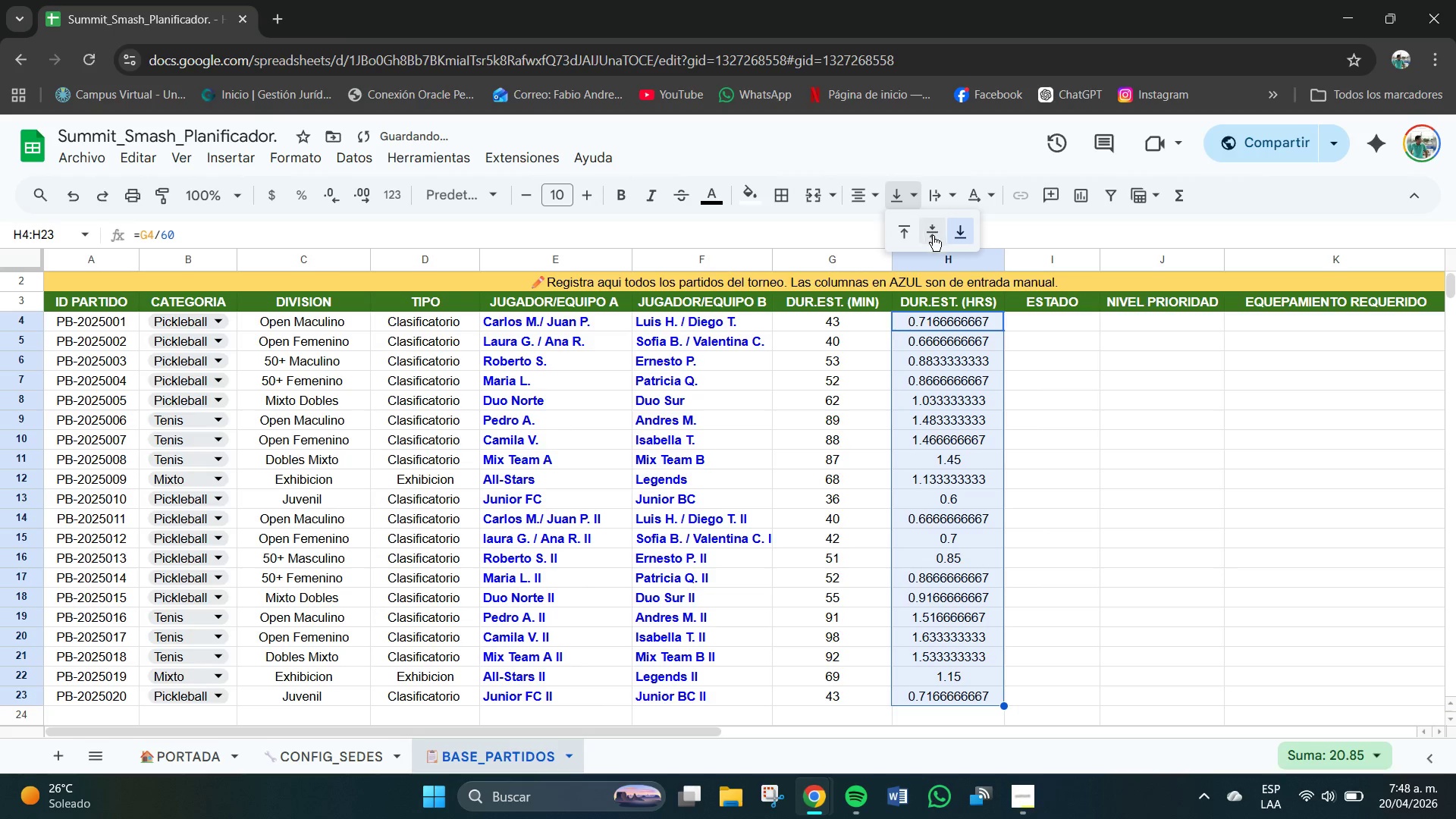 
left_click([933, 236])
 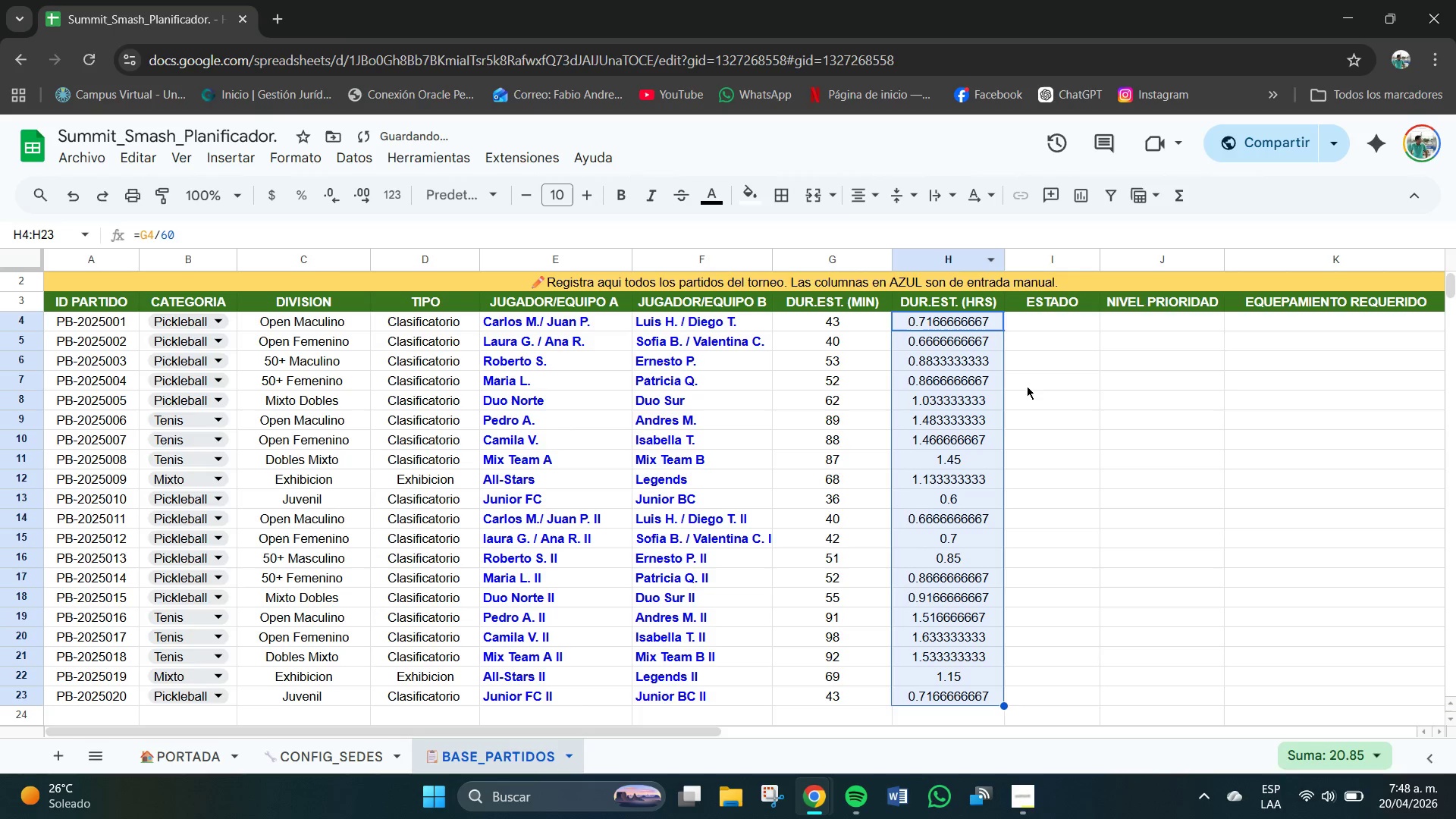 
left_click([1066, 431])
 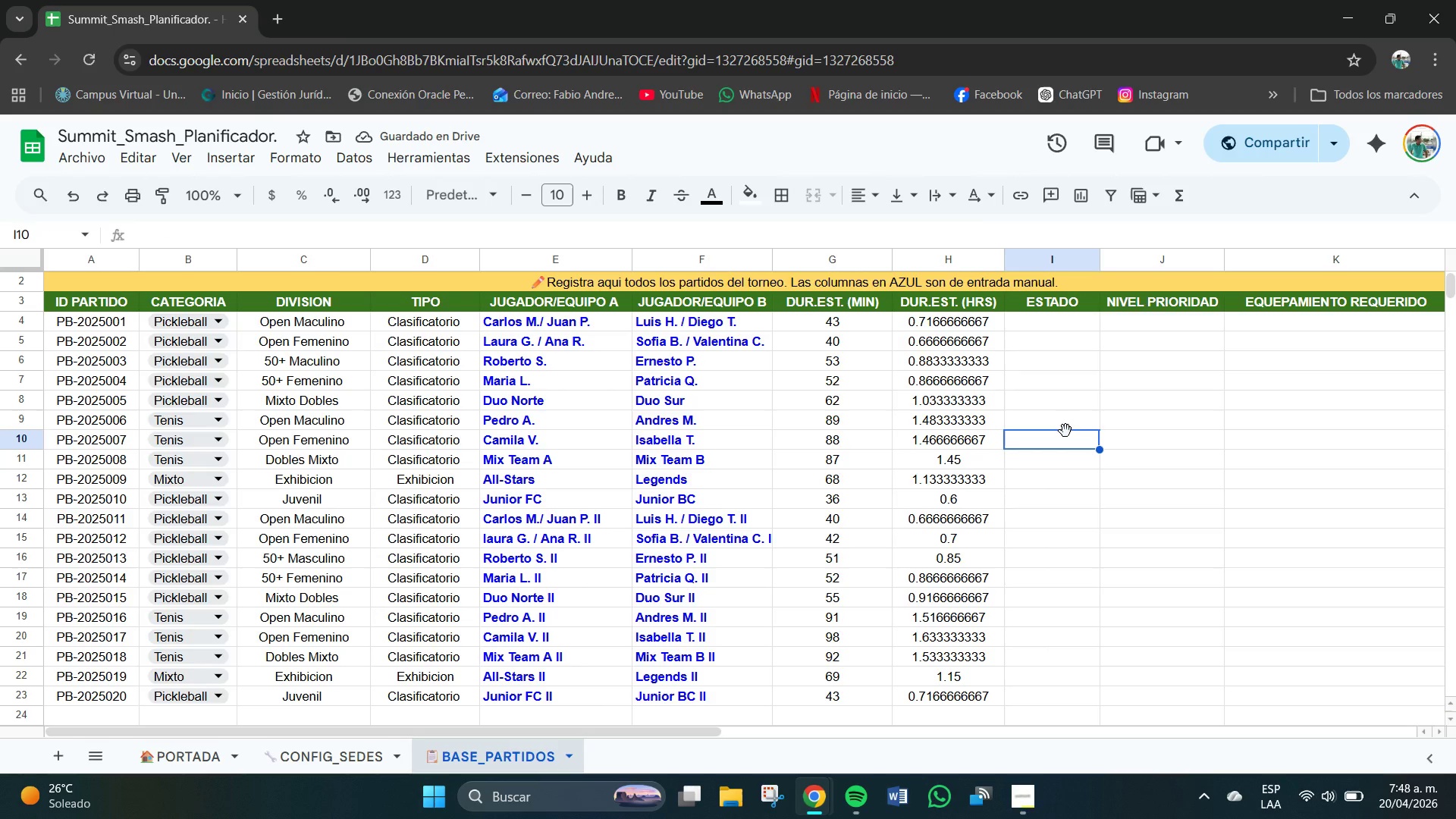 
wait(8.61)
 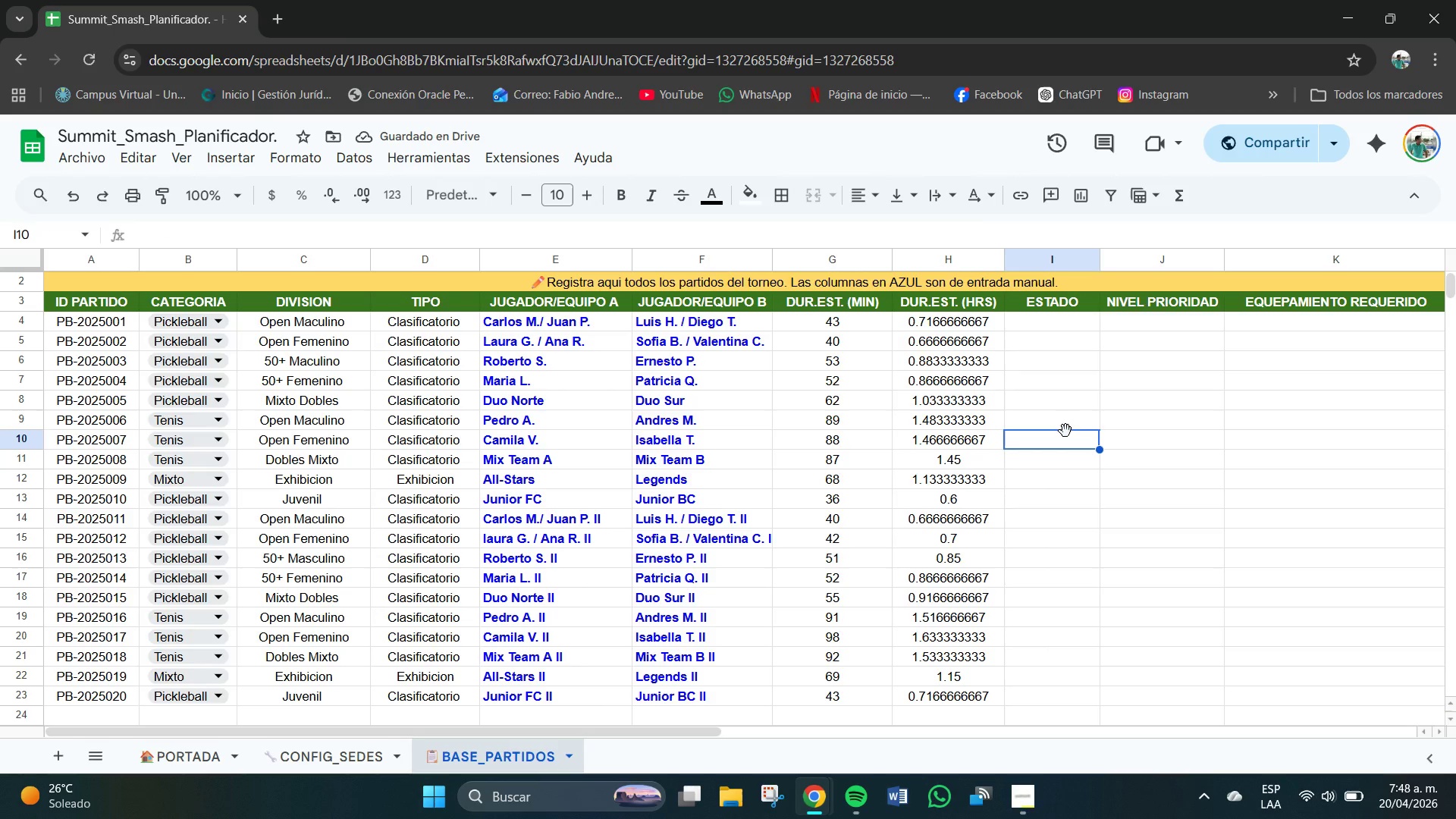 
left_click([1056, 325])
 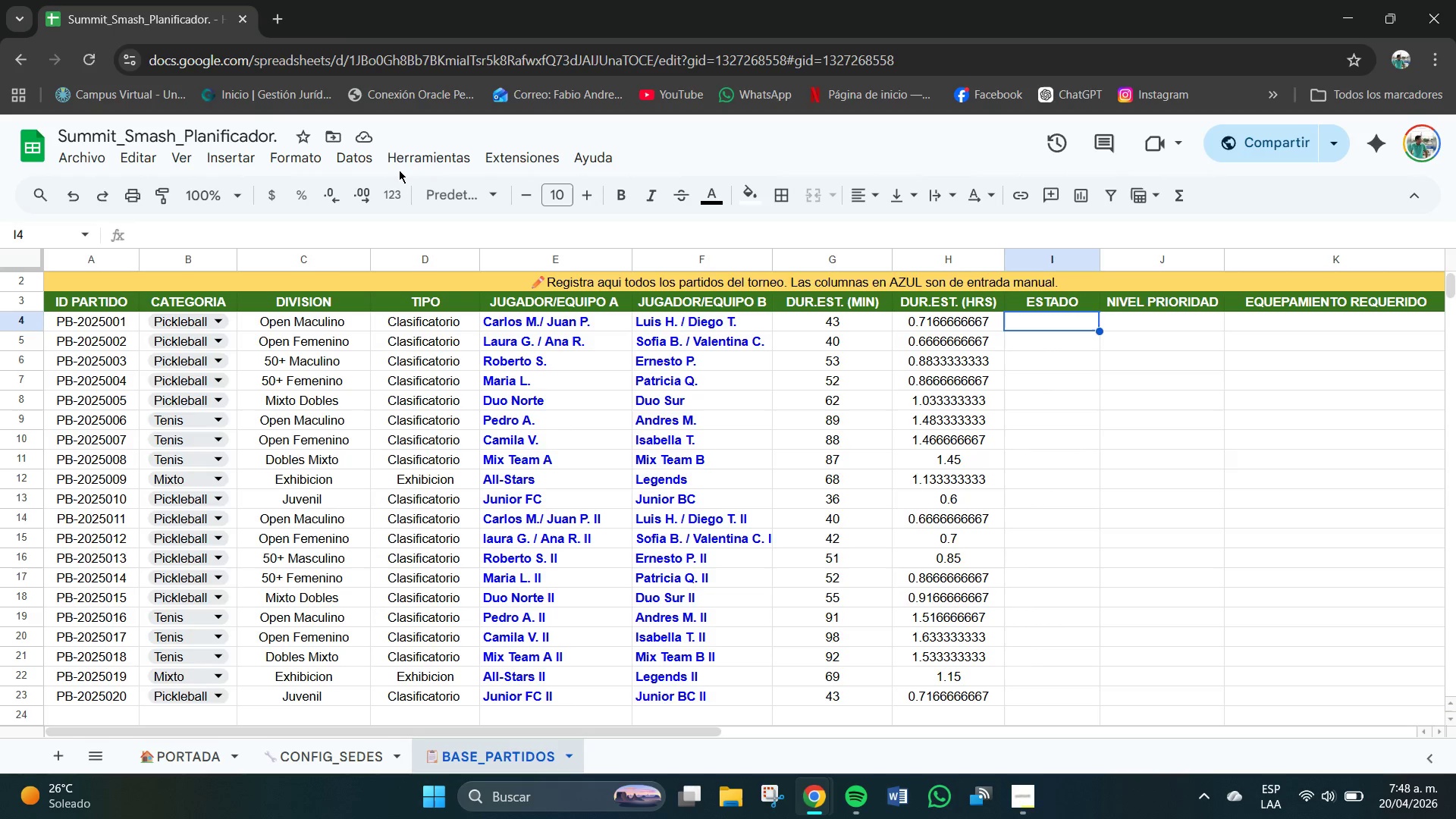 
left_click([362, 161])
 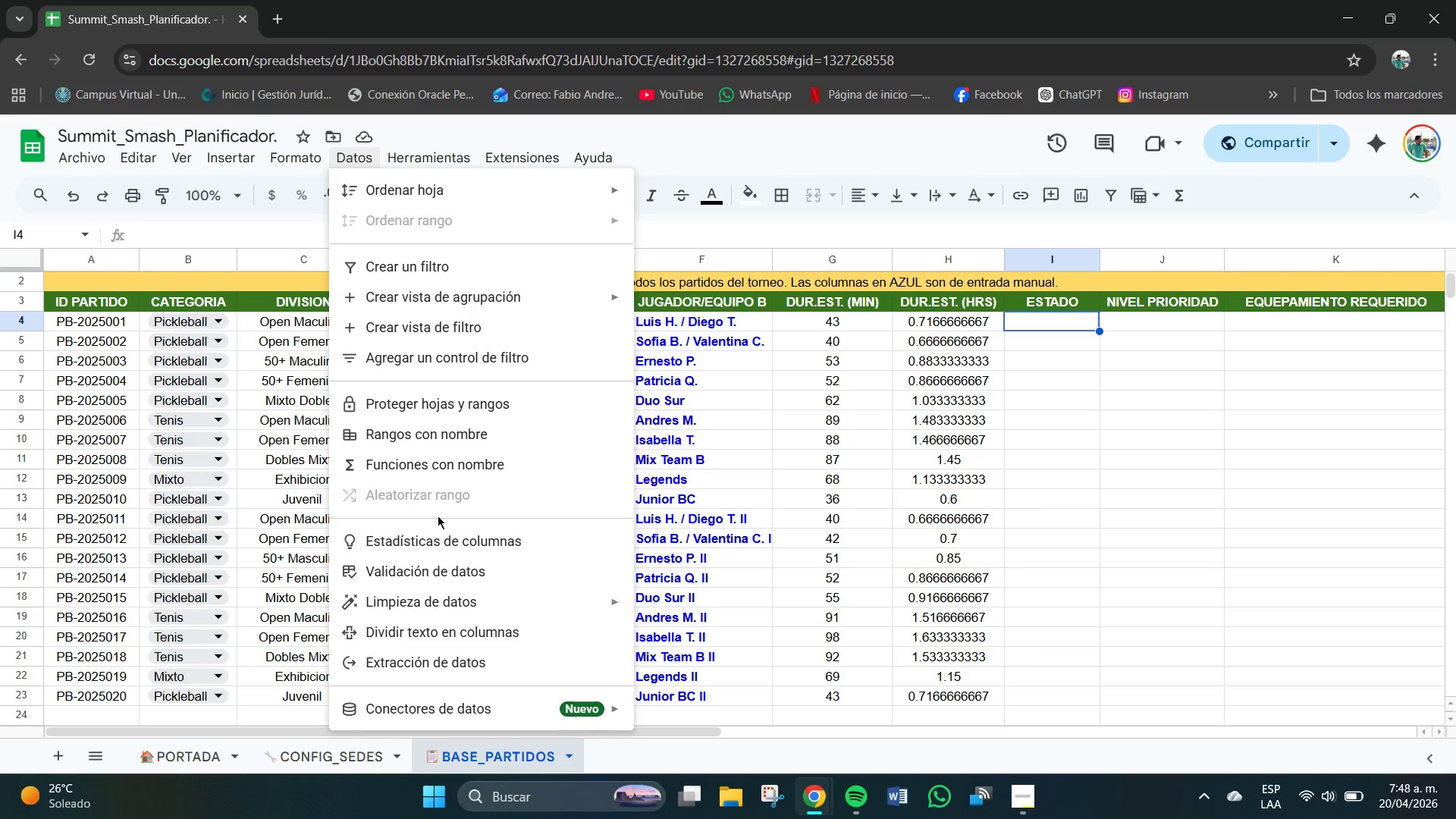 
left_click([455, 580])
 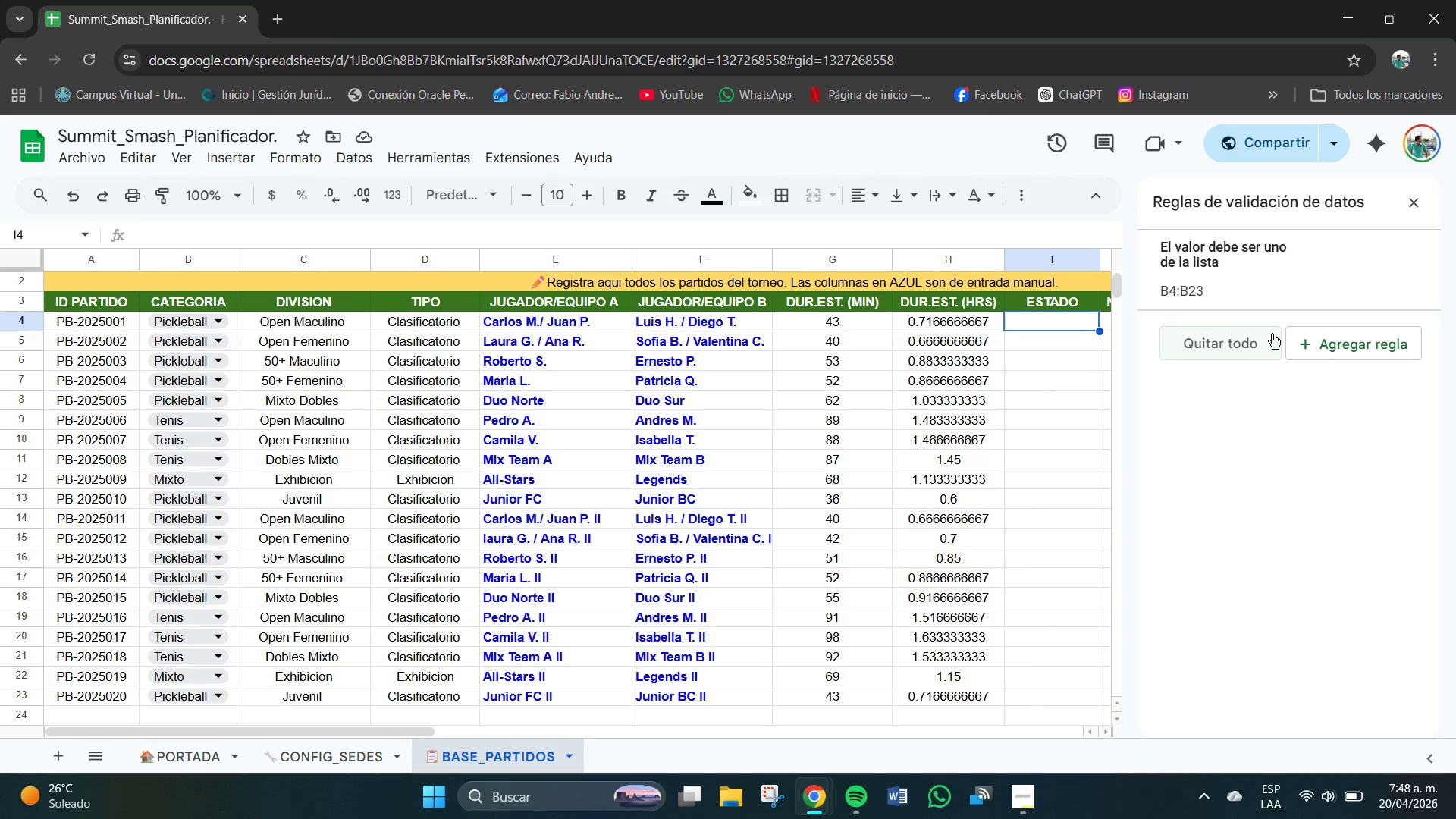 
left_click([1329, 340])
 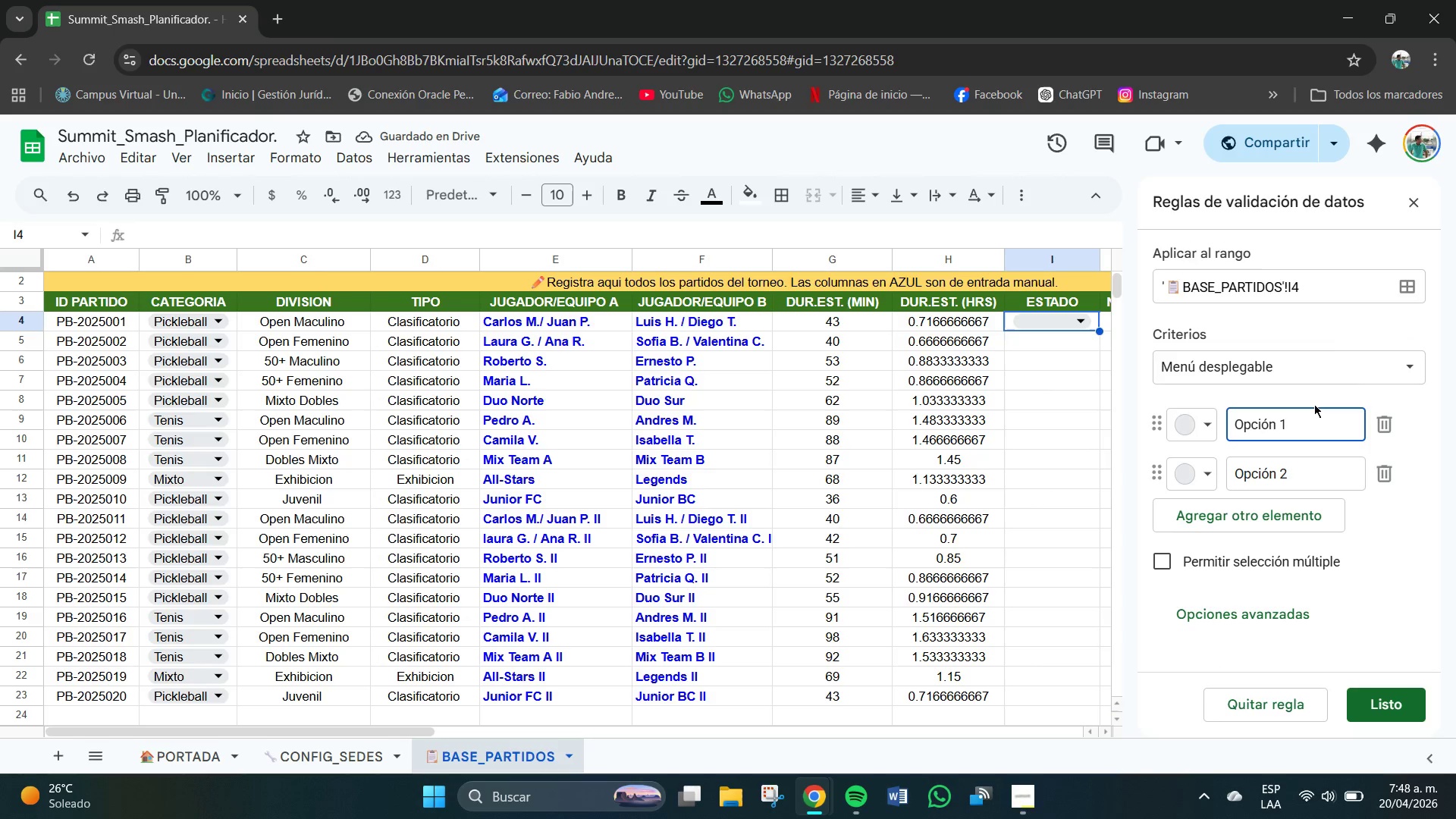 
left_click([1383, 478])
 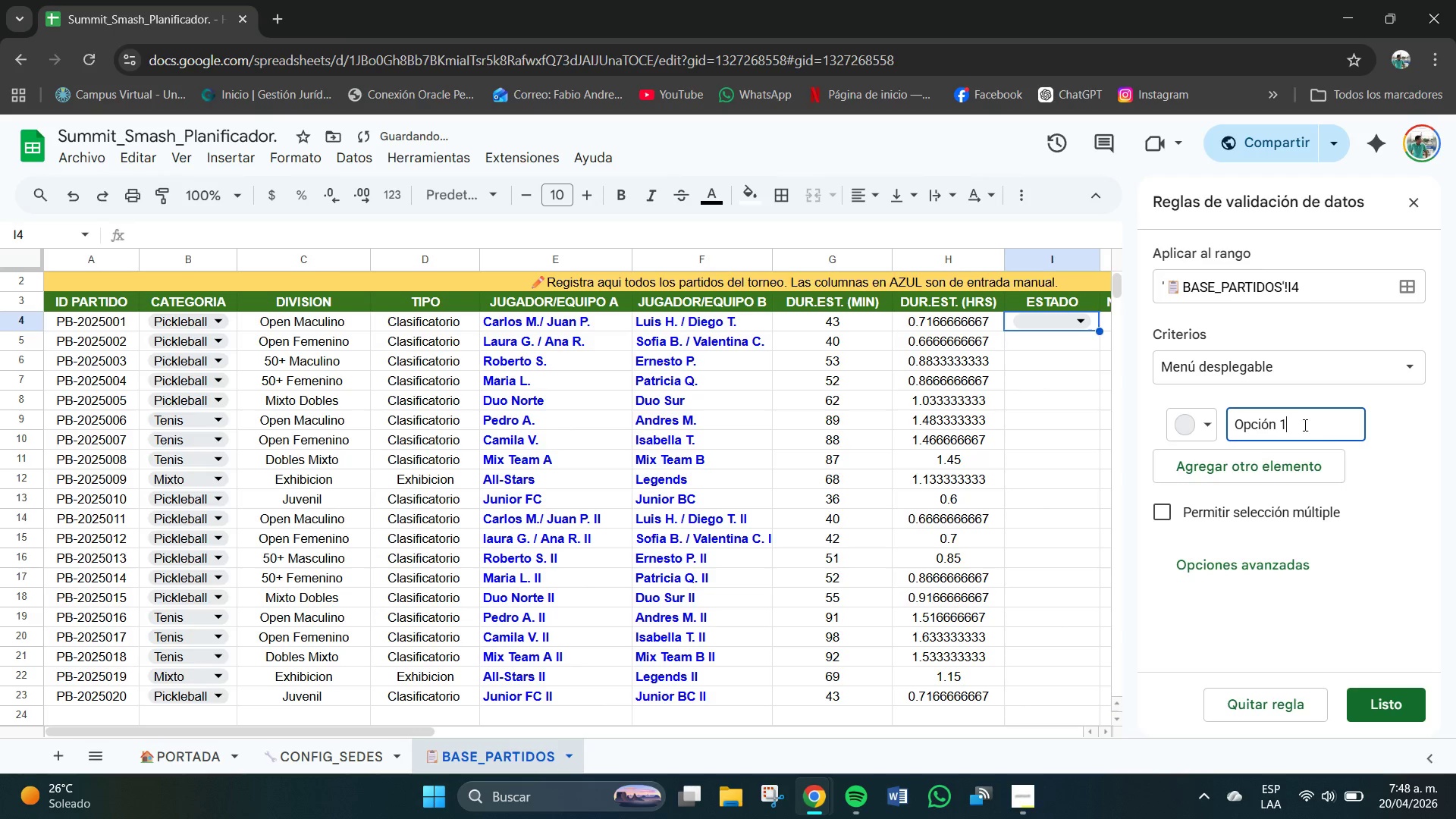 
left_click([1302, 425])
 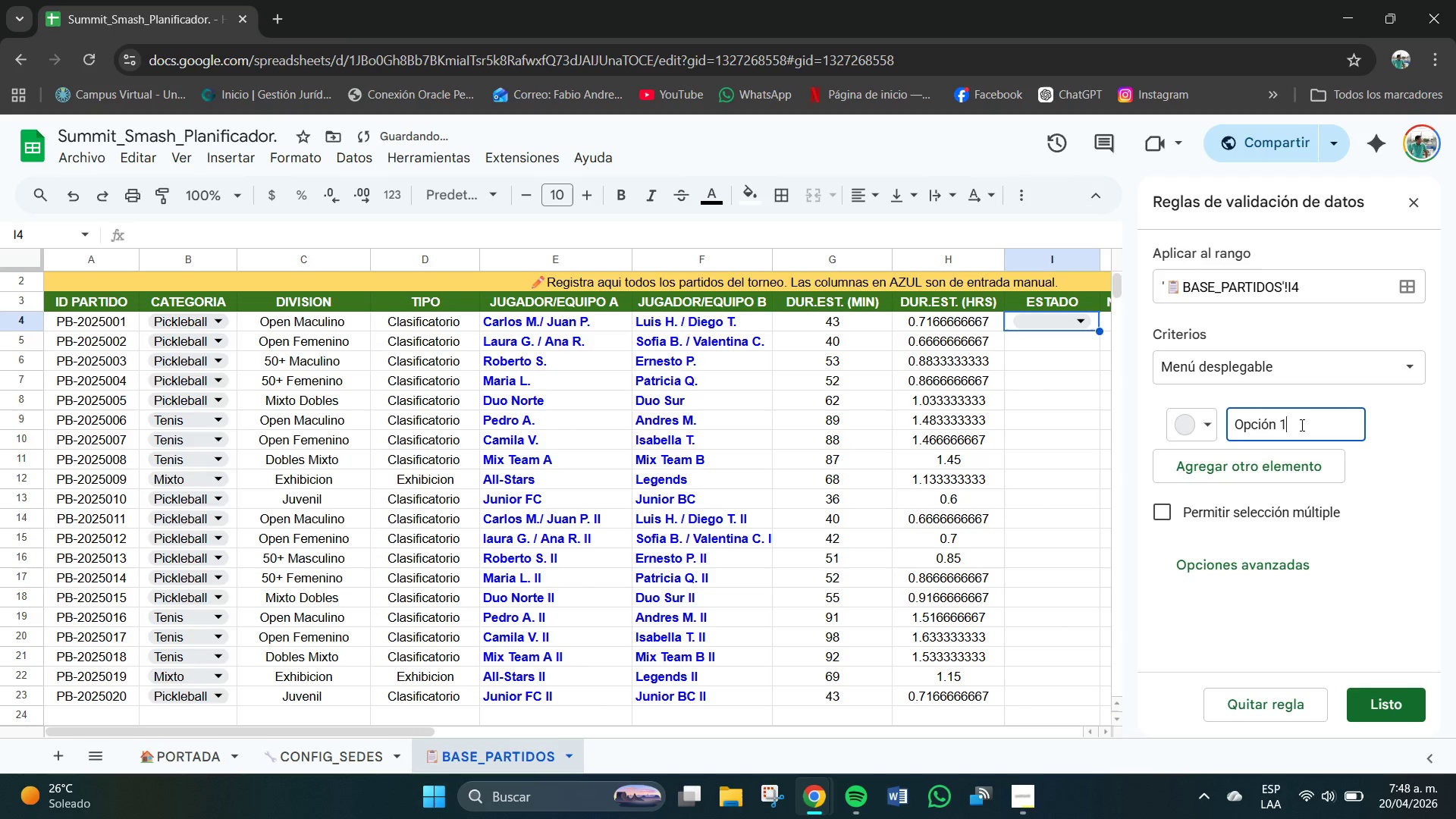 
key(Backspace)
key(Backspace)
key(Backspace)
key(Backspace)
key(Backspace)
key(Backspace)
key(Backspace)
key(Backspace)
type(Pendiente)
 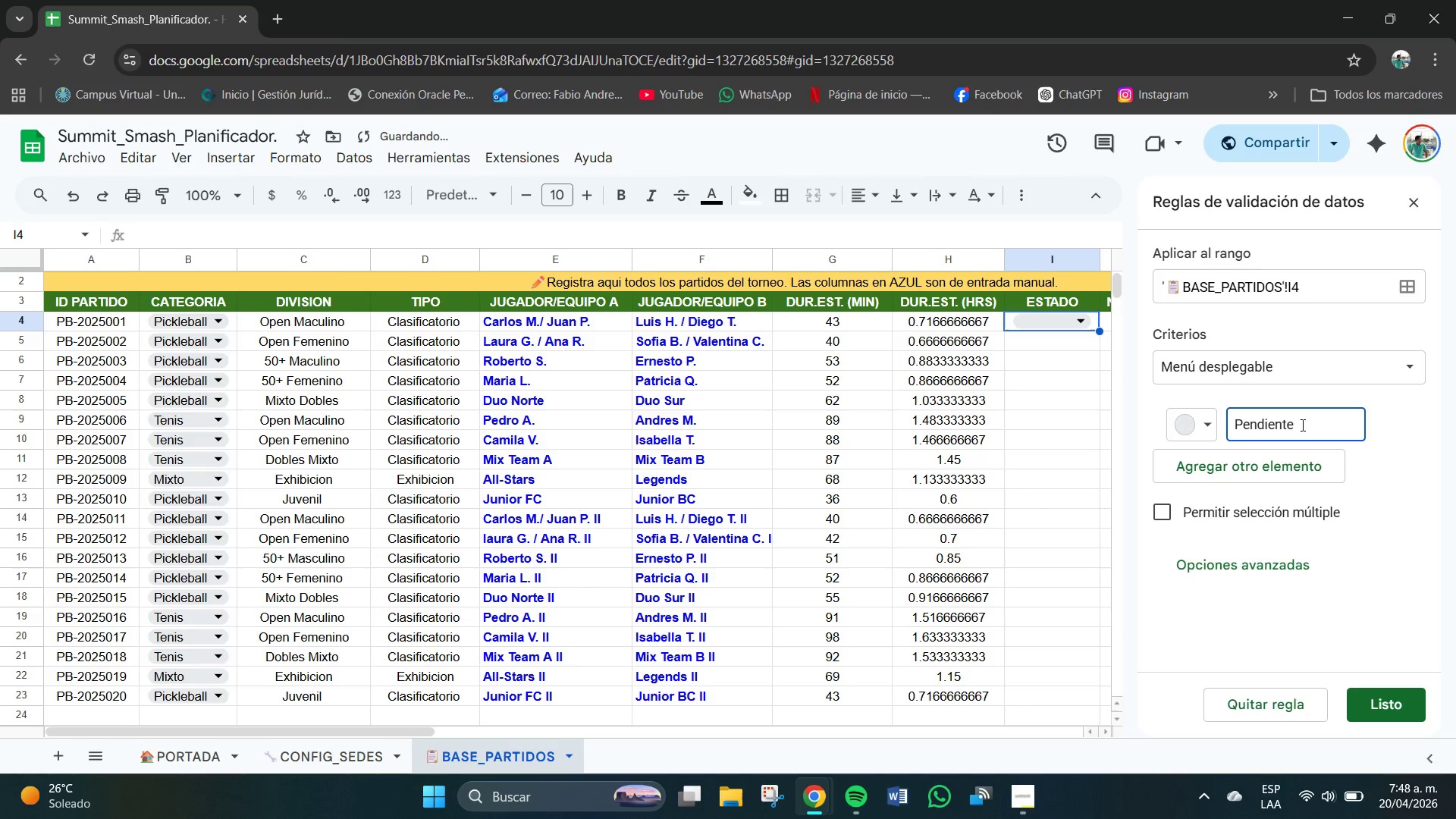 
key(Enter)
 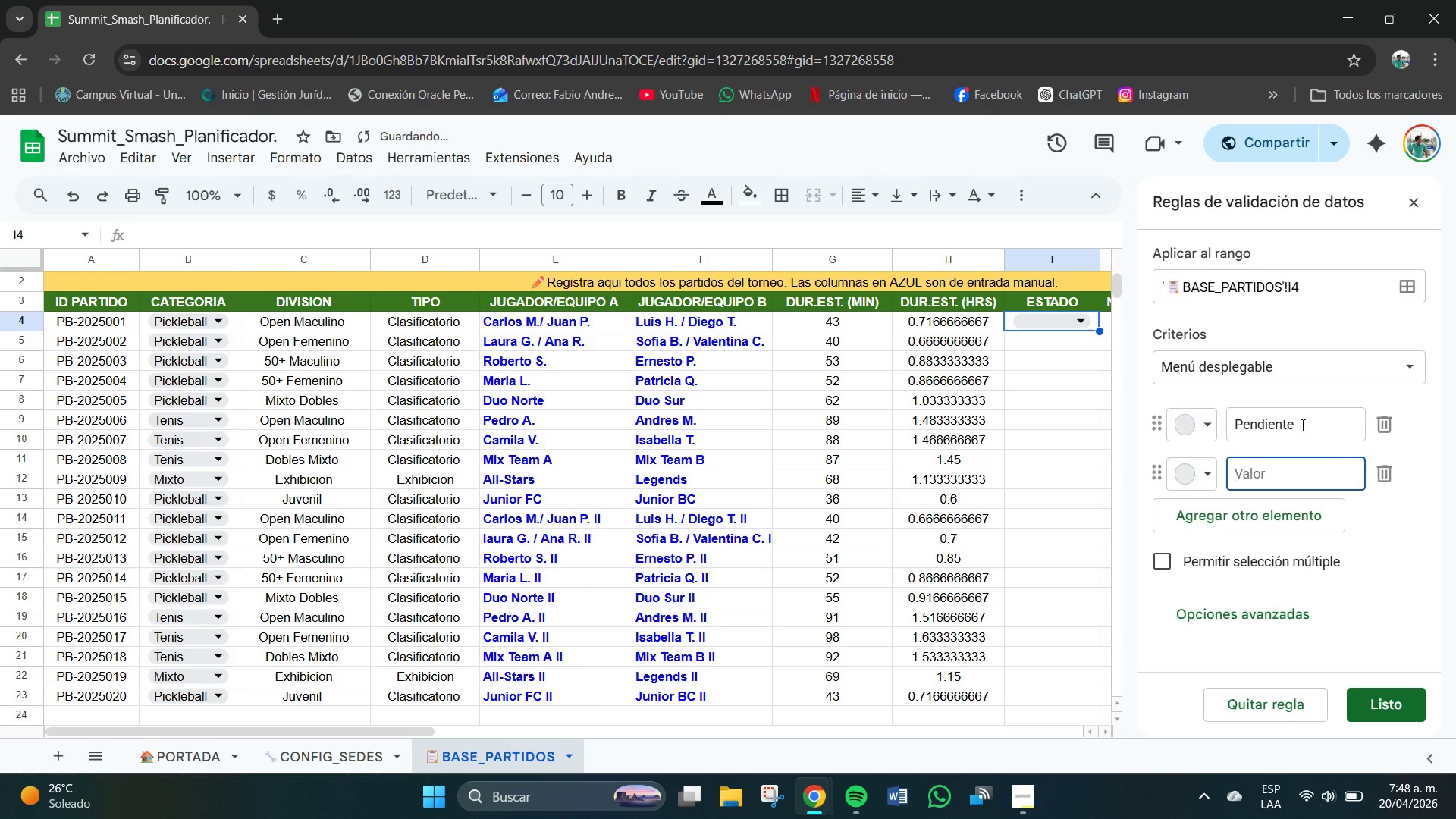 
type(Programado )
 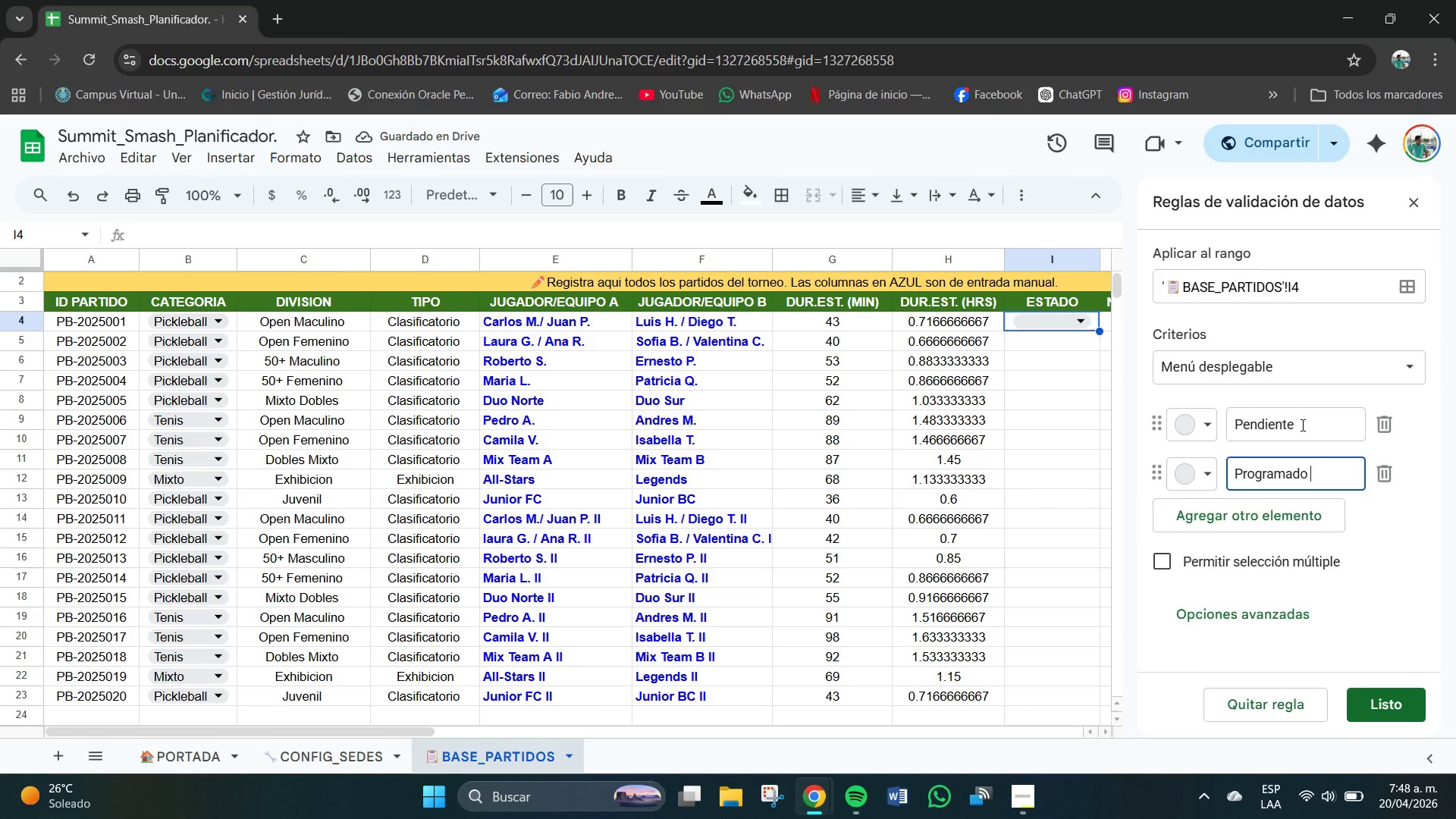 
key(Enter)
 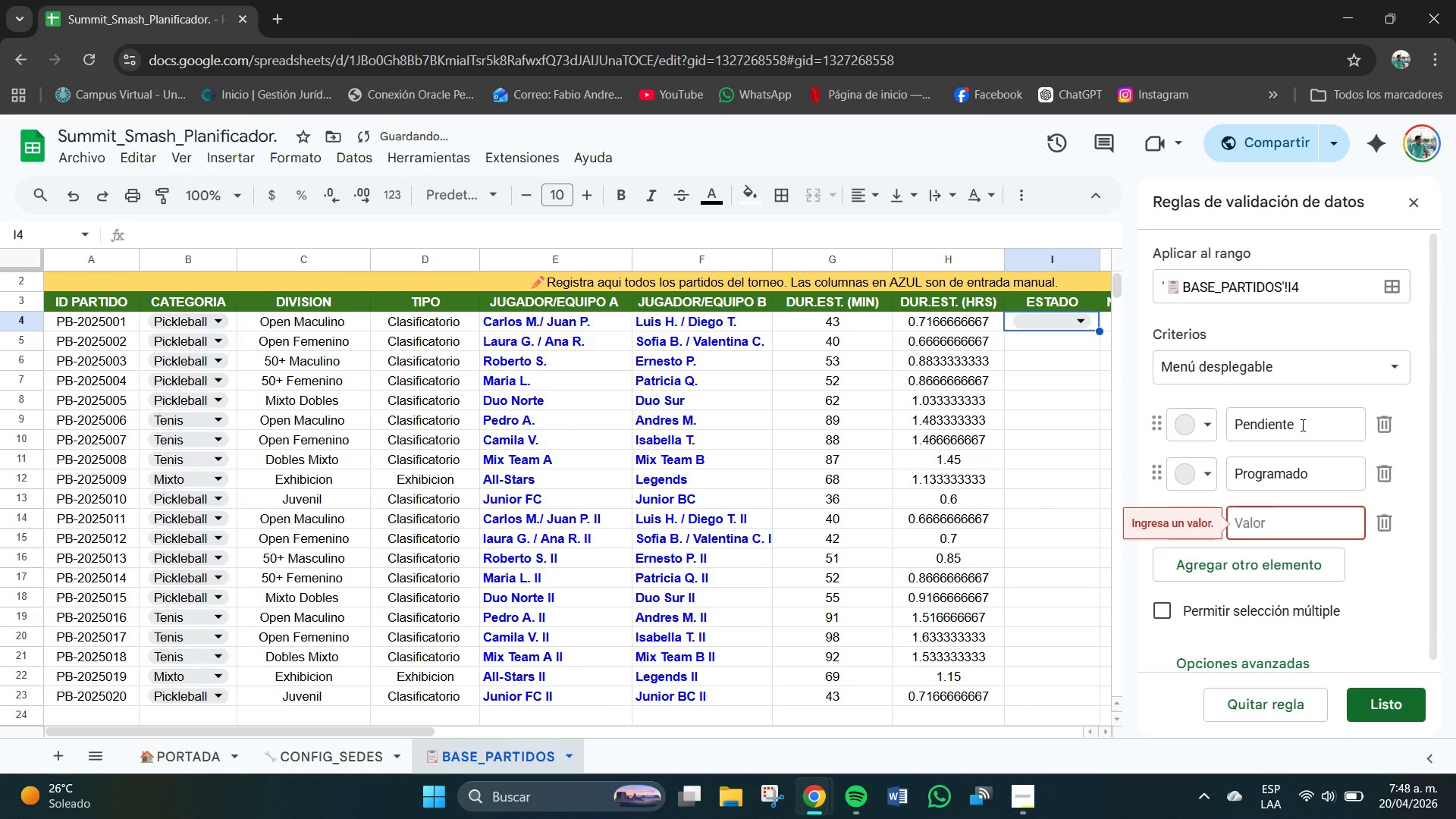 
type(En juego )
 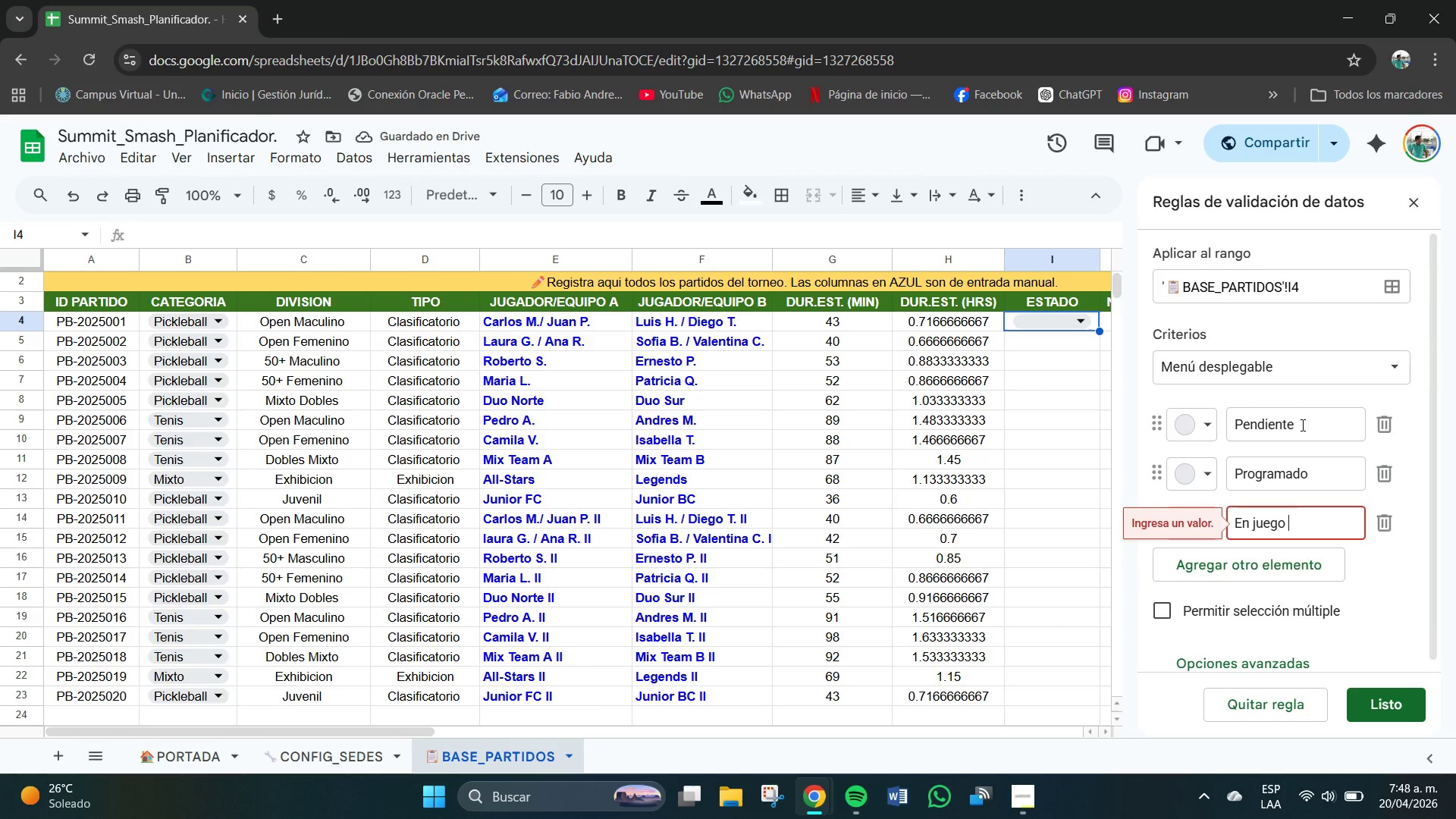 
key(Enter)
 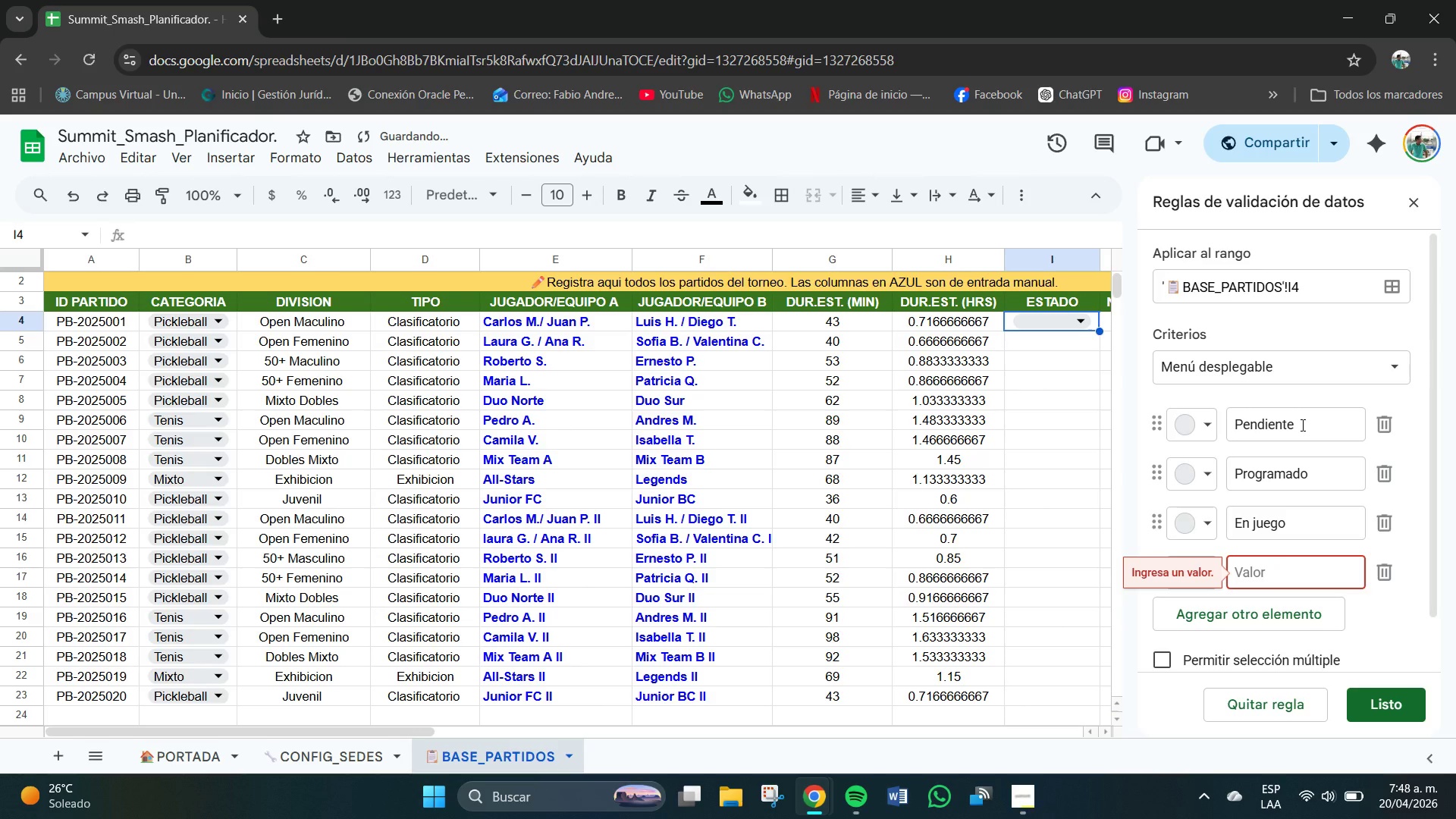 
type(Completado )
 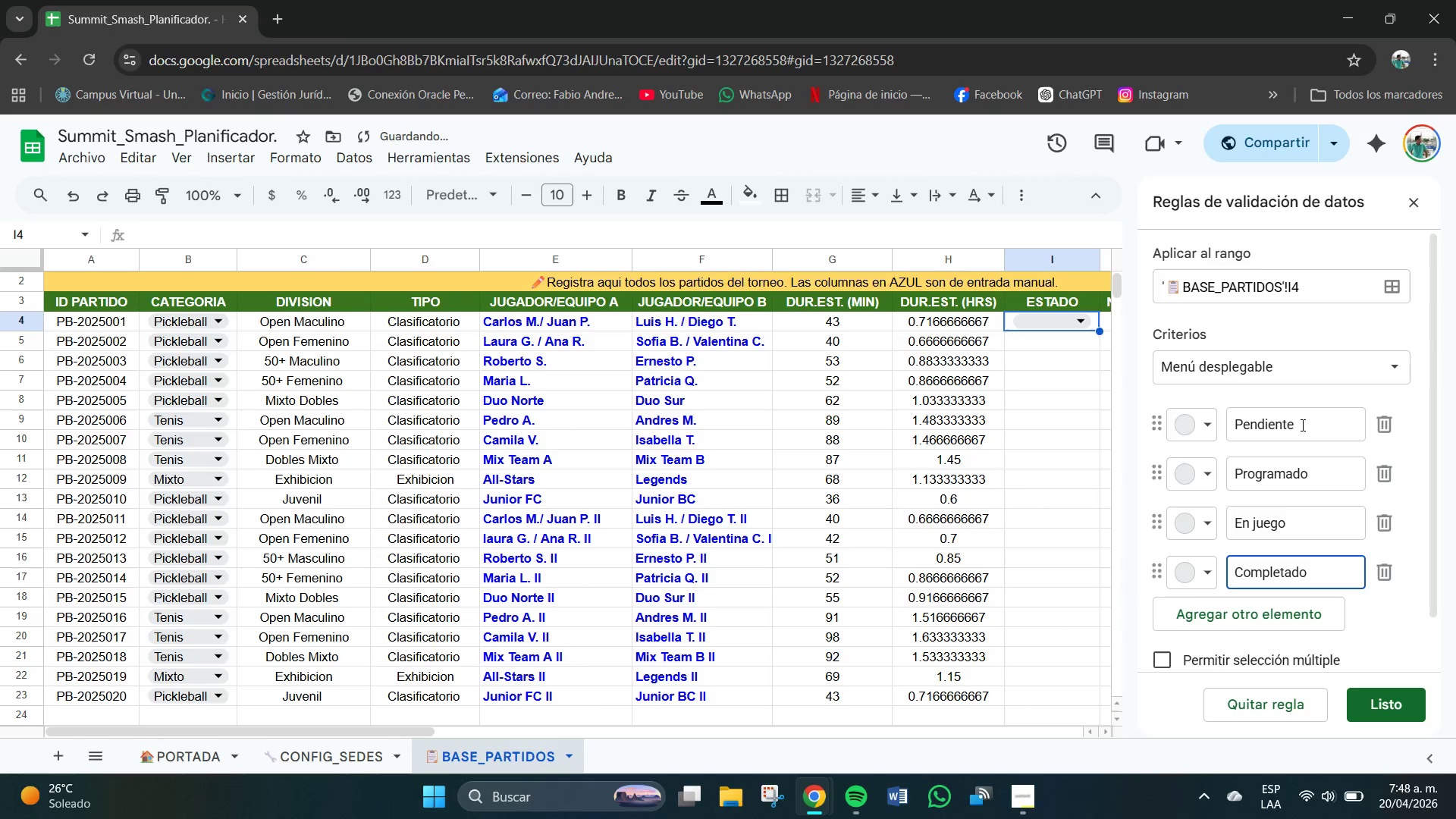 
key(Enter)
 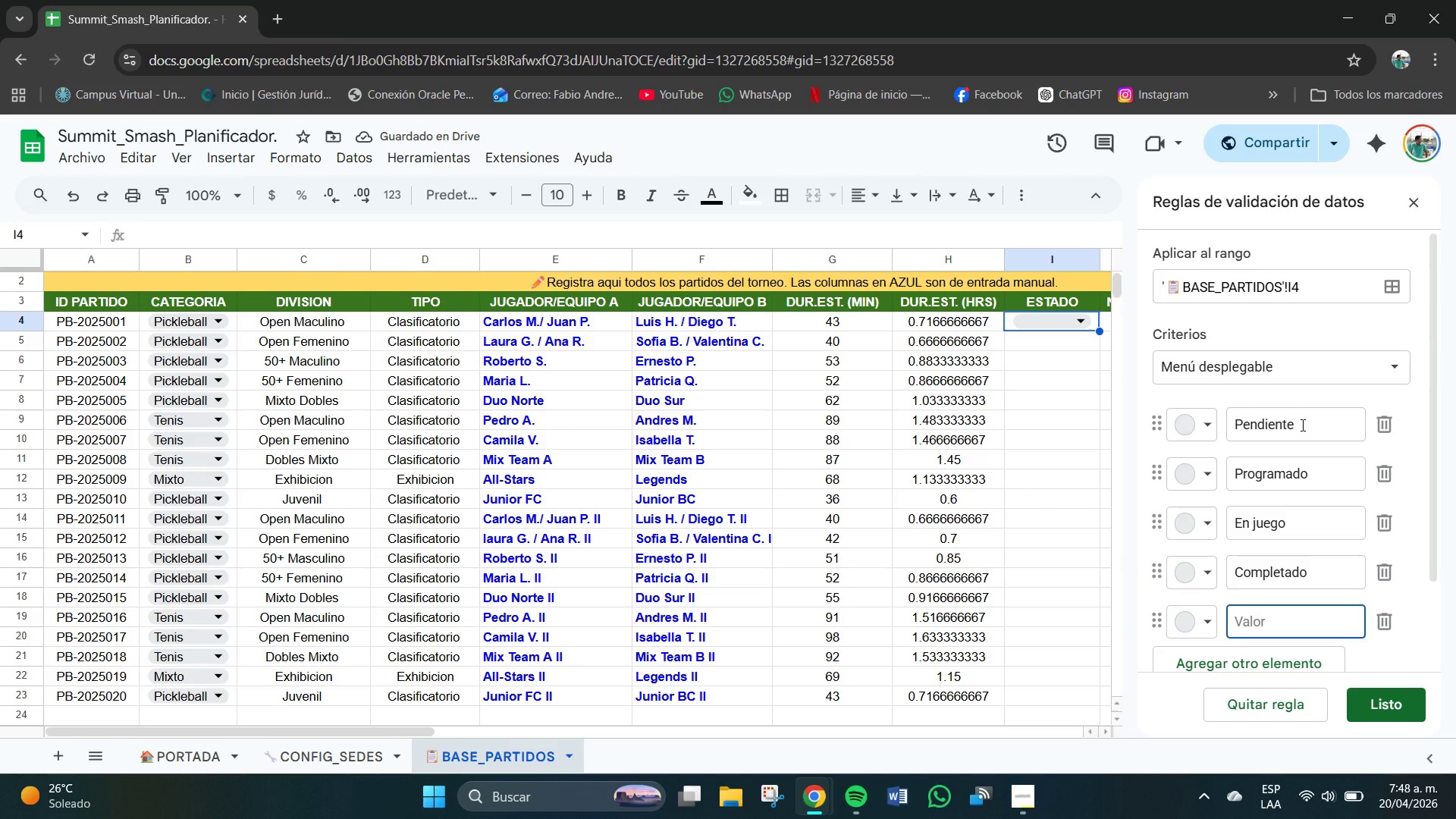 
type(Cancelado )
 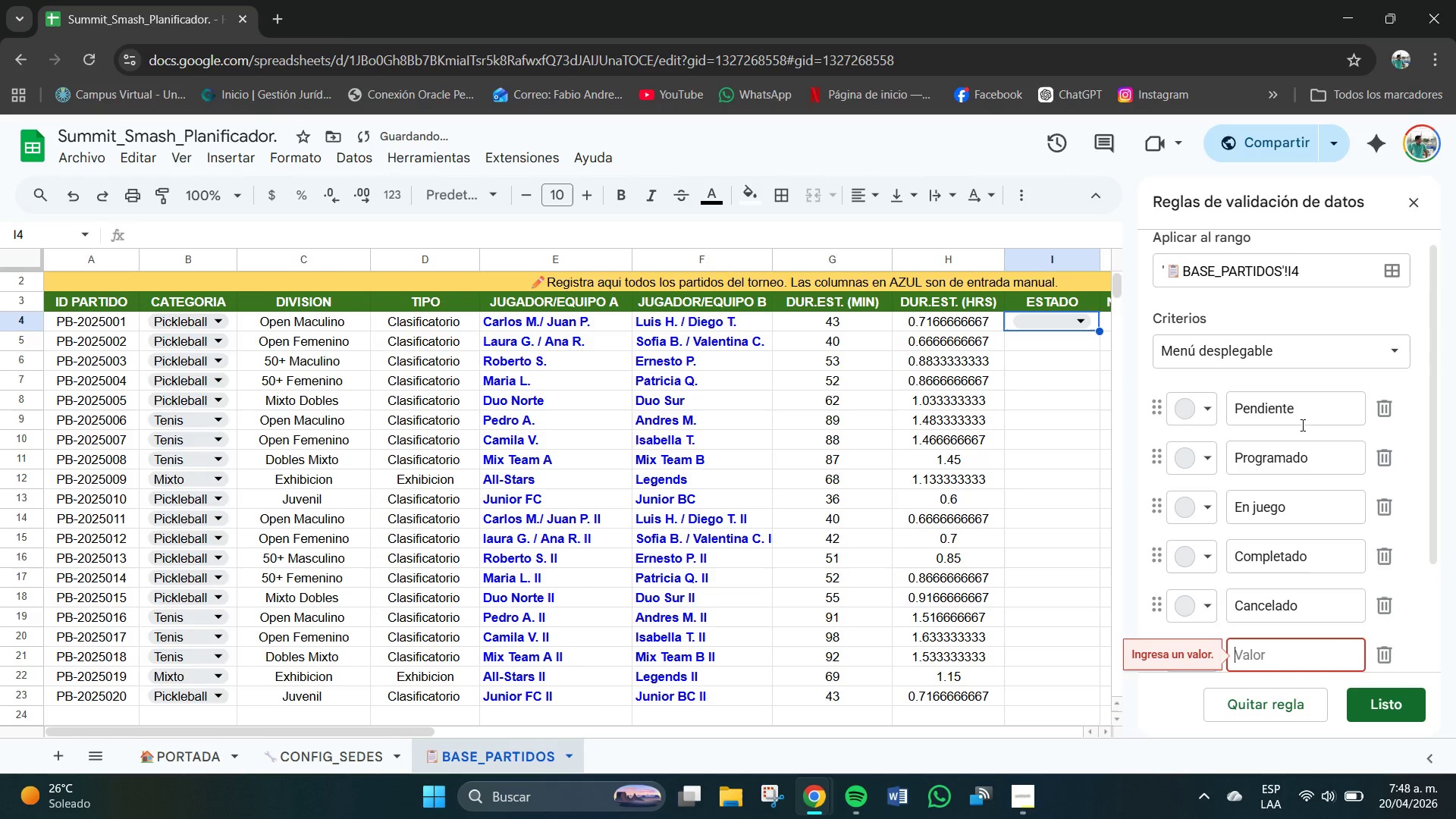 
key(Enter)
 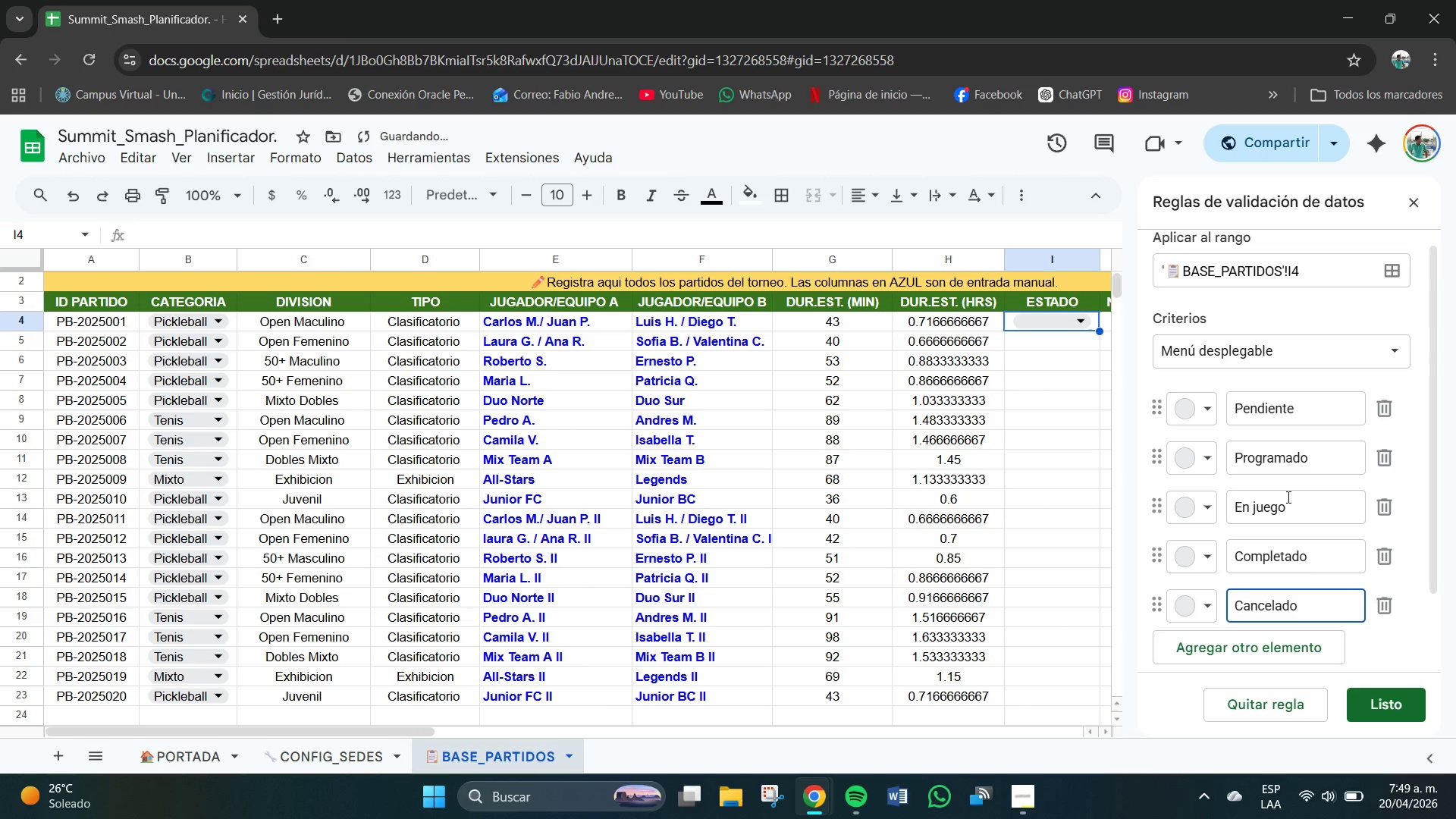 
left_click([1382, 707])
 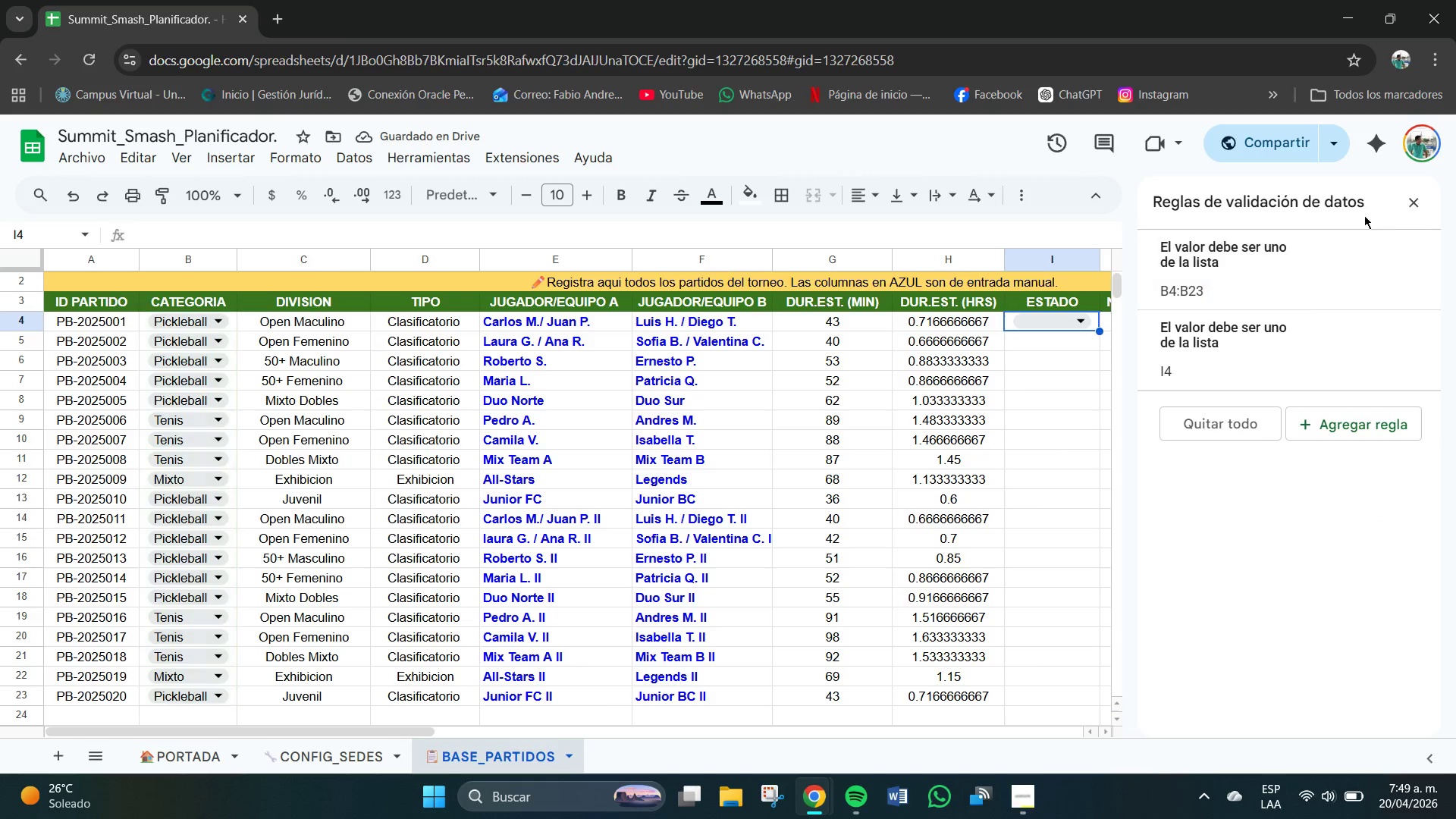 
left_click([1411, 201])
 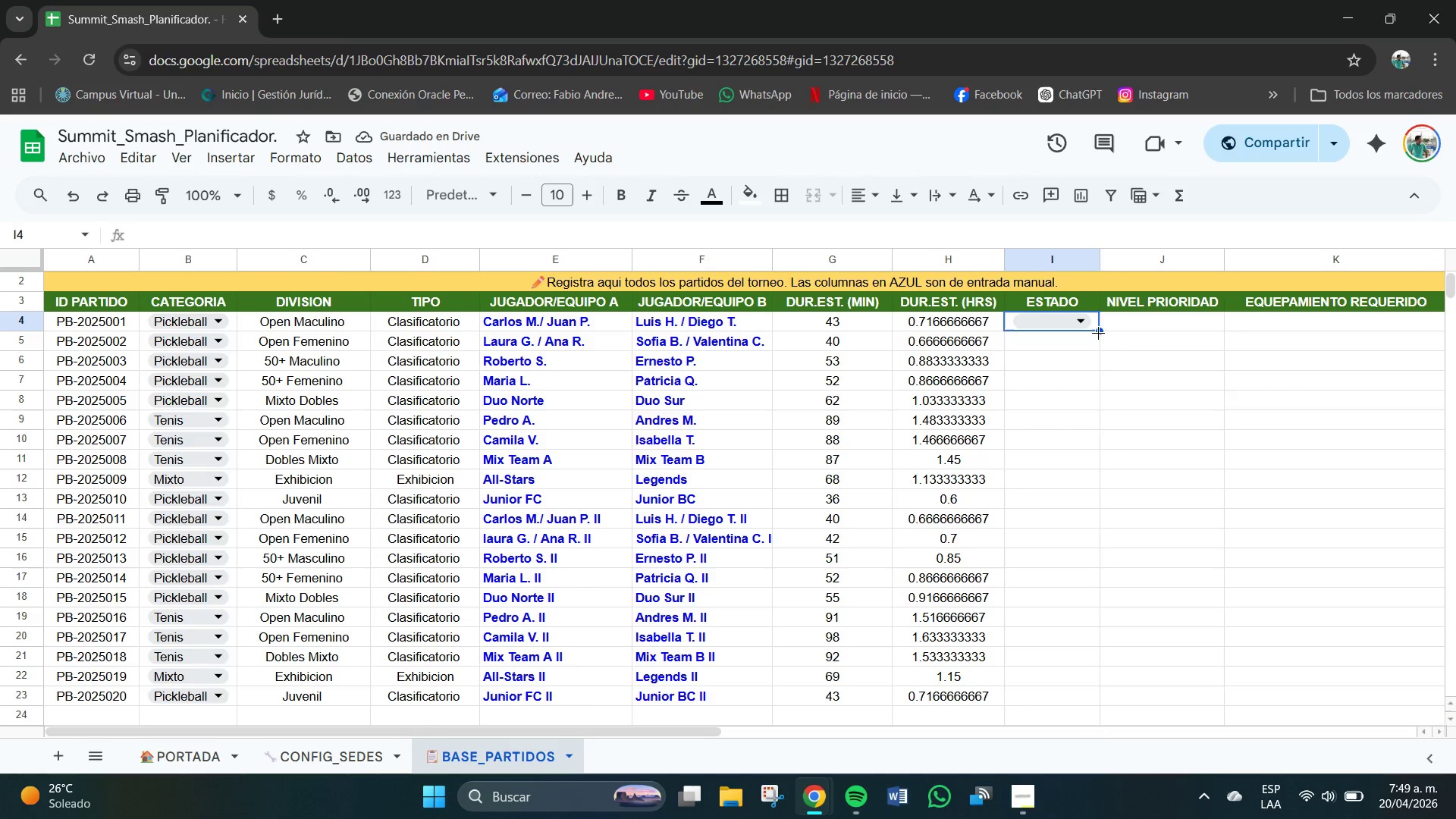 
left_click_drag(start_coordinate=[1098, 333], to_coordinate=[1103, 534])
 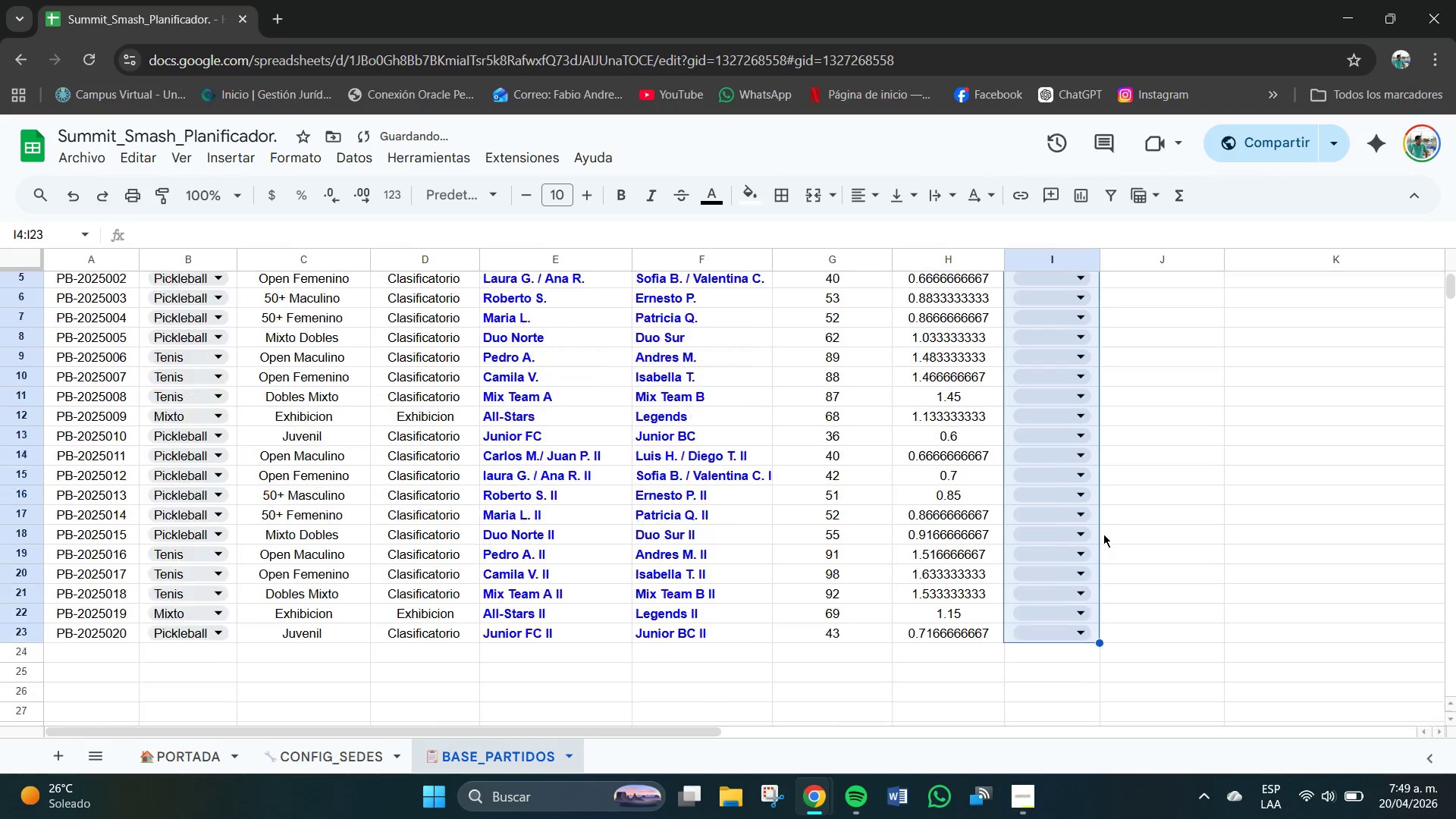 
left_click([1169, 445])
 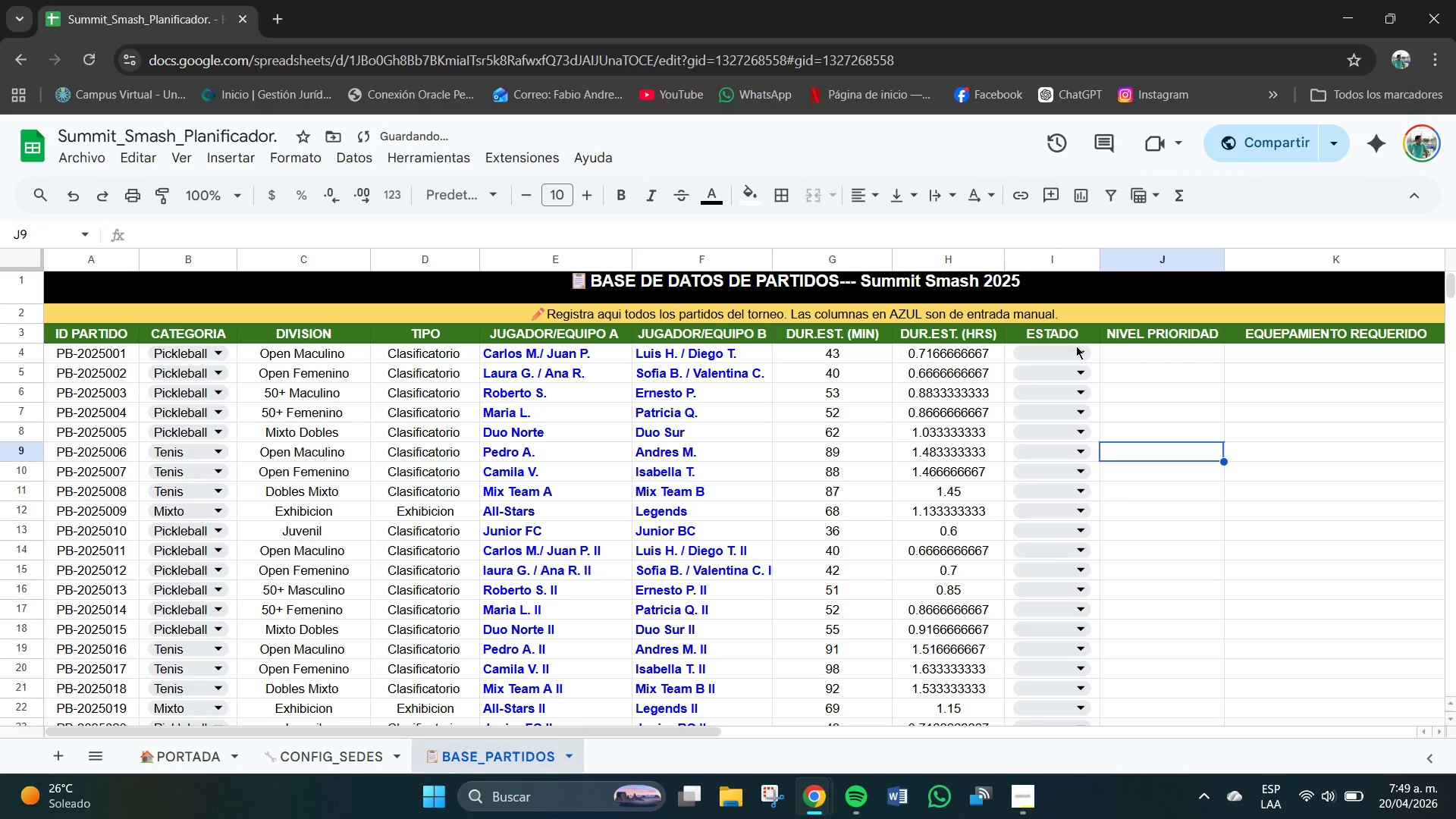 
scroll: coordinate [1103, 534], scroll_direction: up, amount: 2.0
 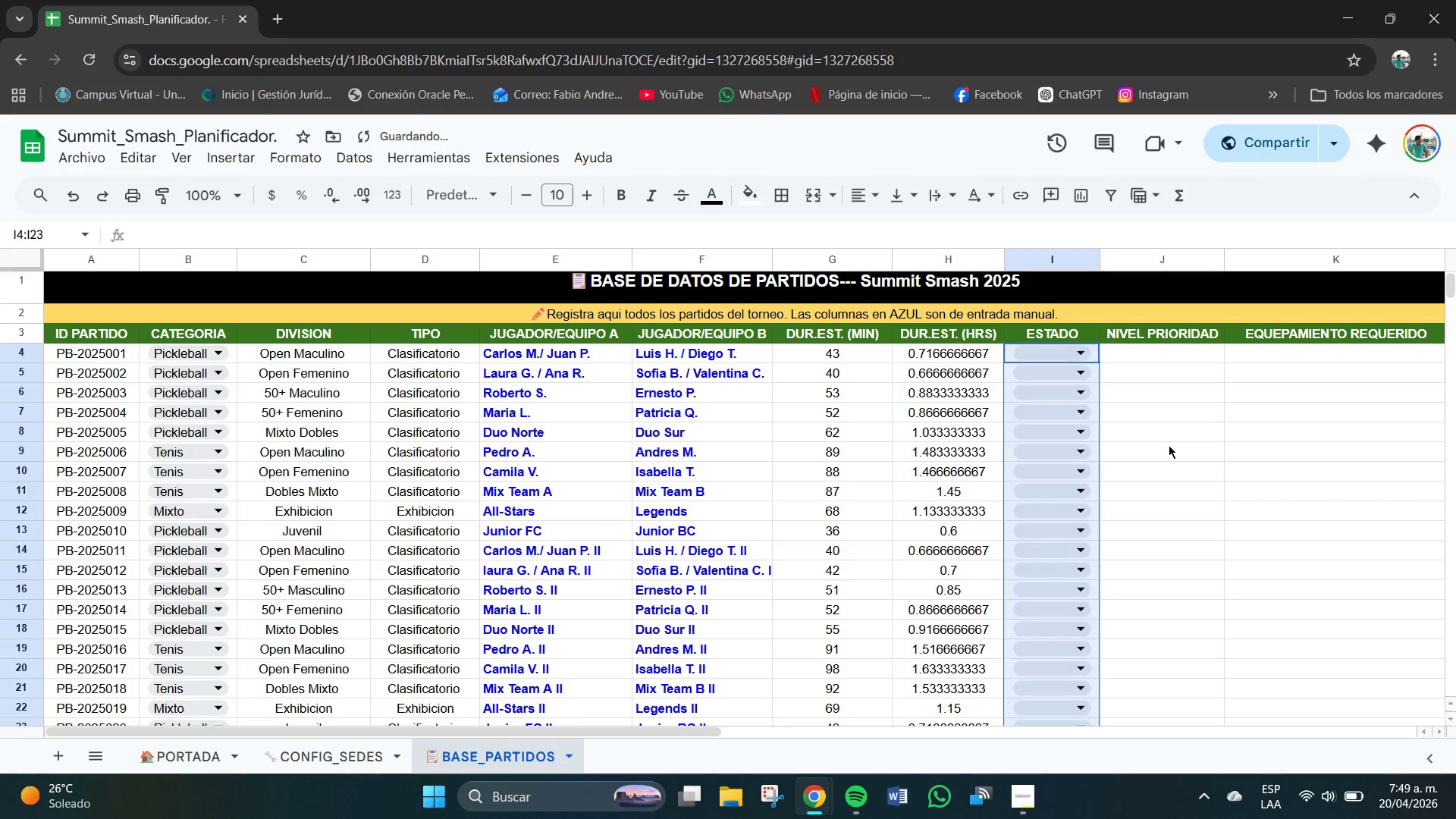 
left_click([1082, 355])
 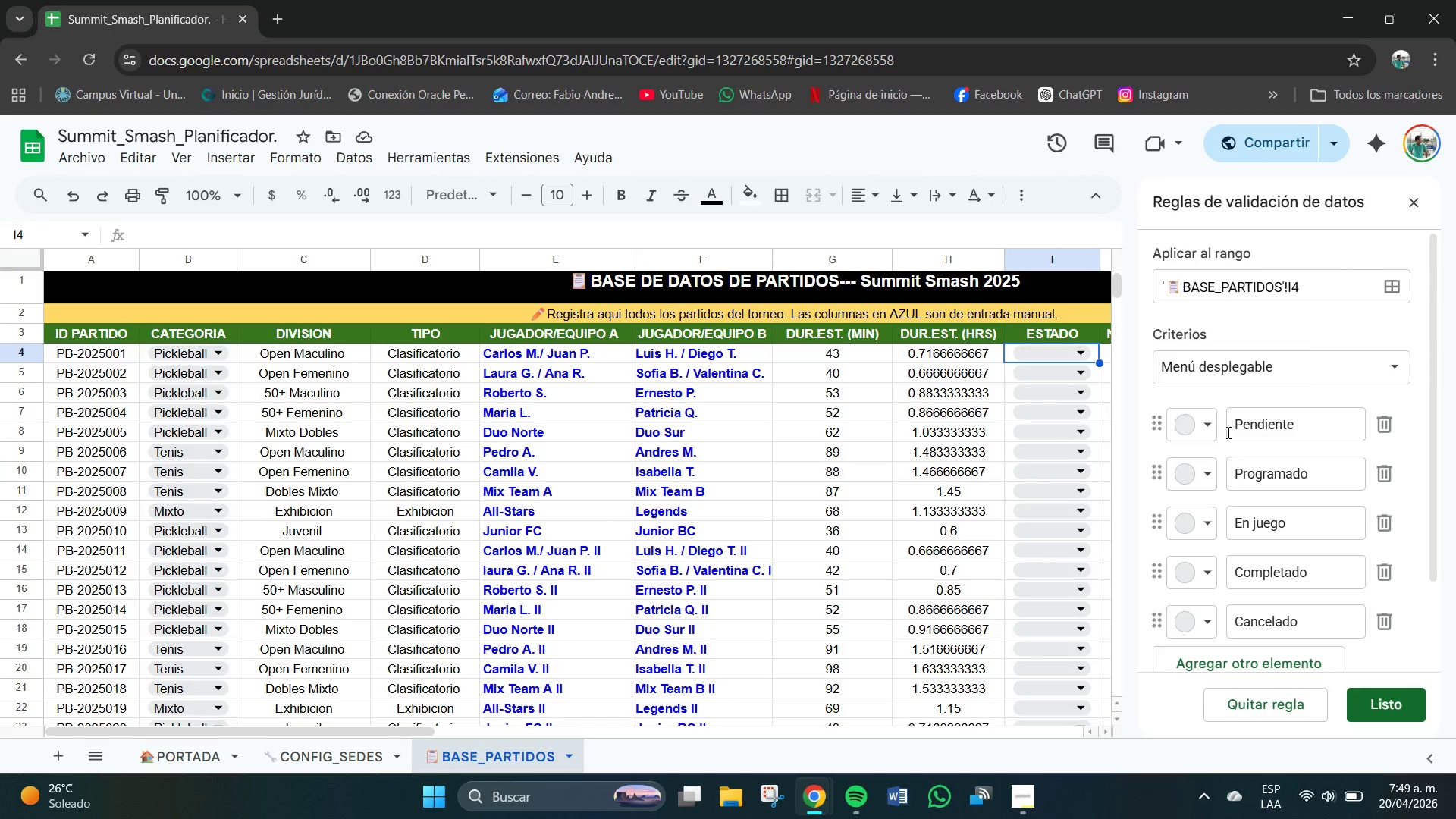 
wait(6.44)
 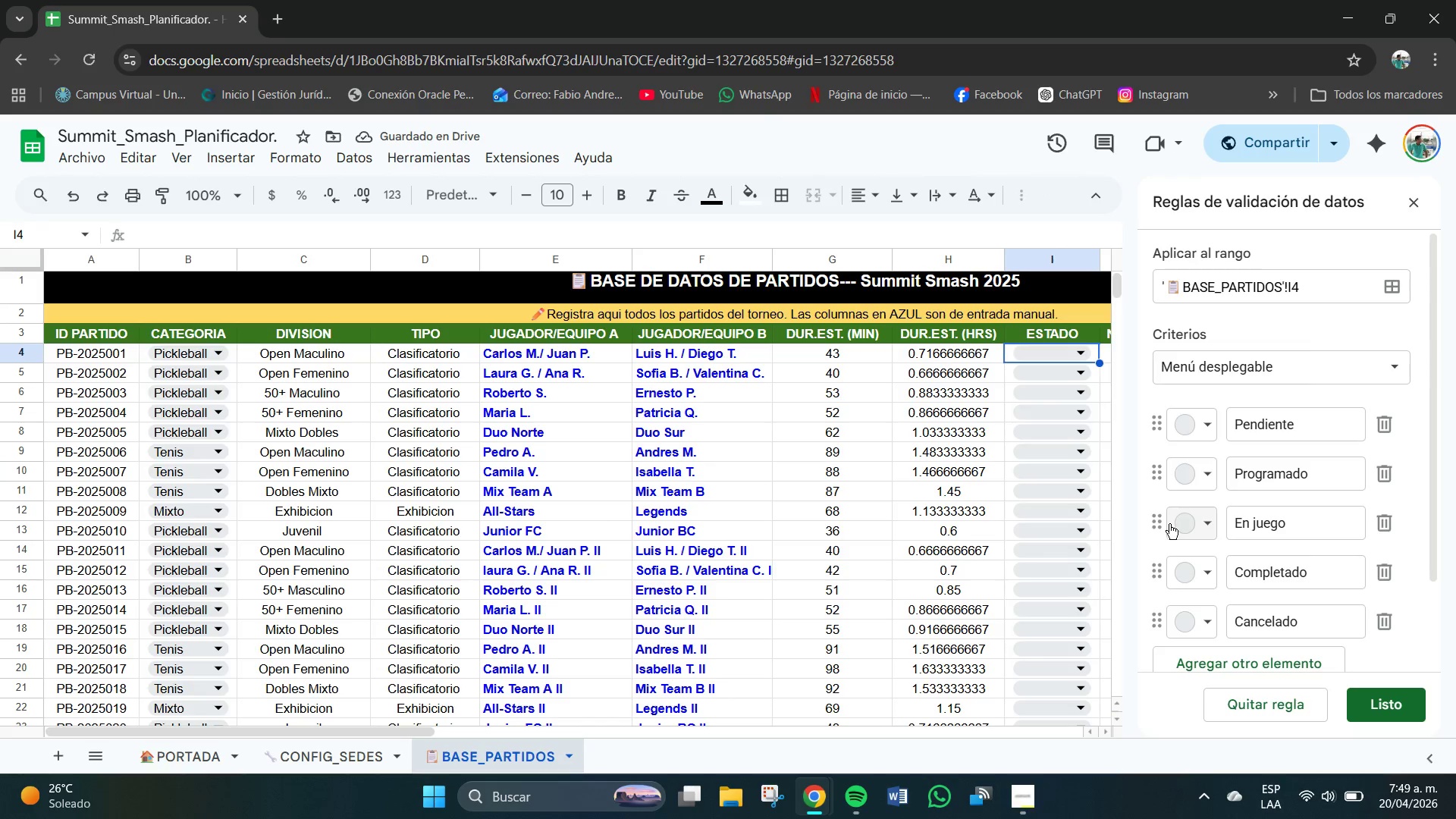 
left_click([1207, 425])
 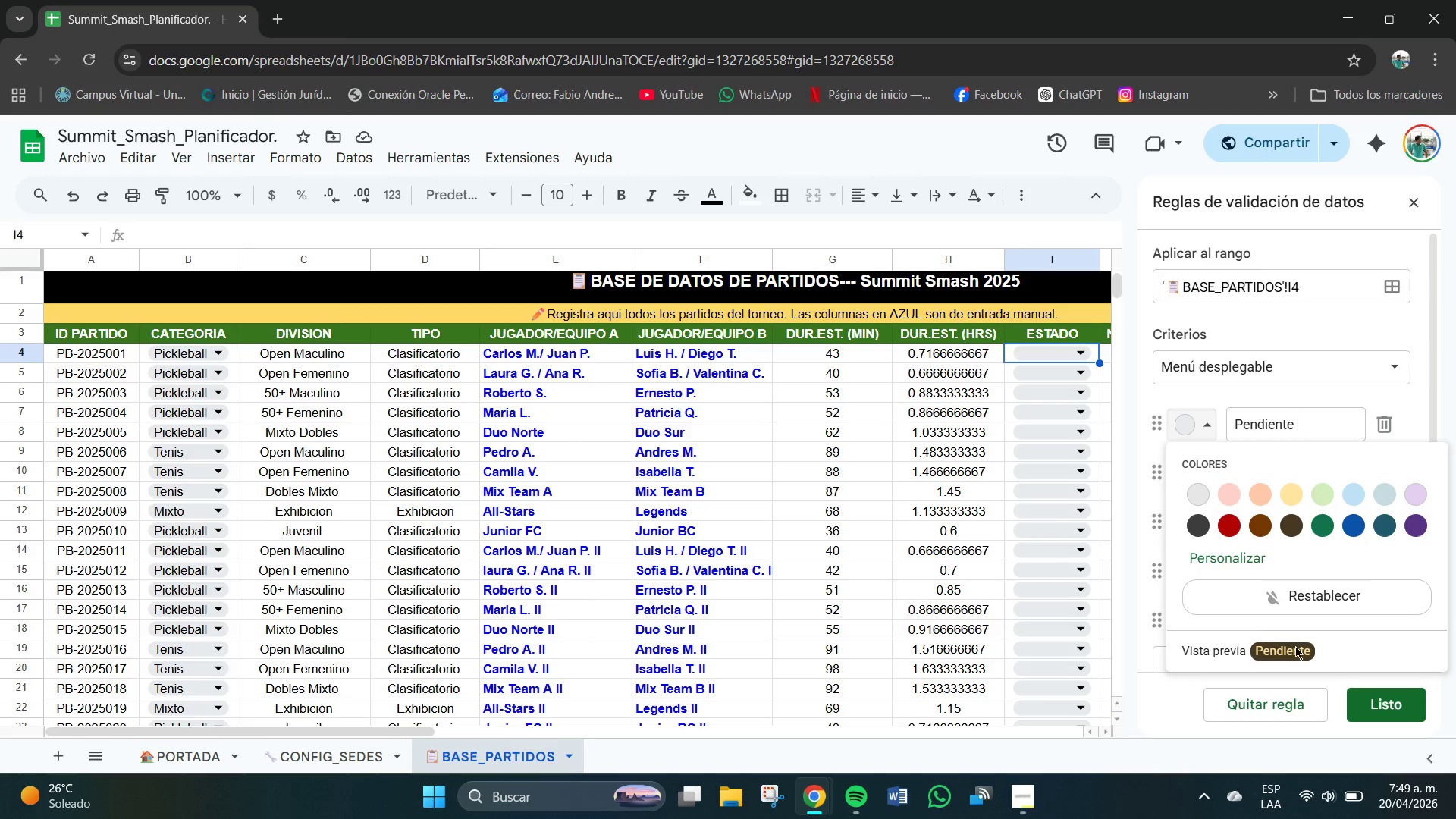 
left_click([1240, 554])
 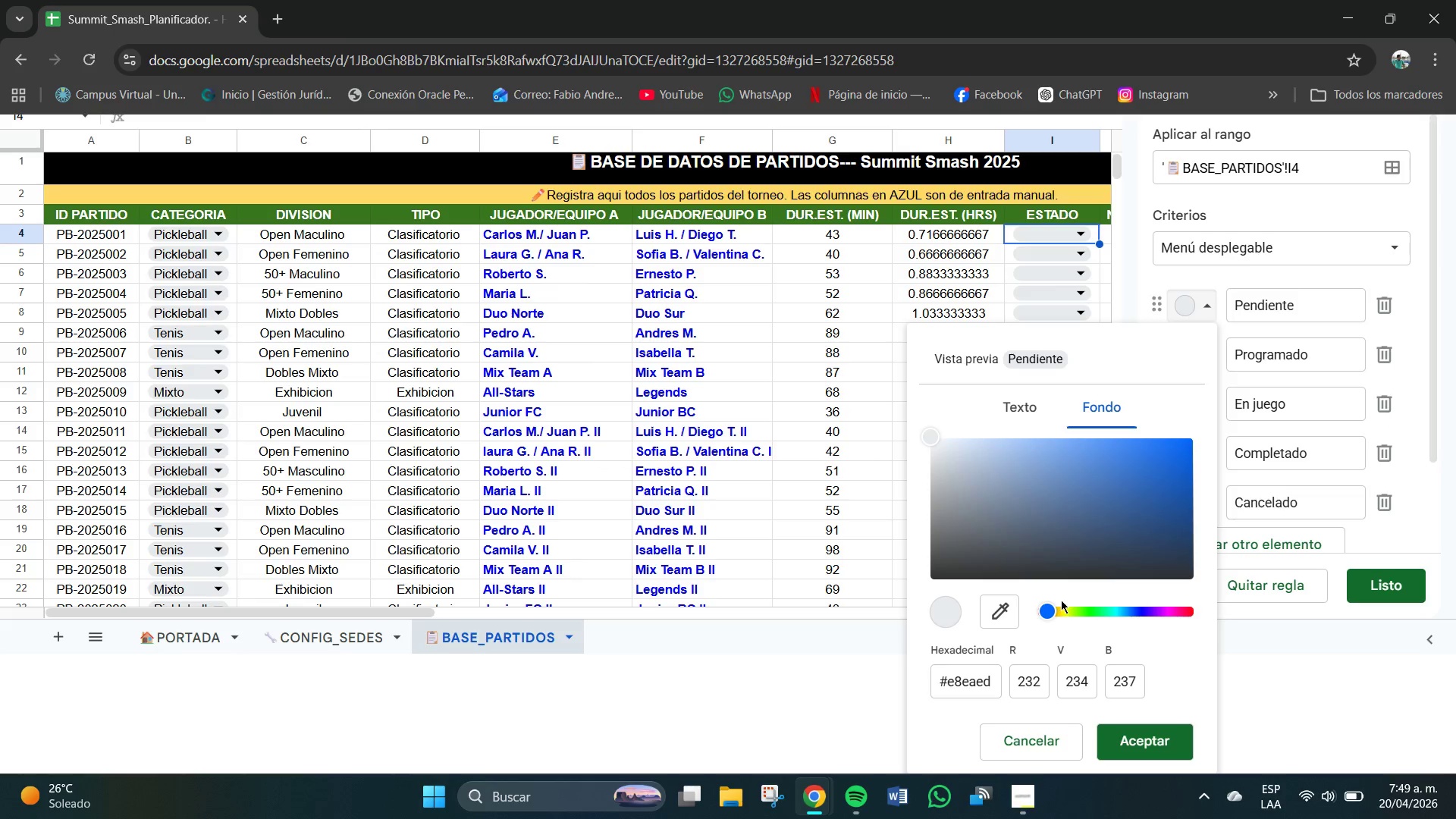 
left_click_drag(start_coordinate=[1050, 613], to_coordinate=[1072, 619])
 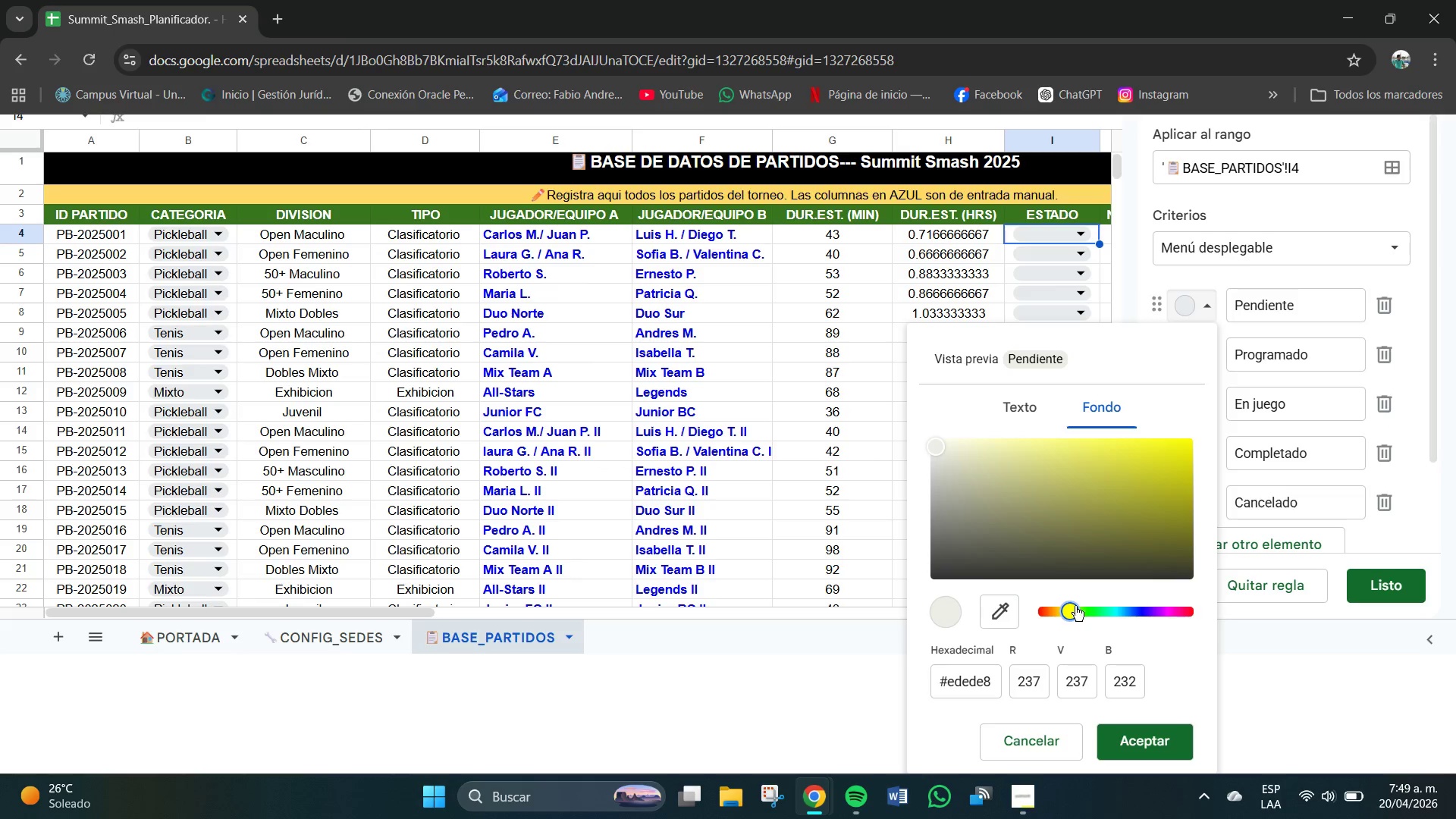 
left_click([936, 601])
 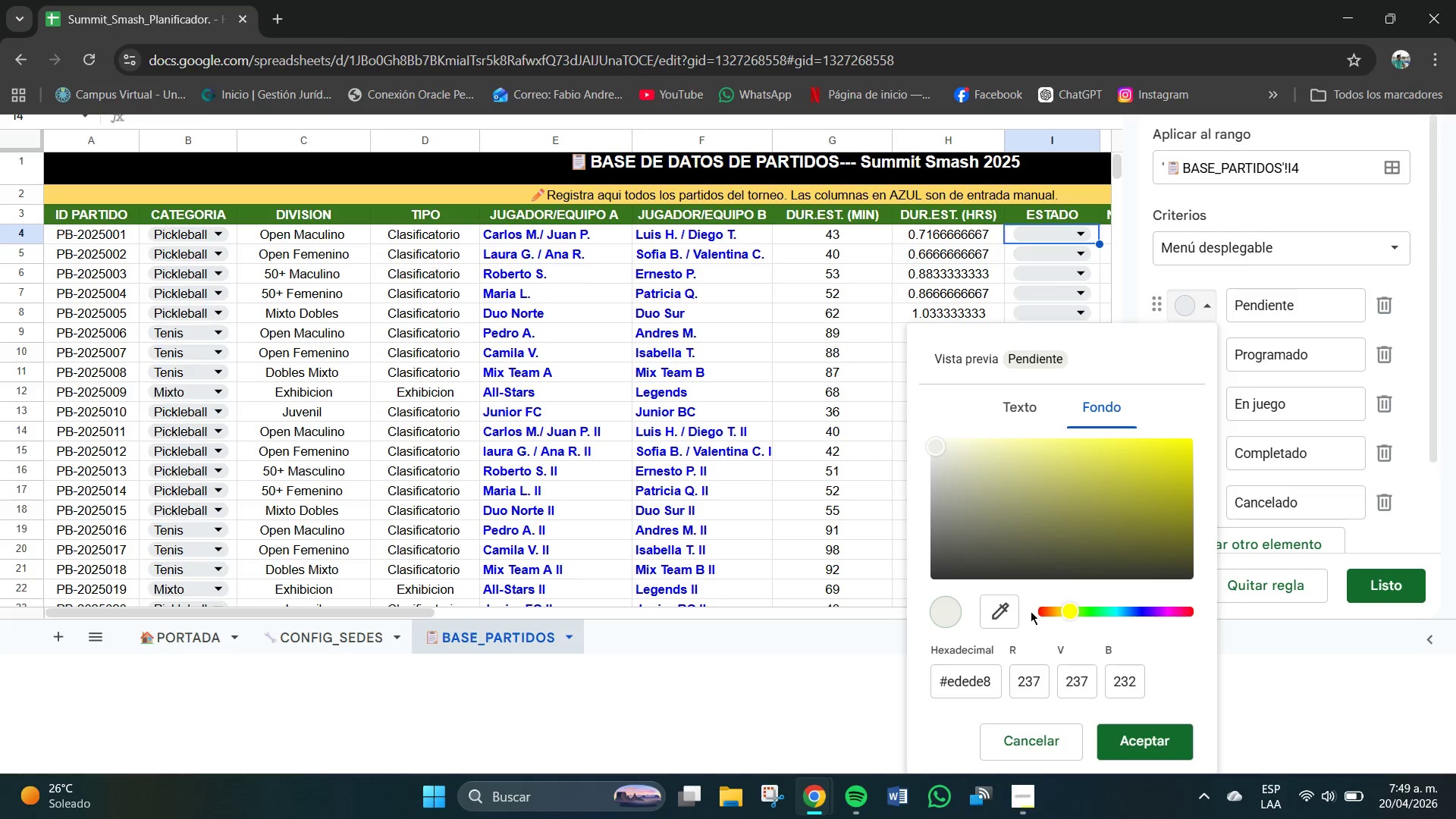 
left_click([993, 607])
 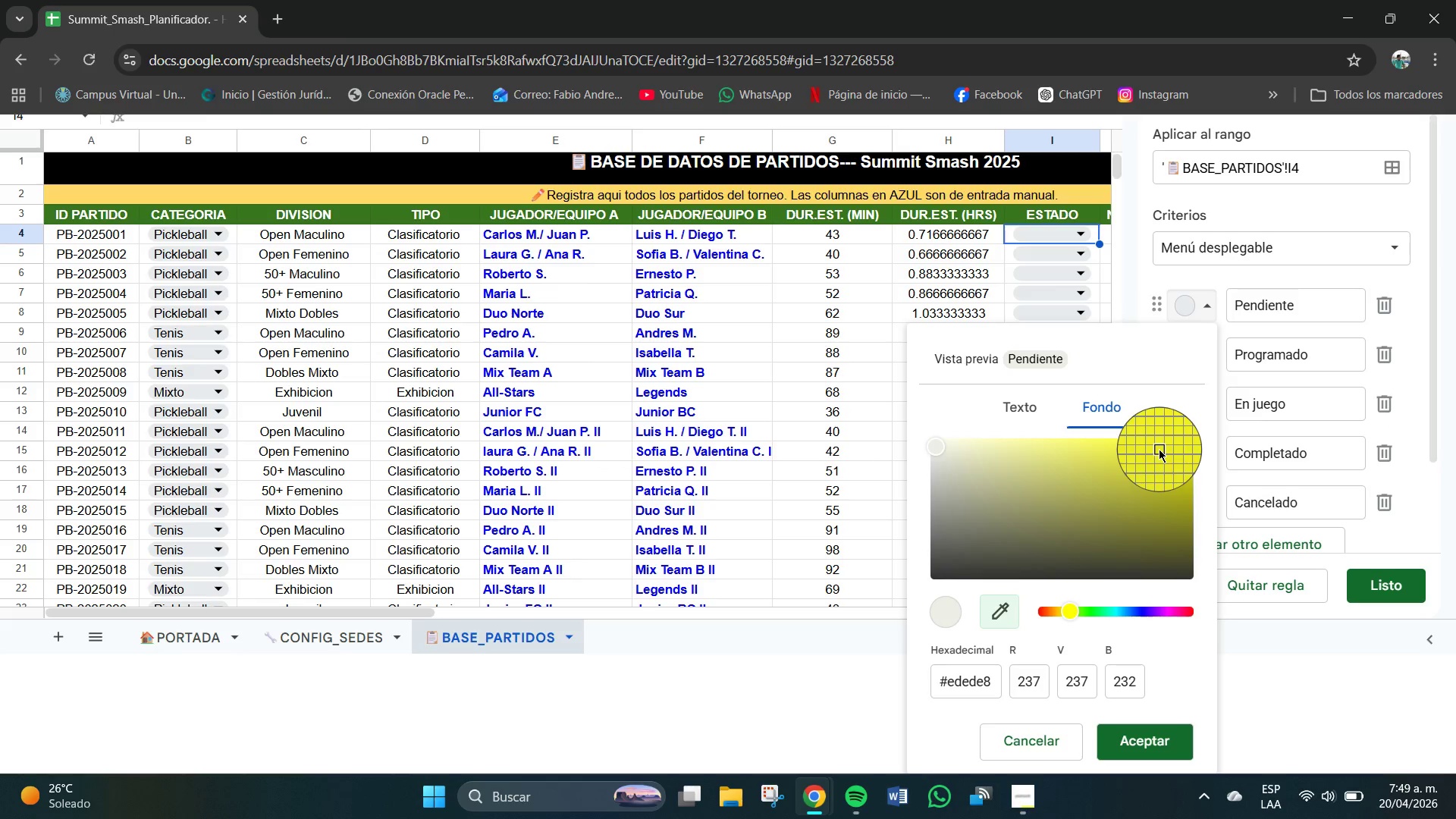 
left_click_drag(start_coordinate=[1159, 452], to_coordinate=[1159, 462])
 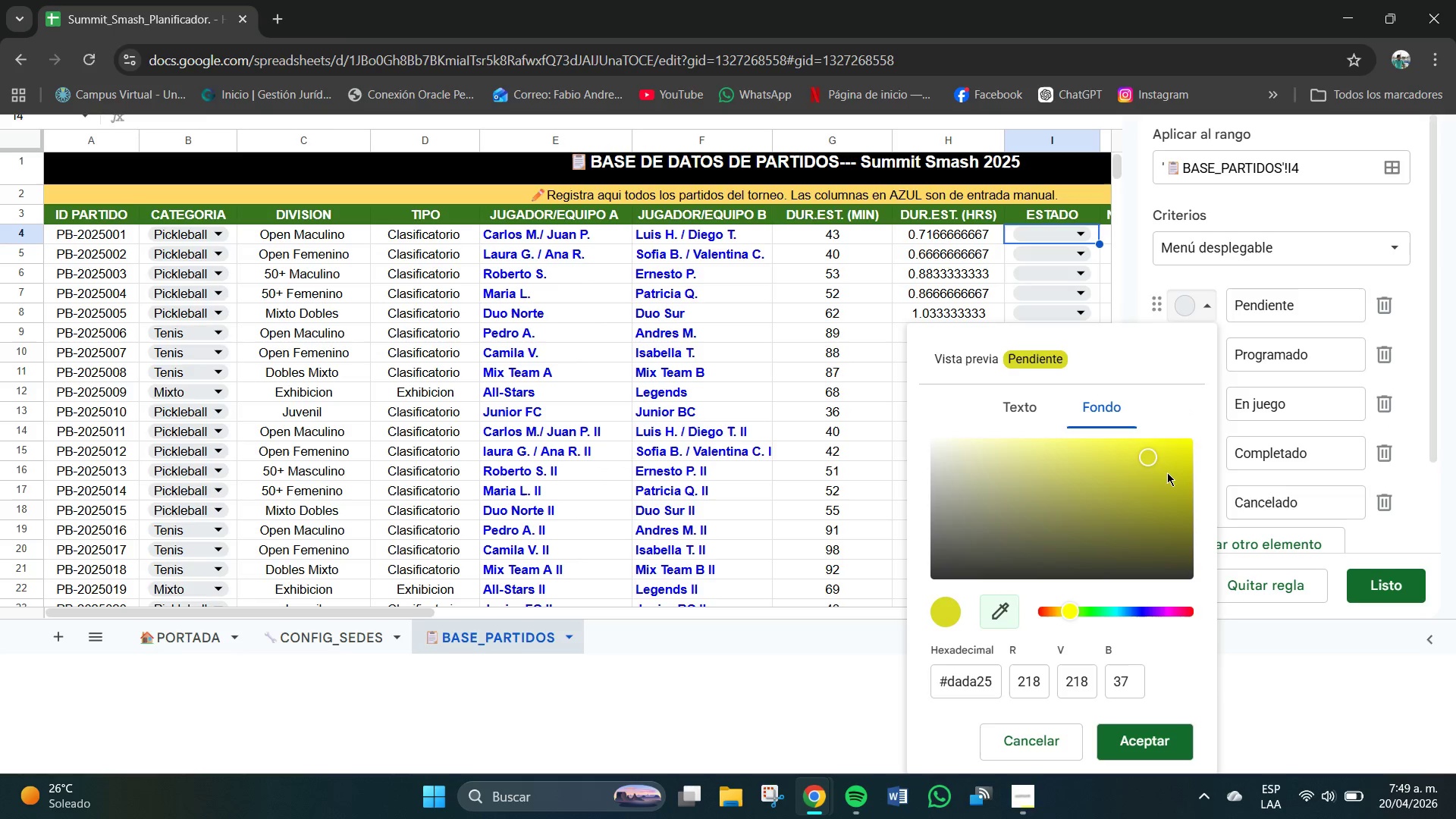 
left_click_drag(start_coordinate=[1167, 472], to_coordinate=[1196, 443])
 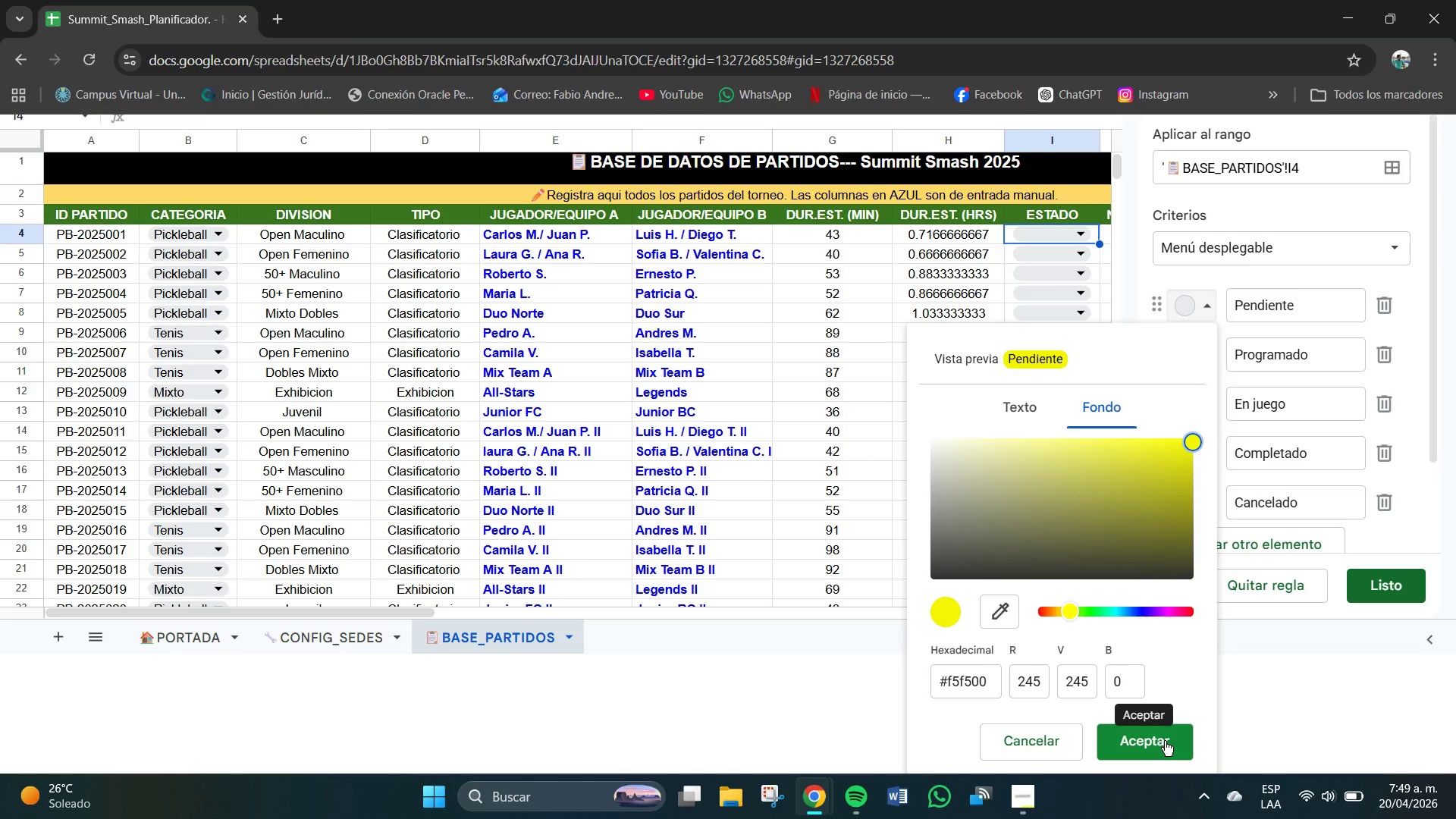 
left_click([1165, 741])
 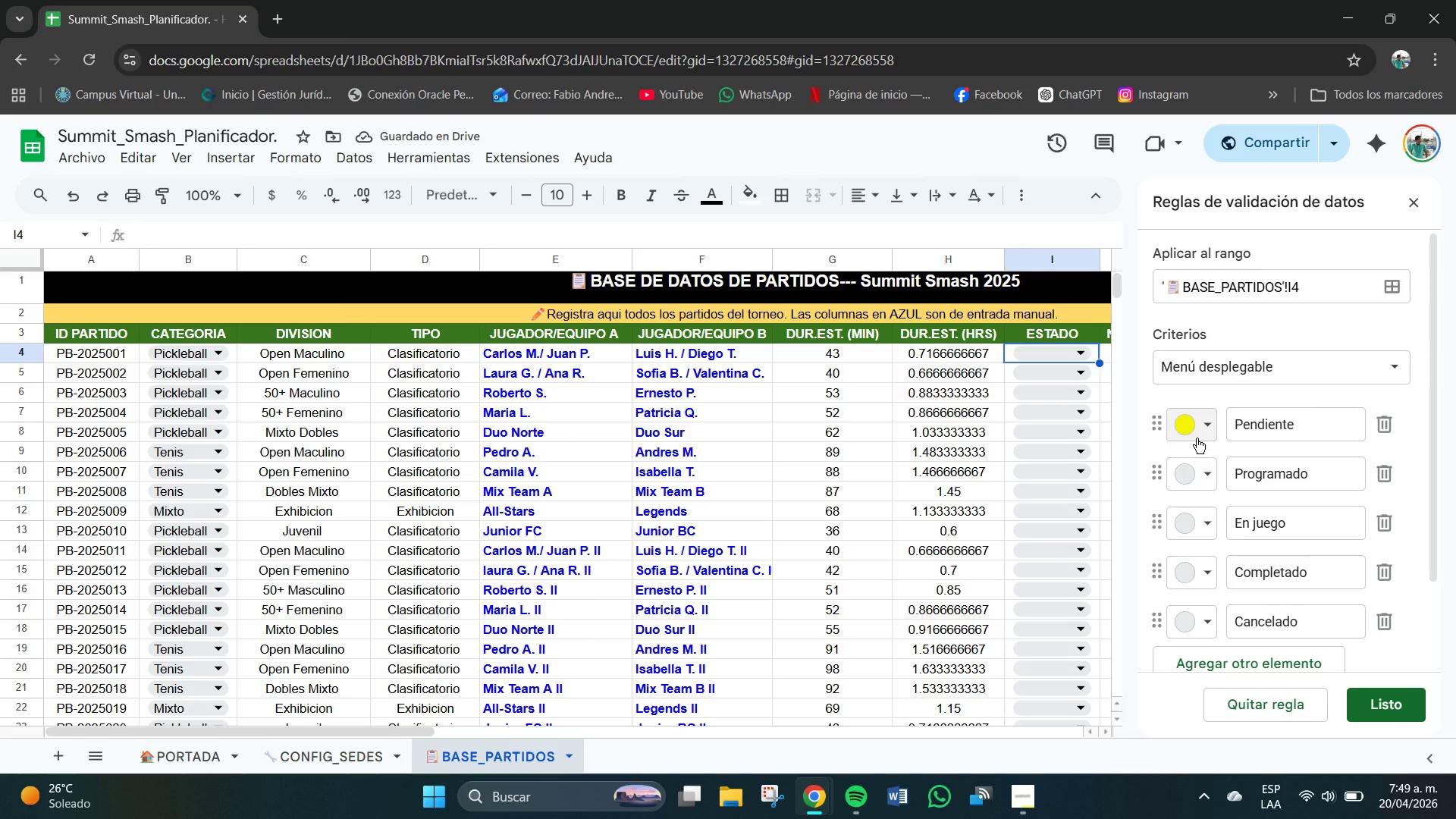 
wait(8.38)
 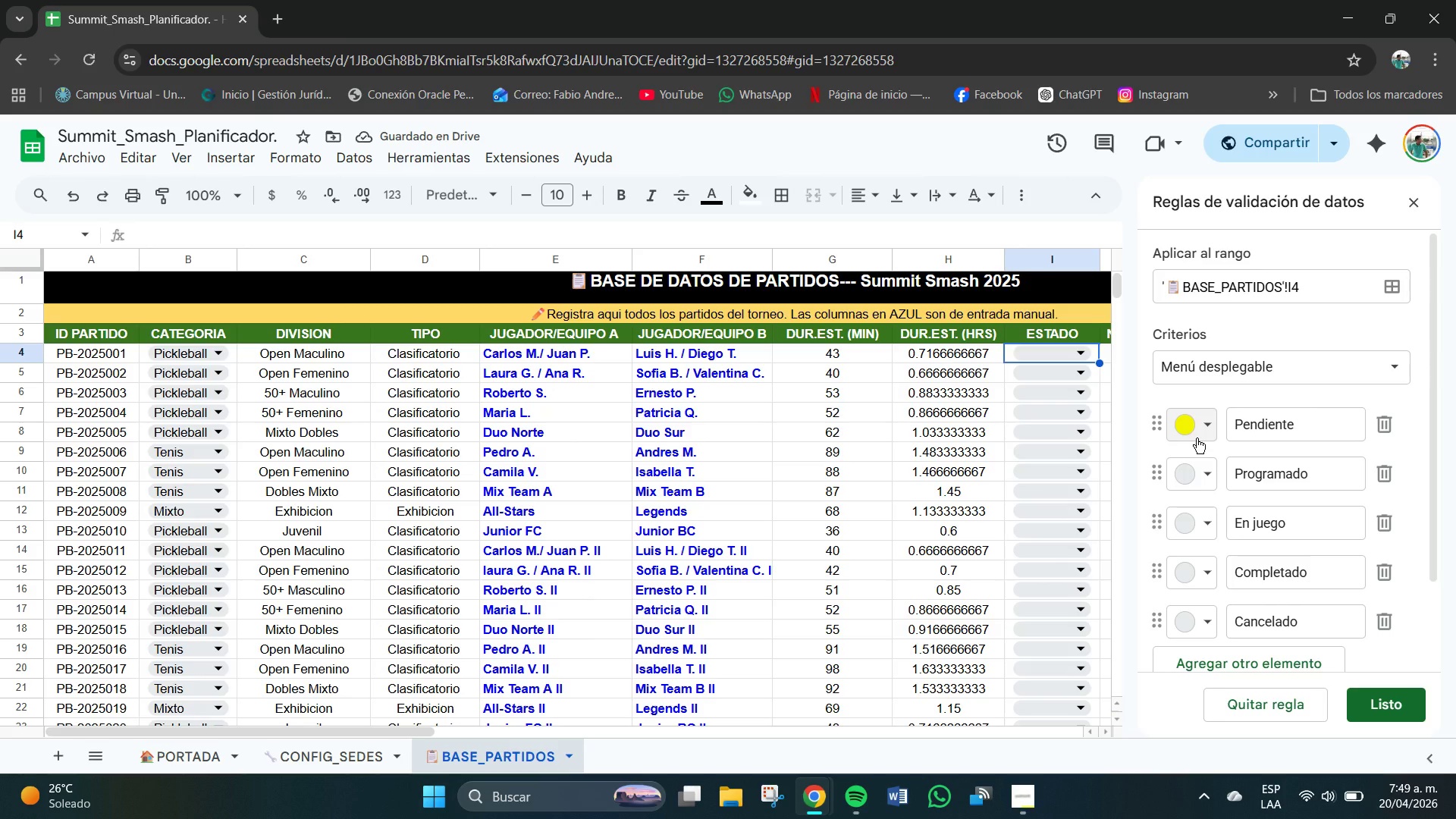 
left_click([1222, 611])
 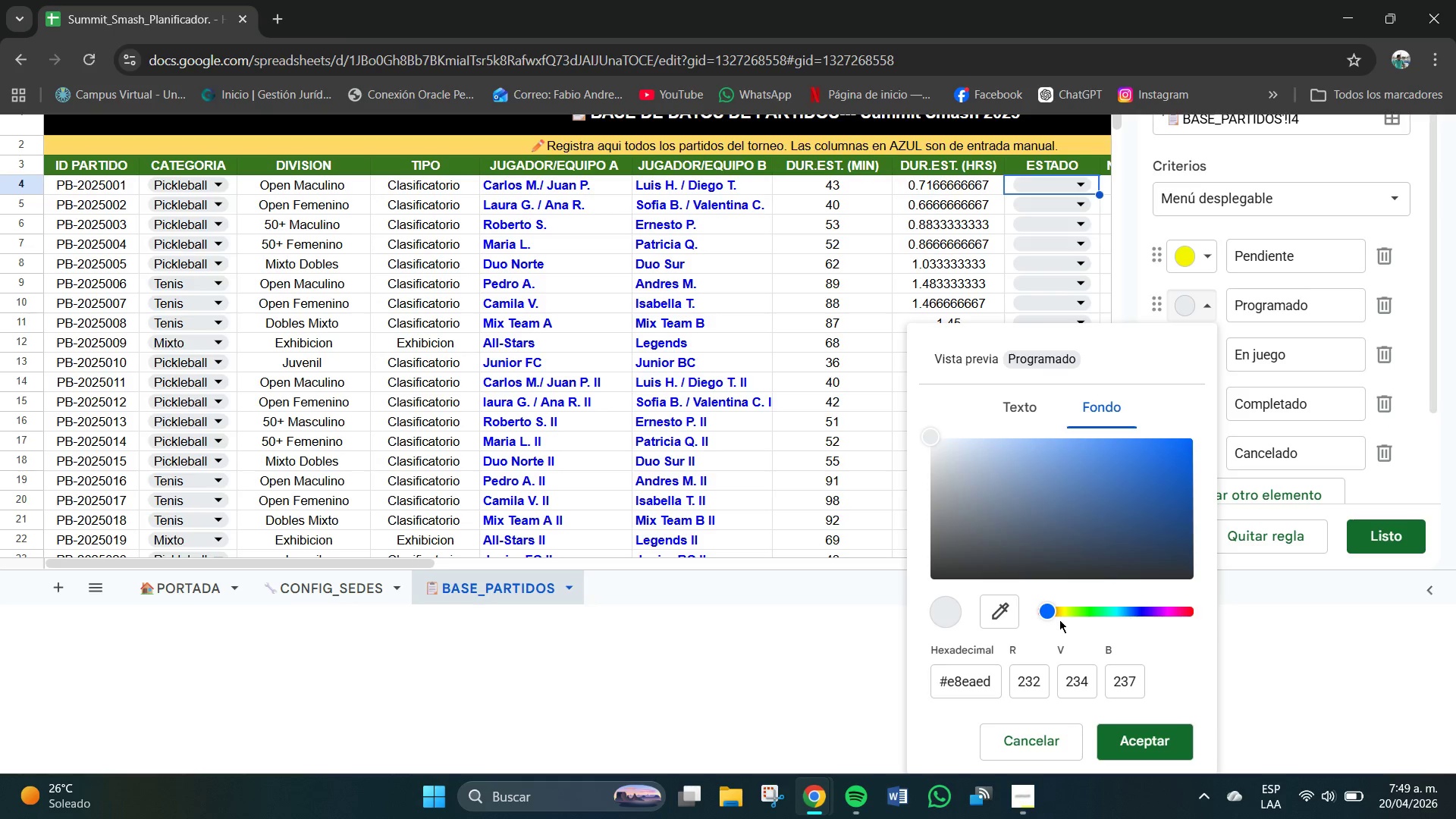 
left_click_drag(start_coordinate=[1051, 607], to_coordinate=[1096, 615])
 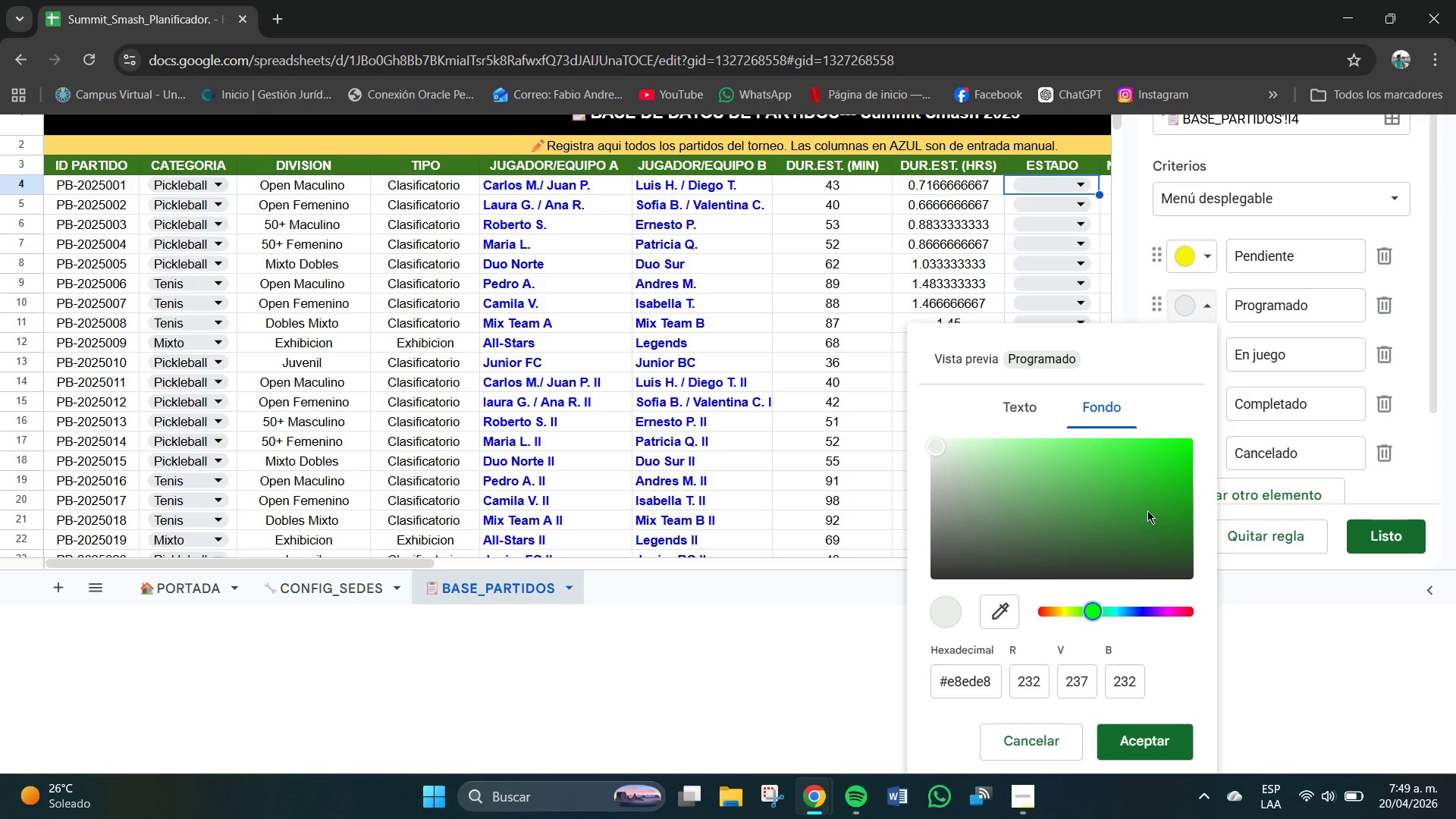 
left_click_drag(start_coordinate=[1151, 506], to_coordinate=[1077, 439])
 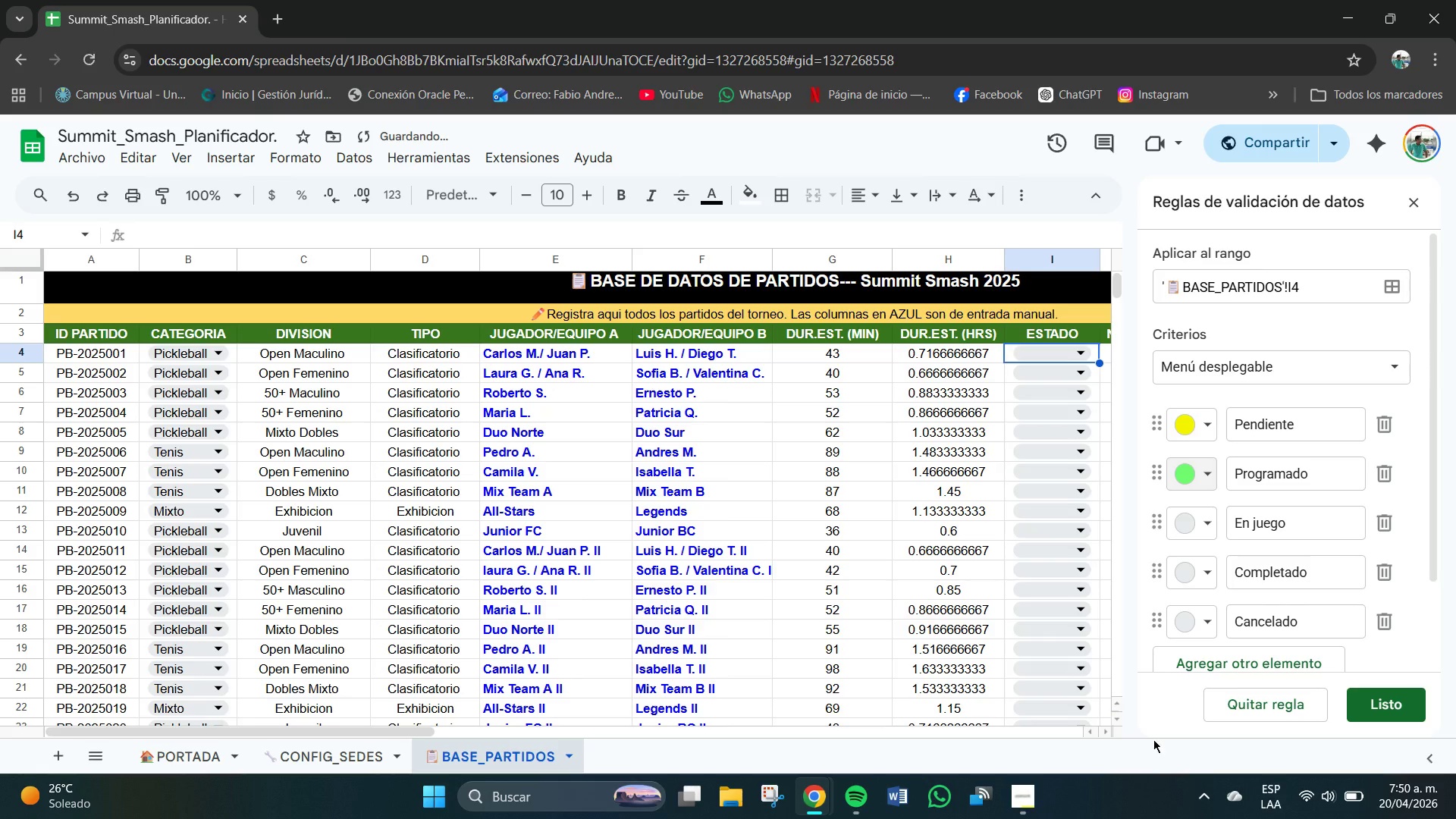 
wait(5.59)
 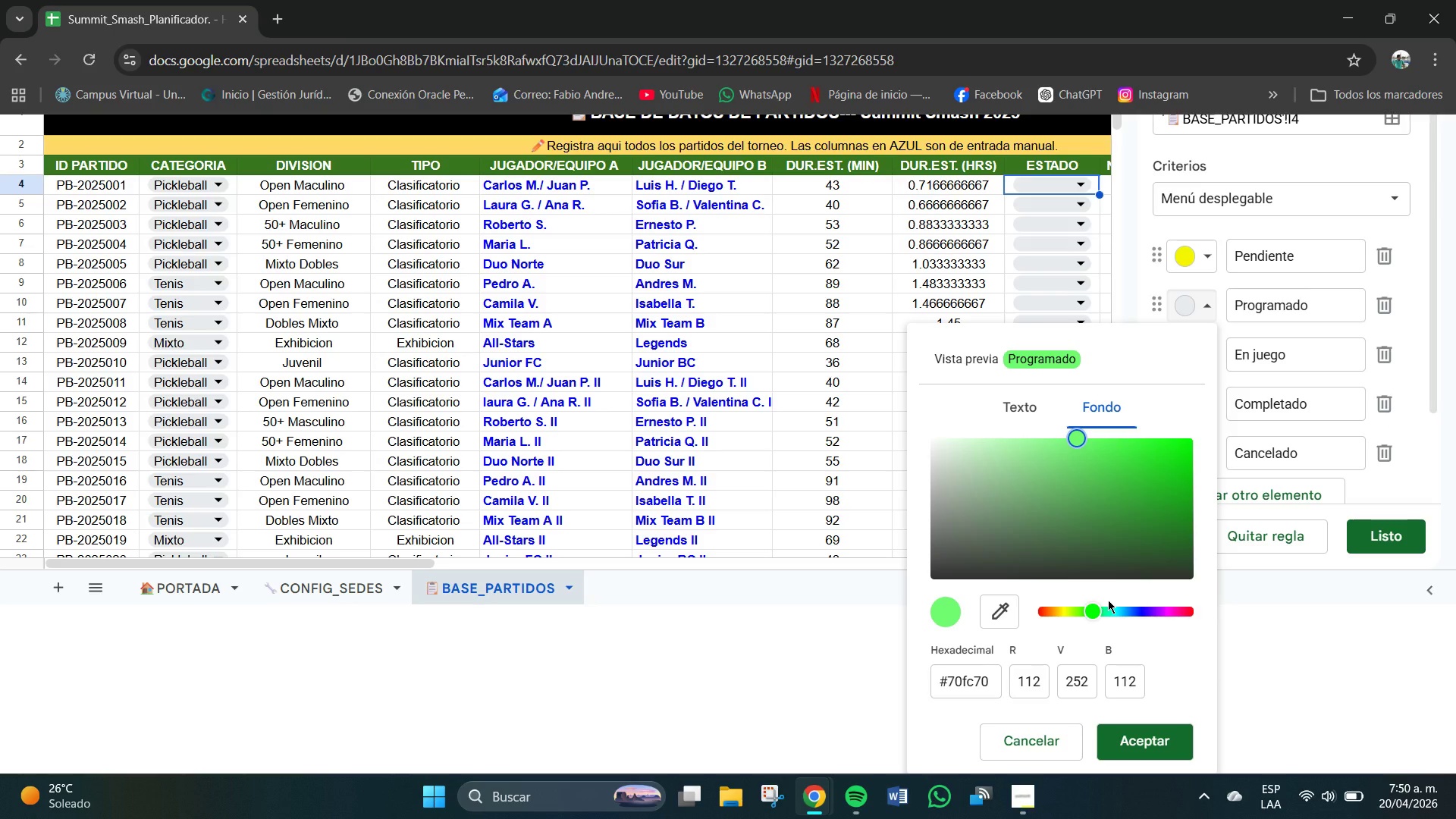 
left_click([1402, 711])
 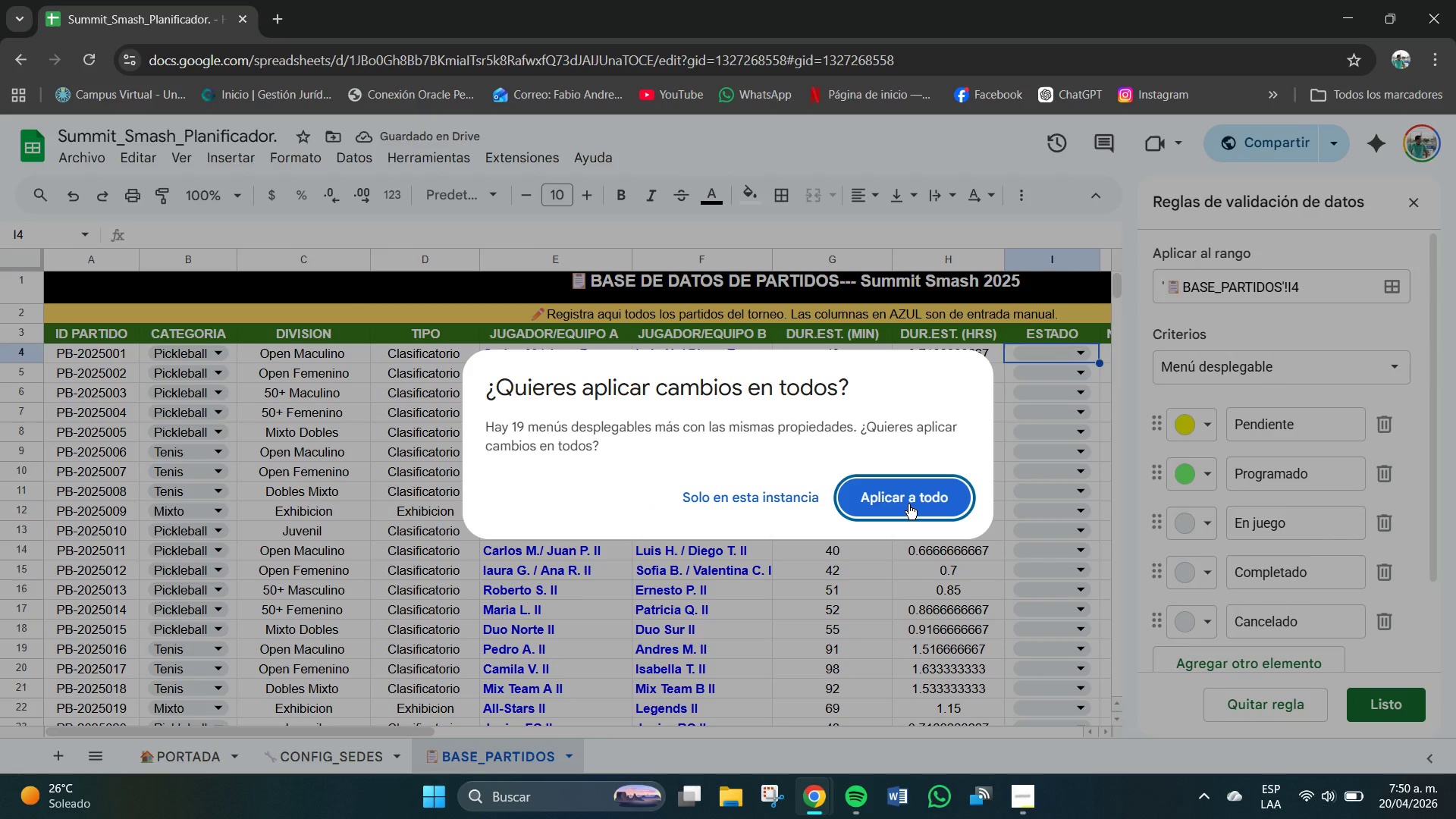 
left_click([908, 504])
 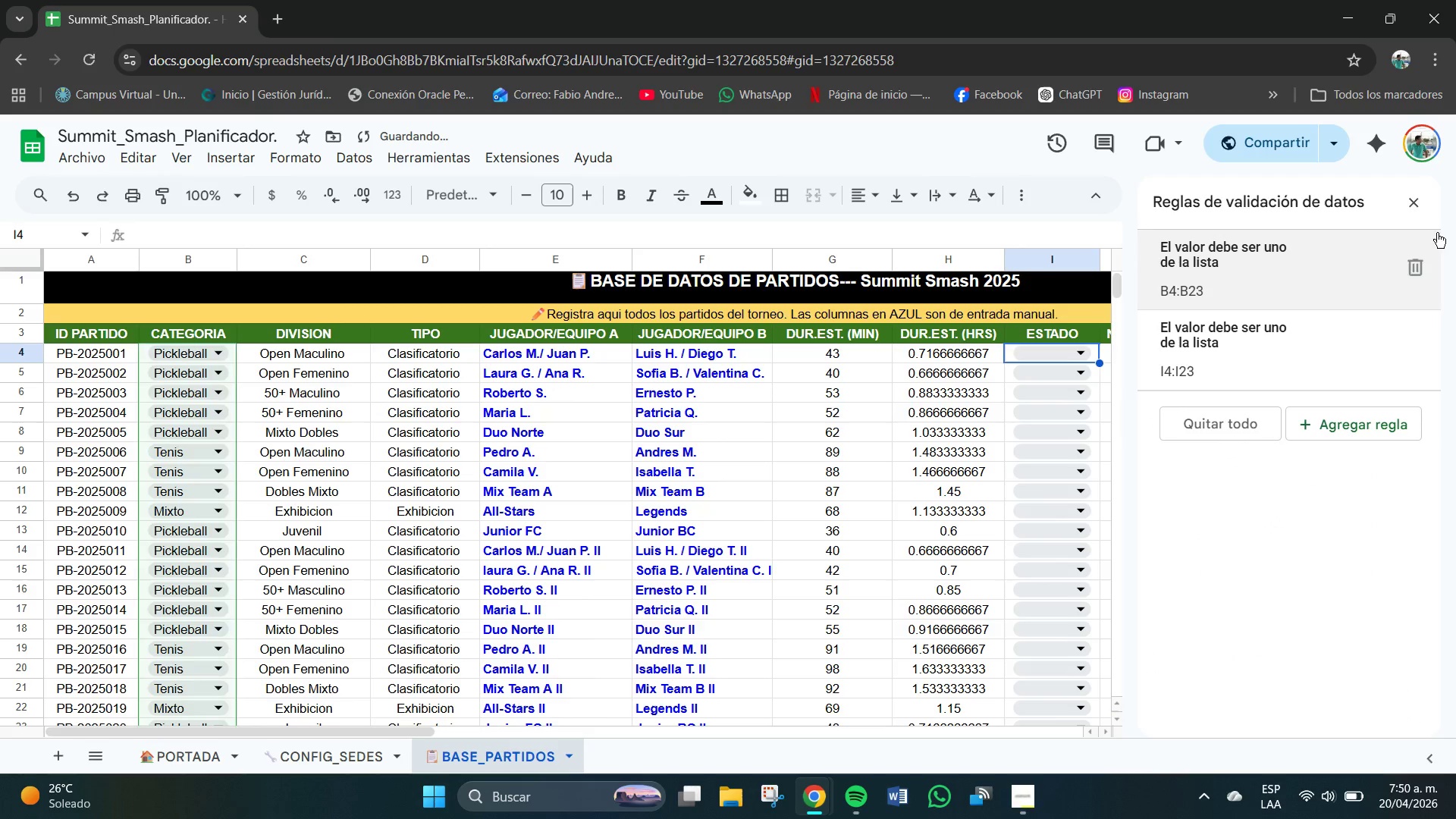 
left_click([1414, 201])
 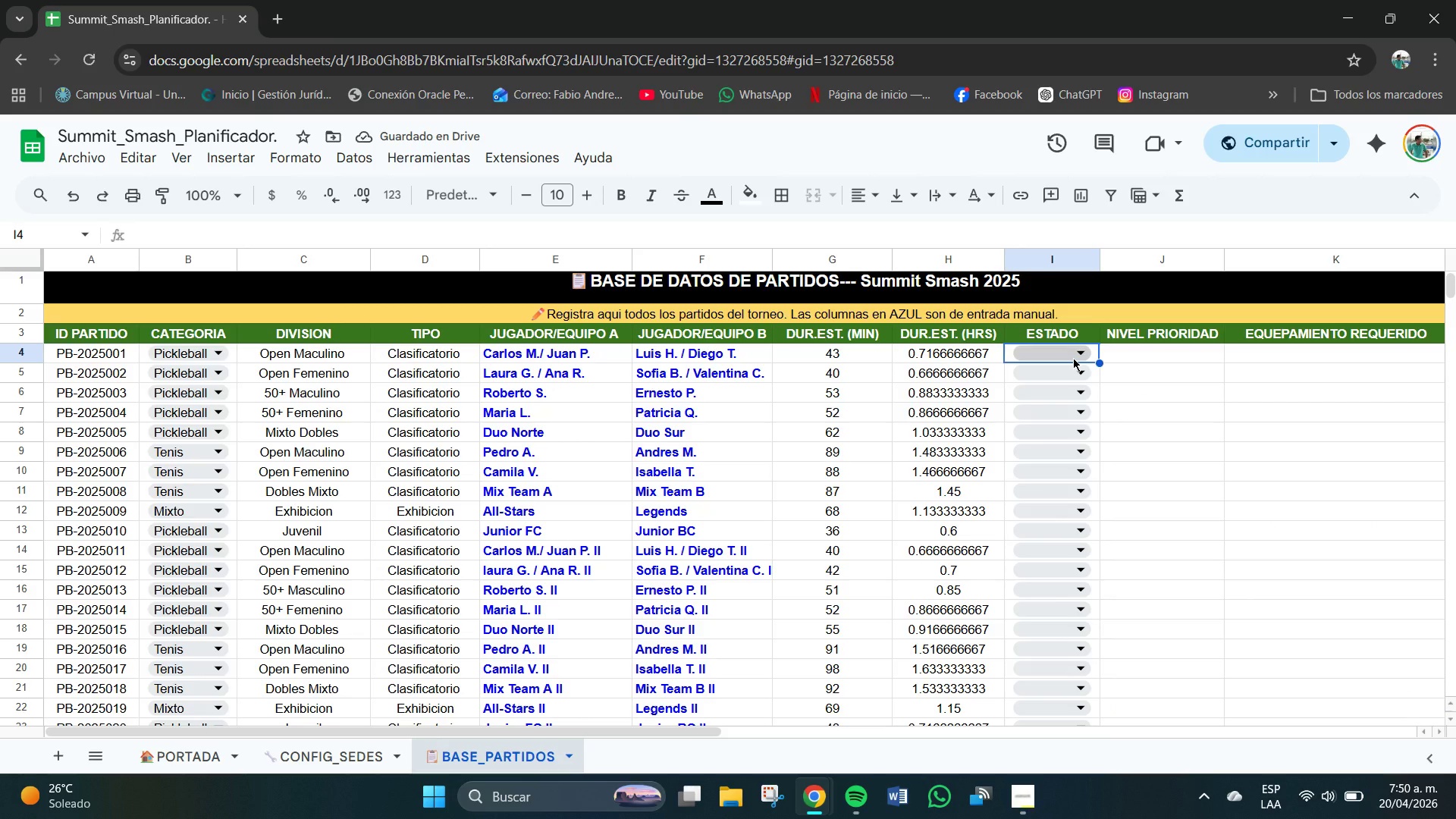 
left_click([1084, 353])
 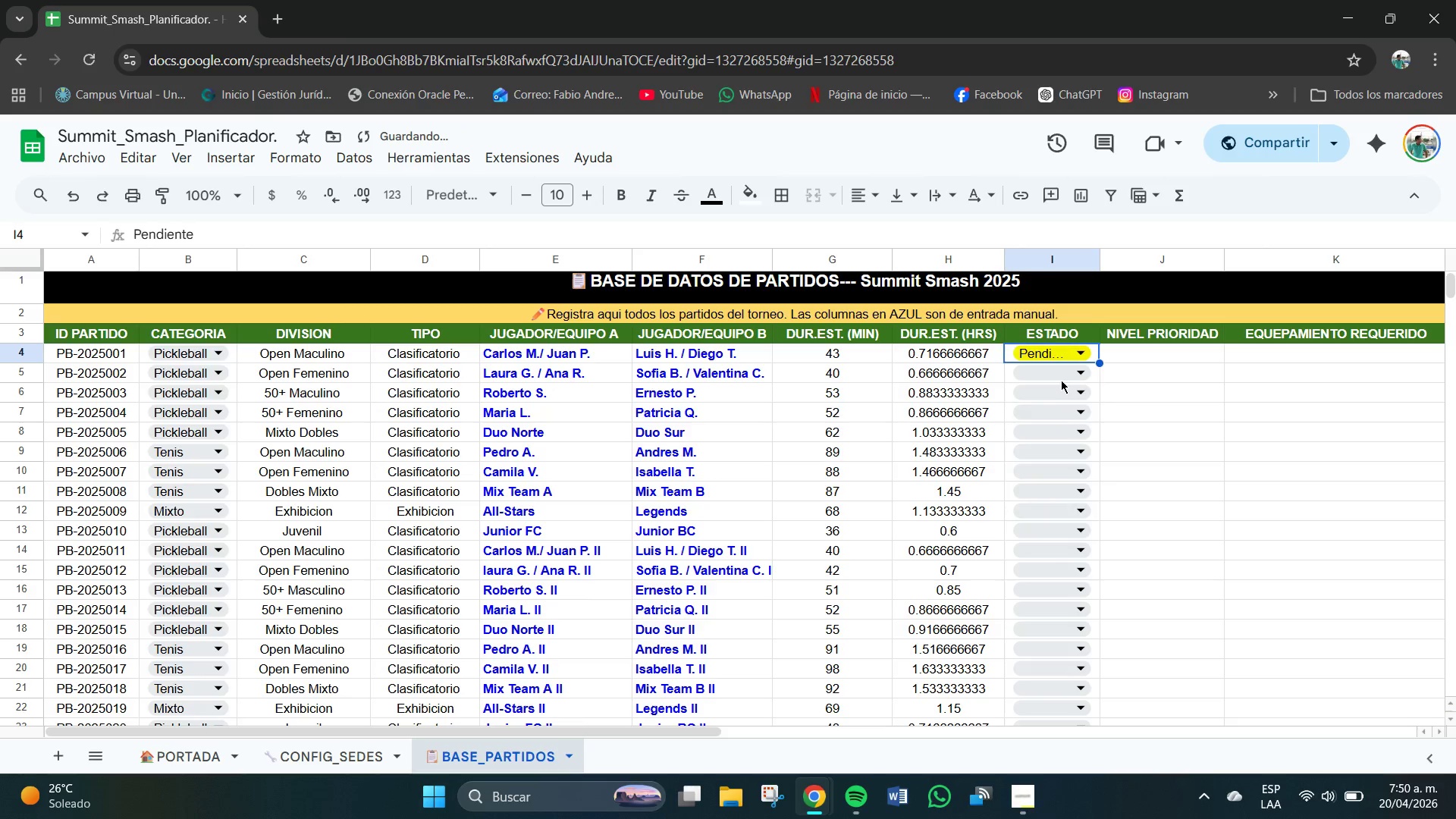 
double_click([1059, 378])
 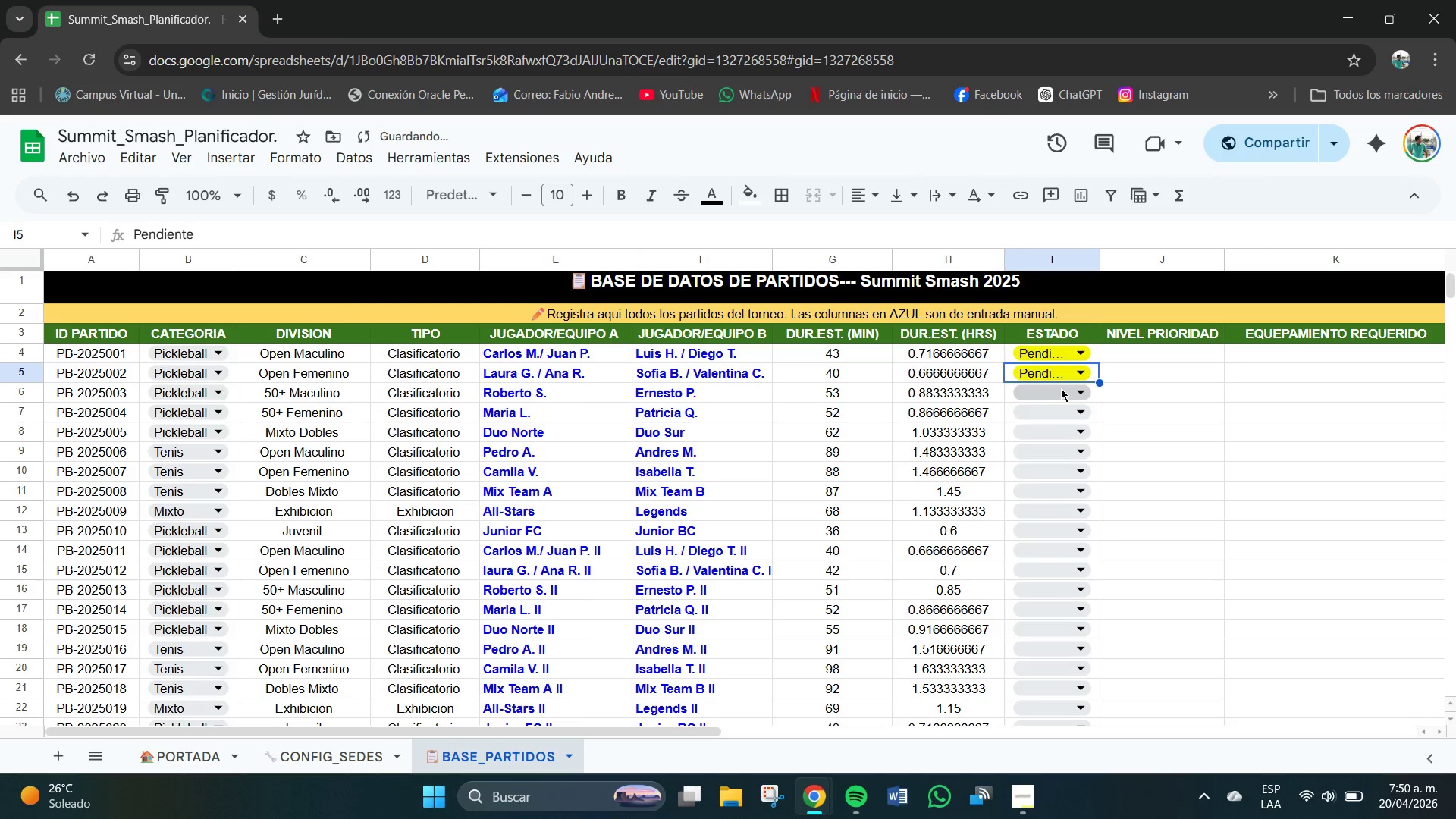 
double_click([1061, 386])
 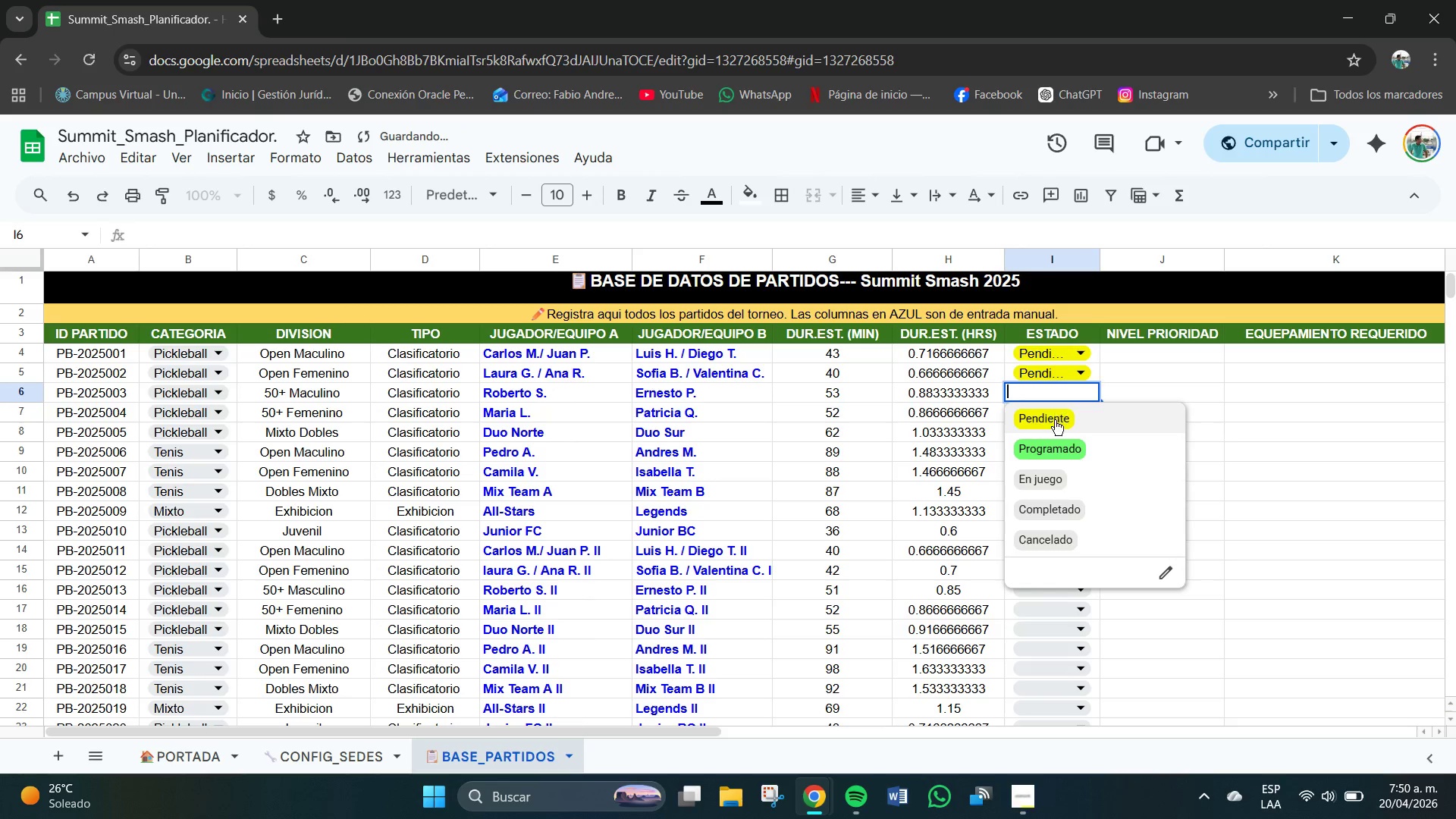 
left_click([1055, 420])
 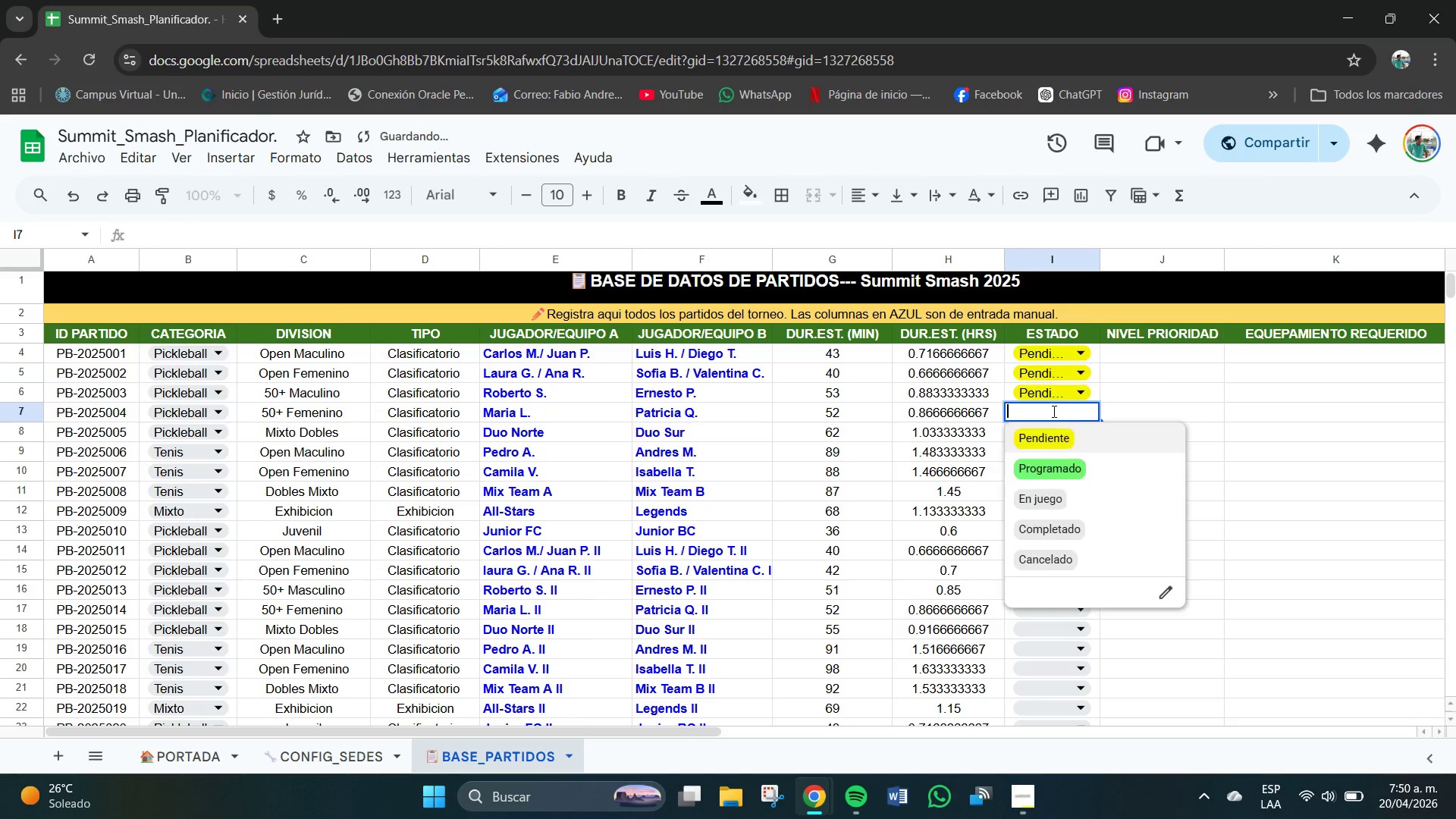 
left_click([1044, 466])
 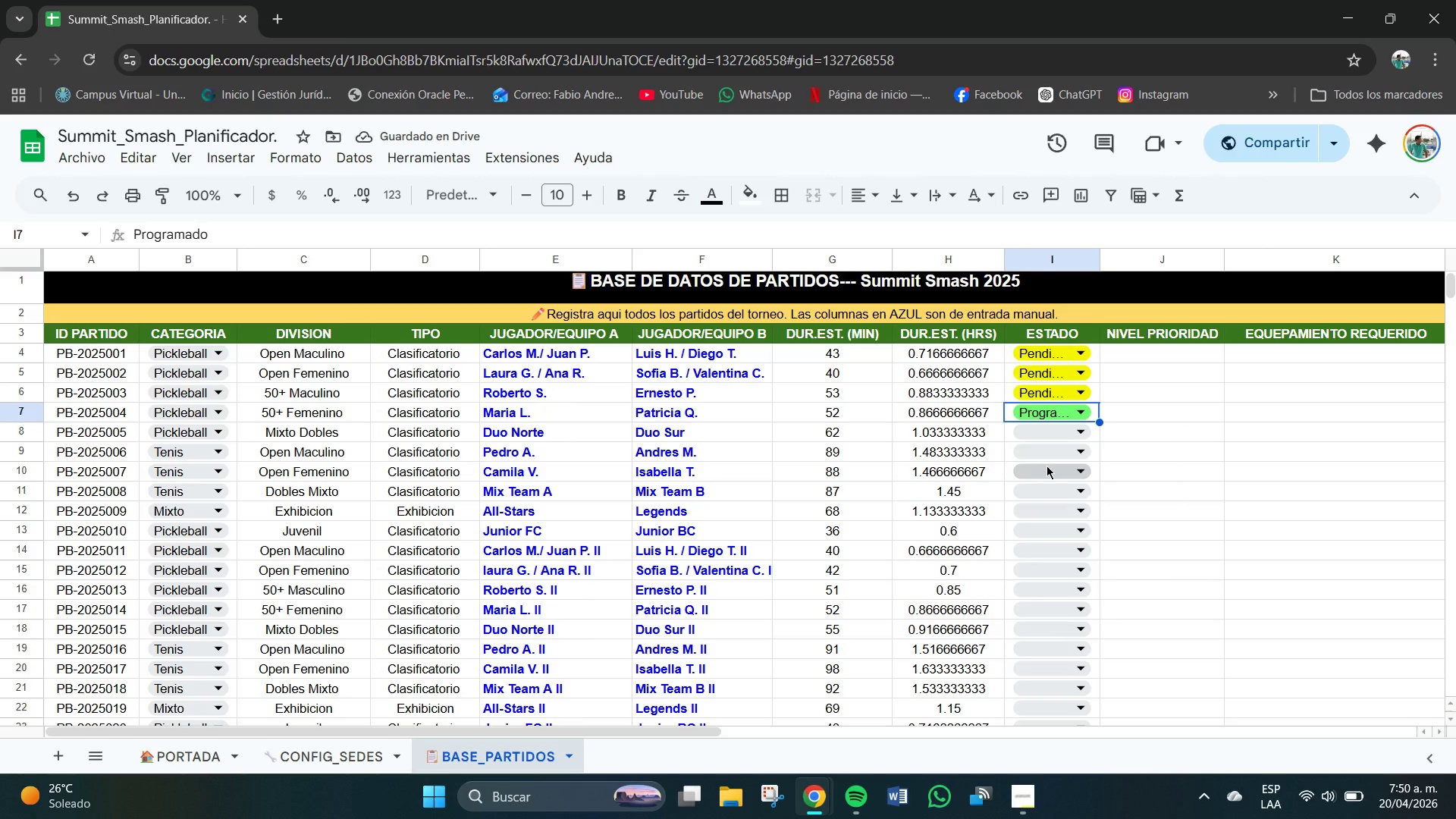 
double_click([1036, 466])
 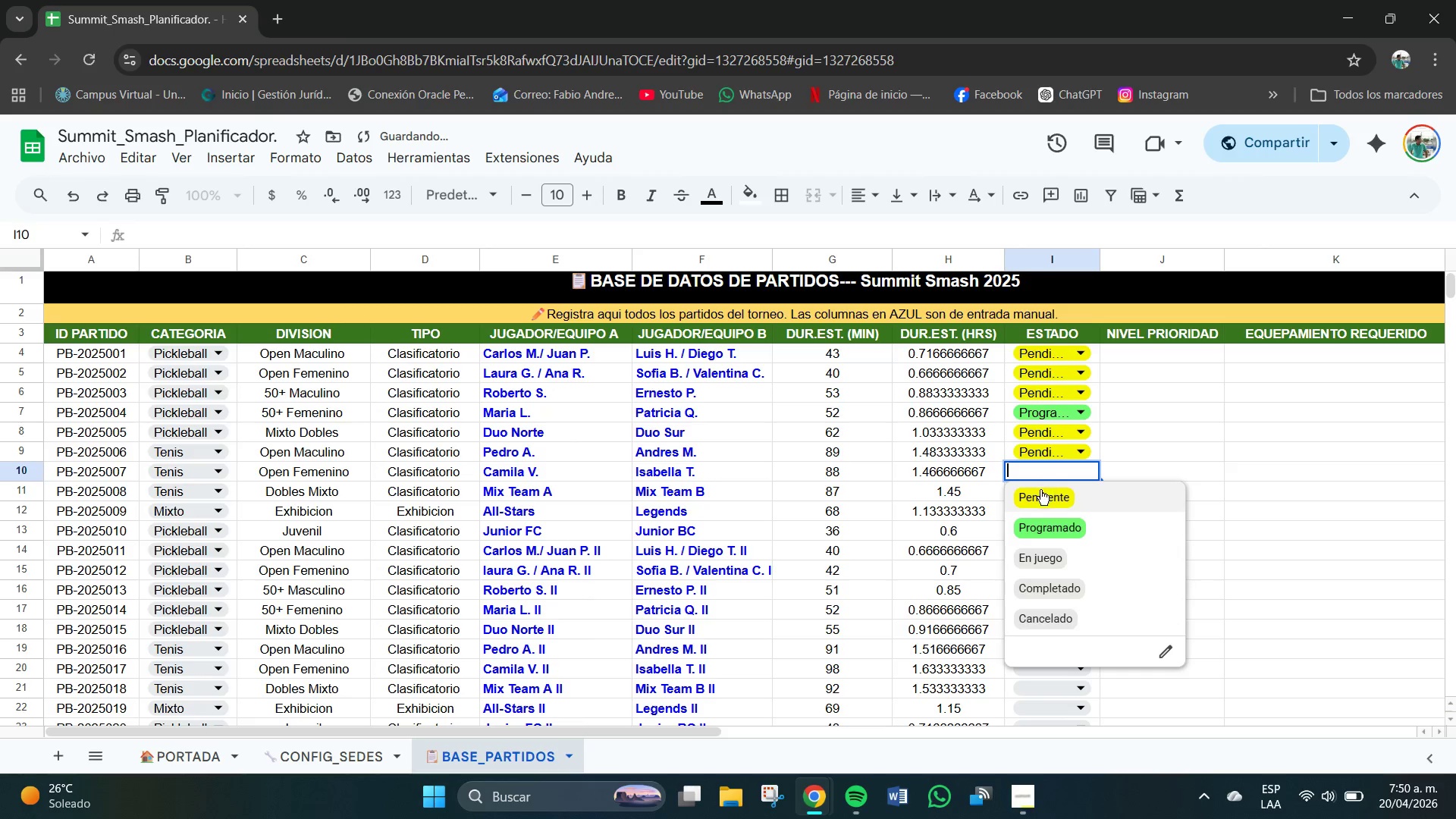 
double_click([1042, 487])
 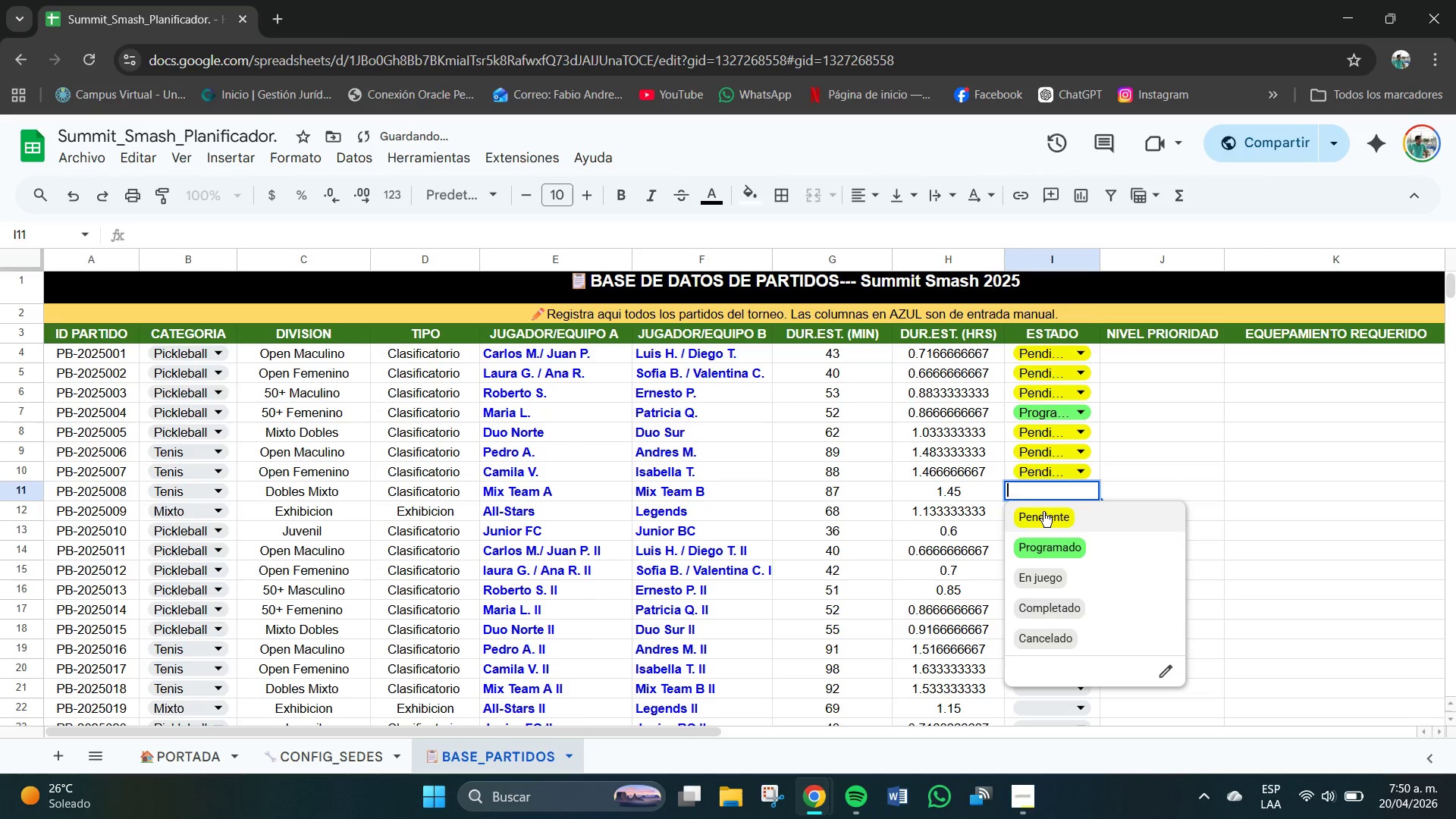 
left_click([1044, 516])
 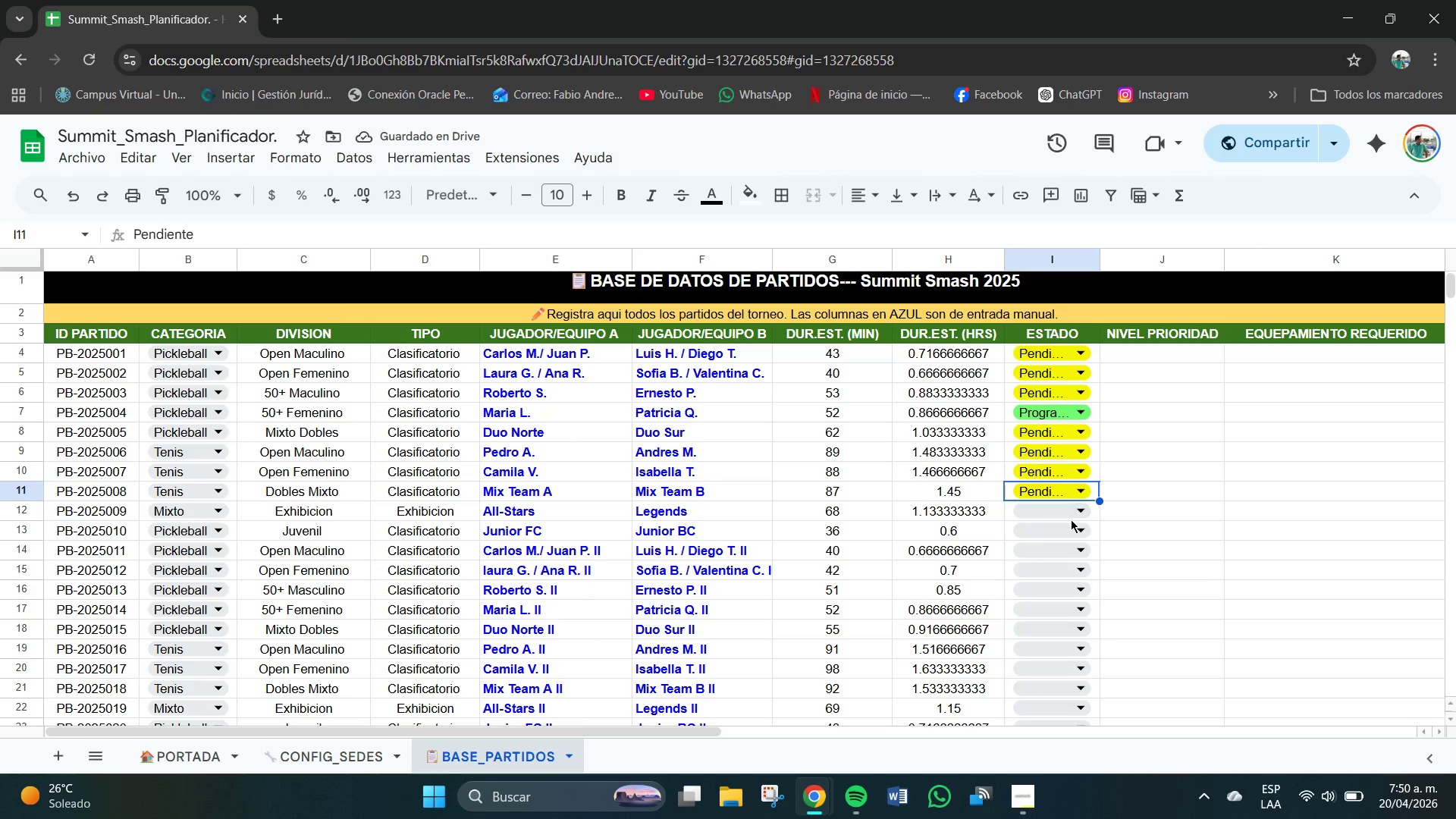 
wait(6.34)
 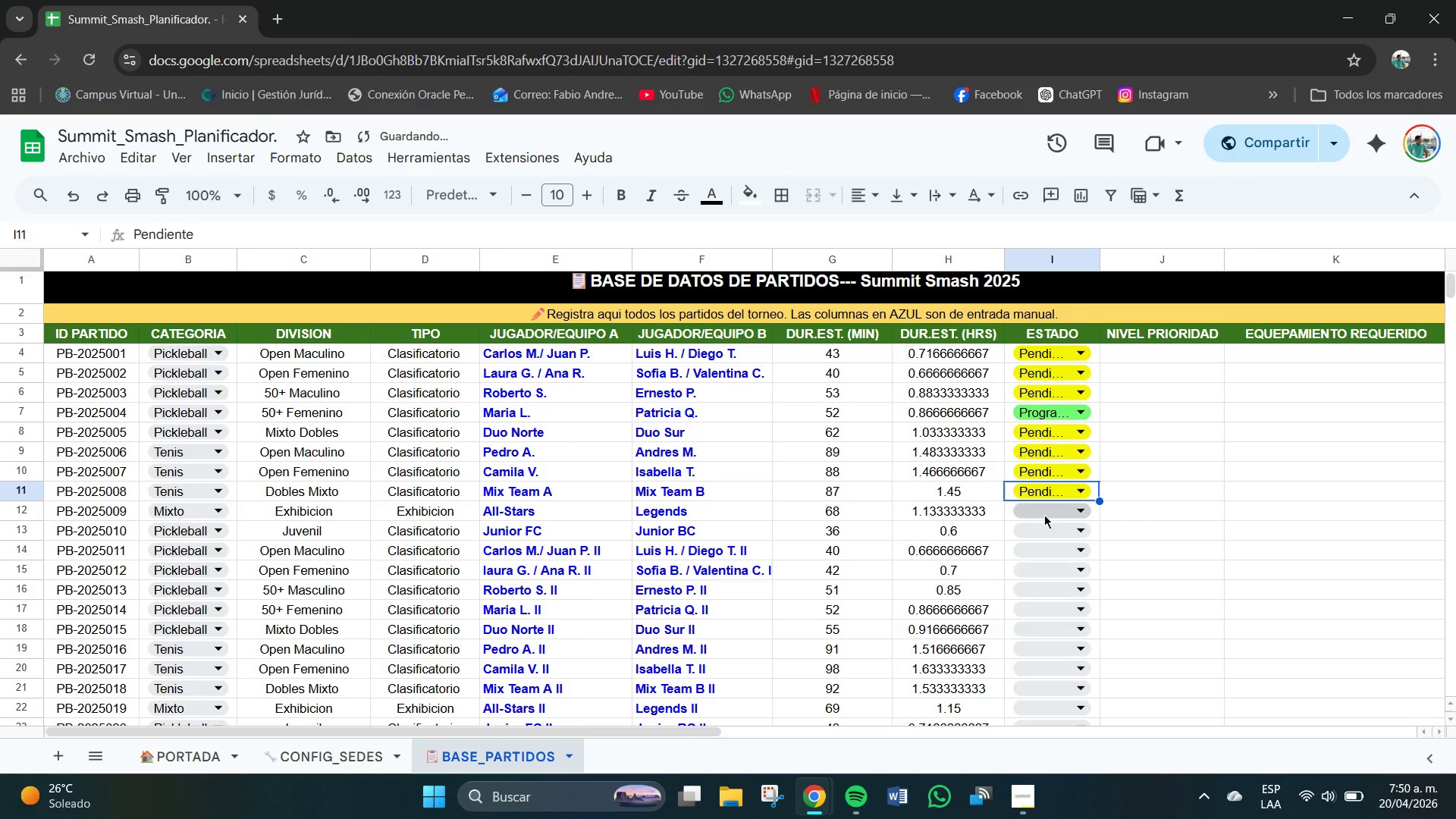 
left_click([1040, 568])
 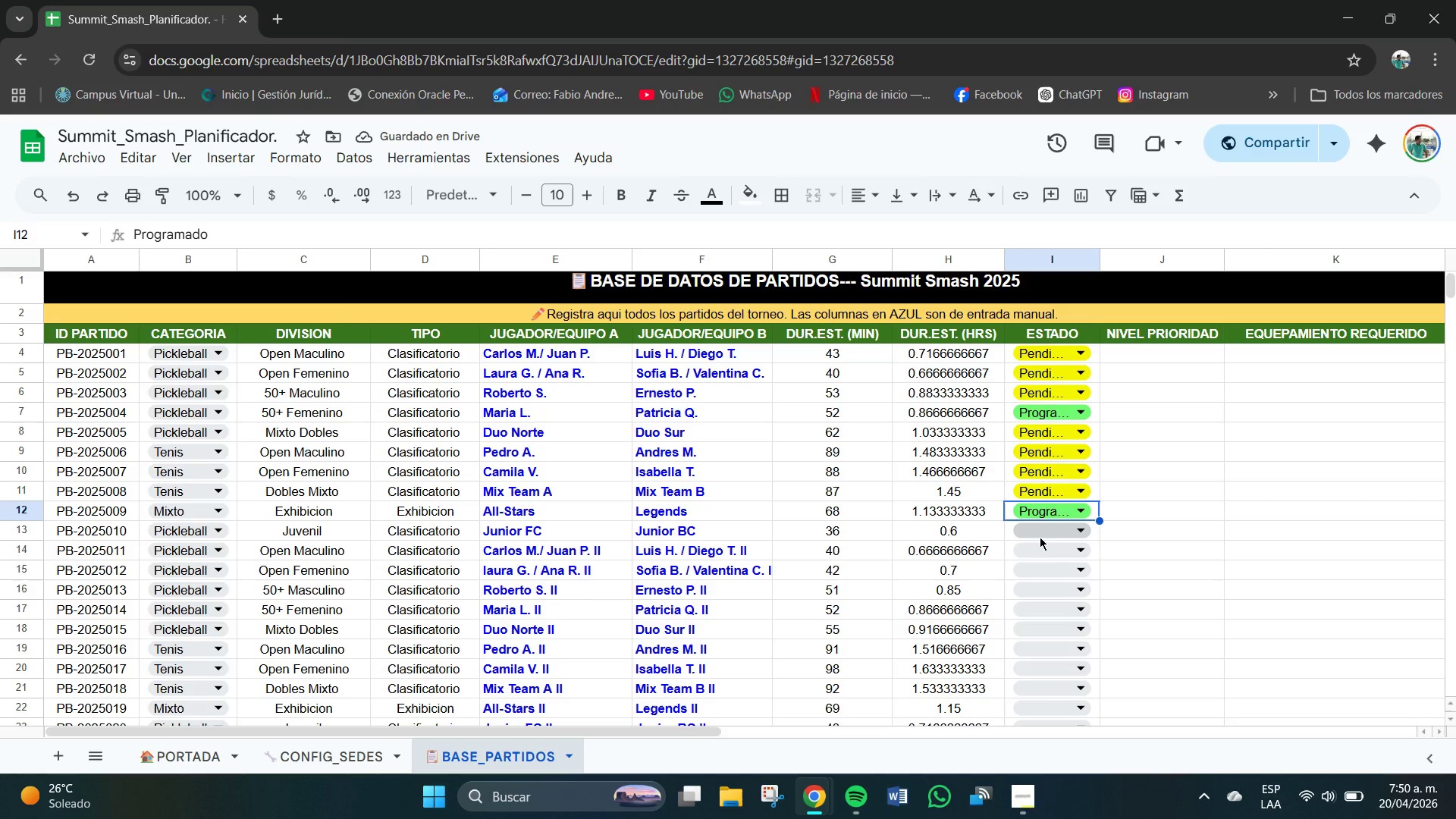 
wait(6.2)
 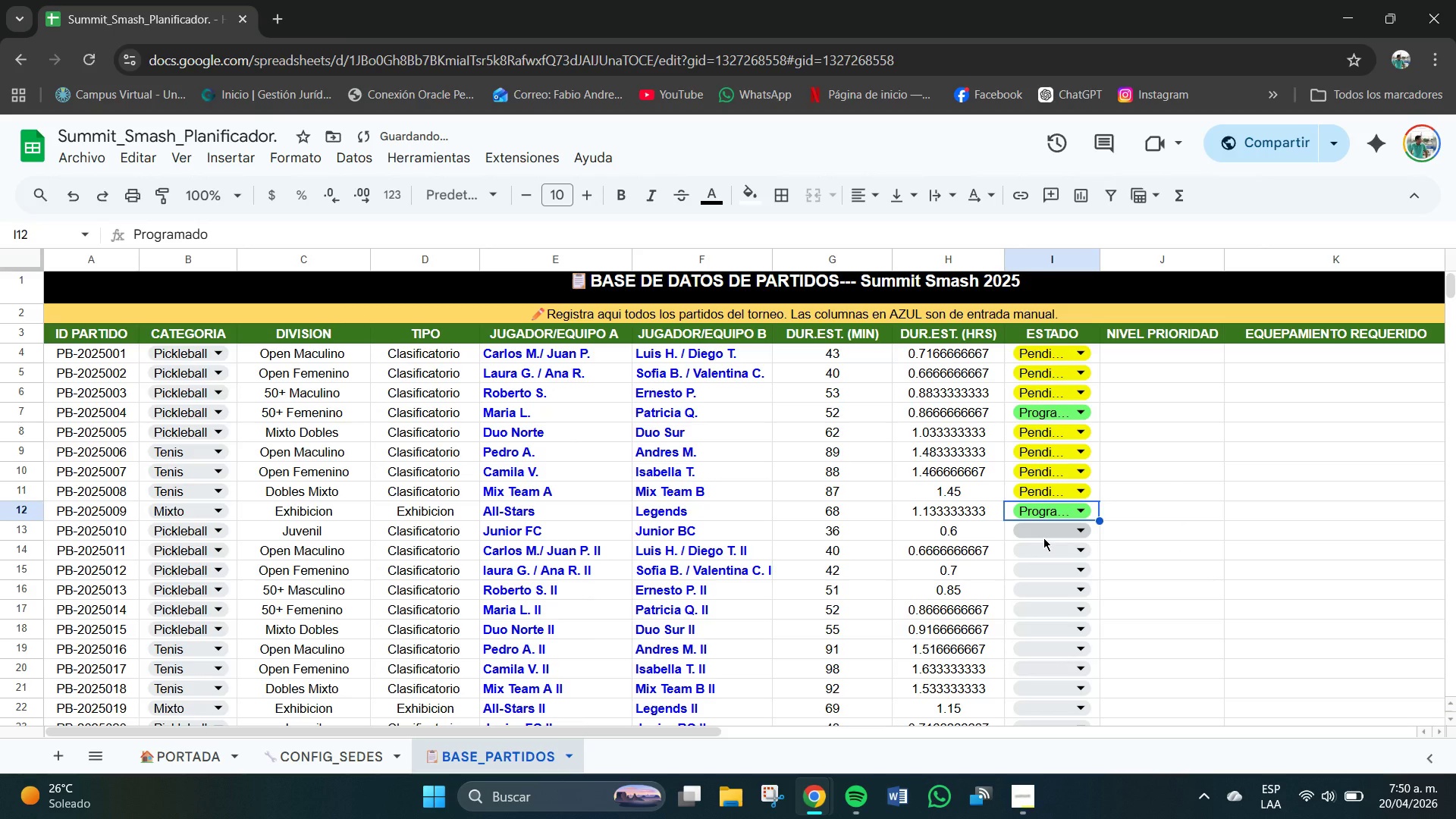 
left_click([1040, 537])
 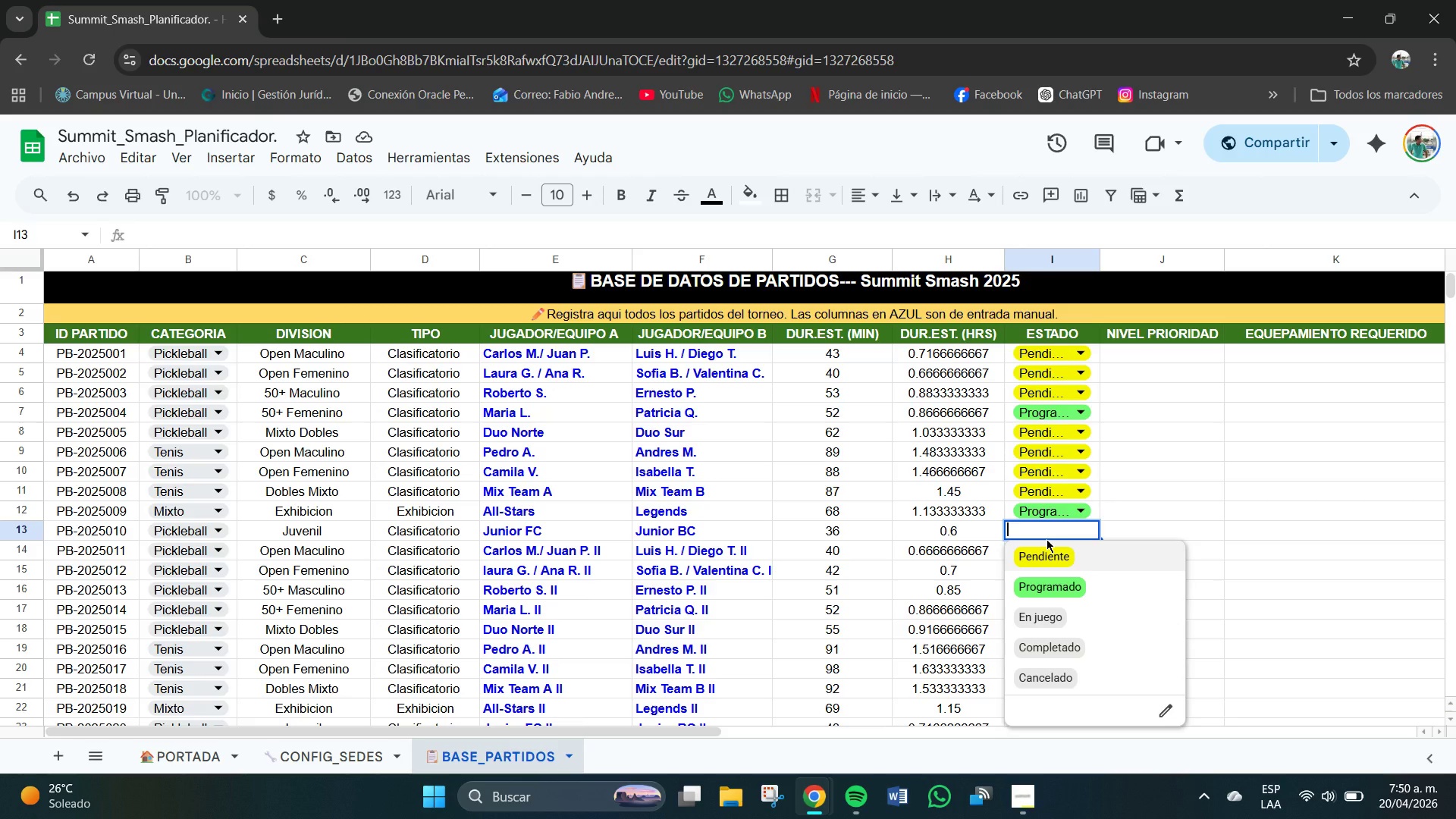 
wait(7.36)
 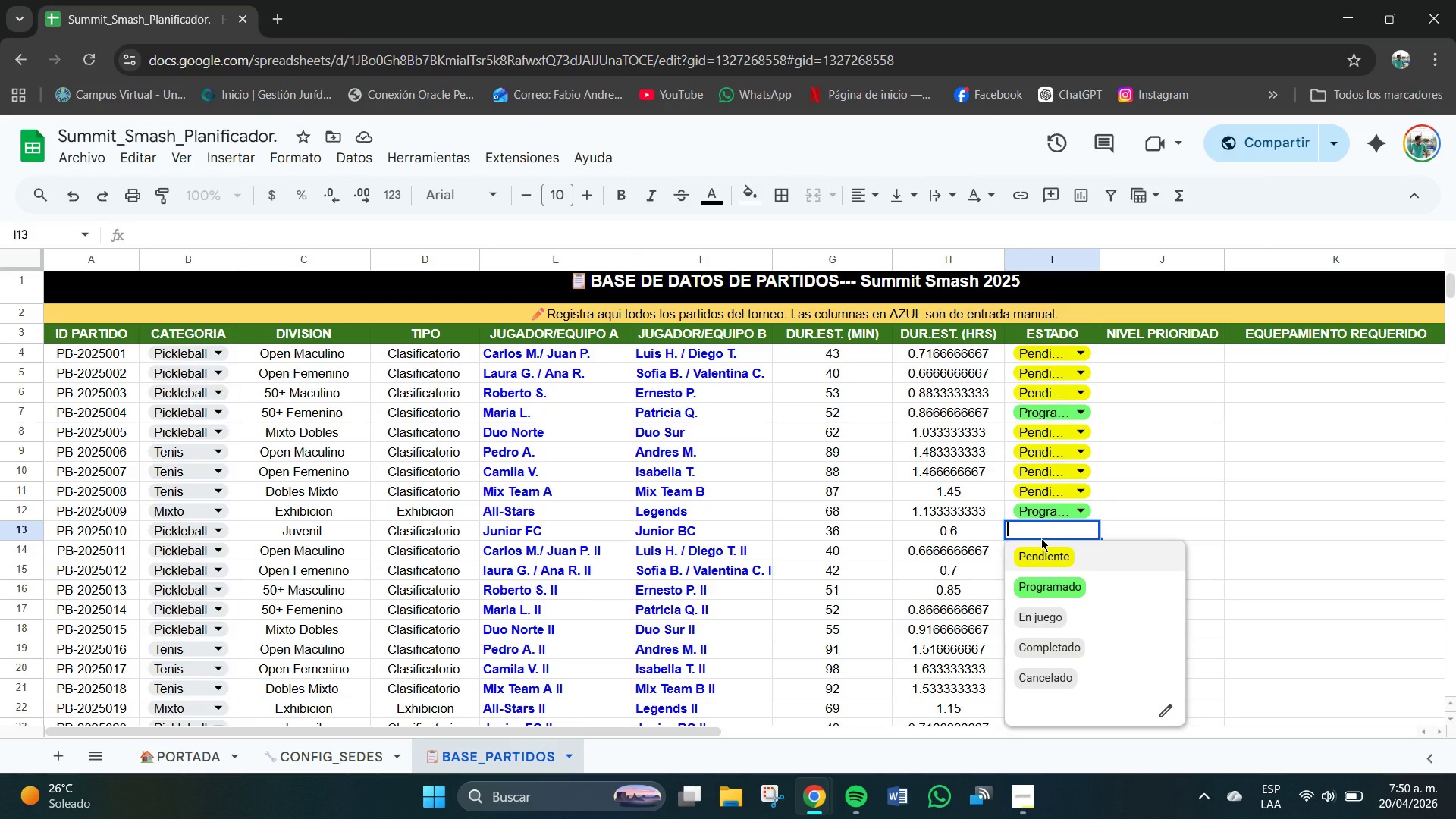 
left_click([1053, 548])
 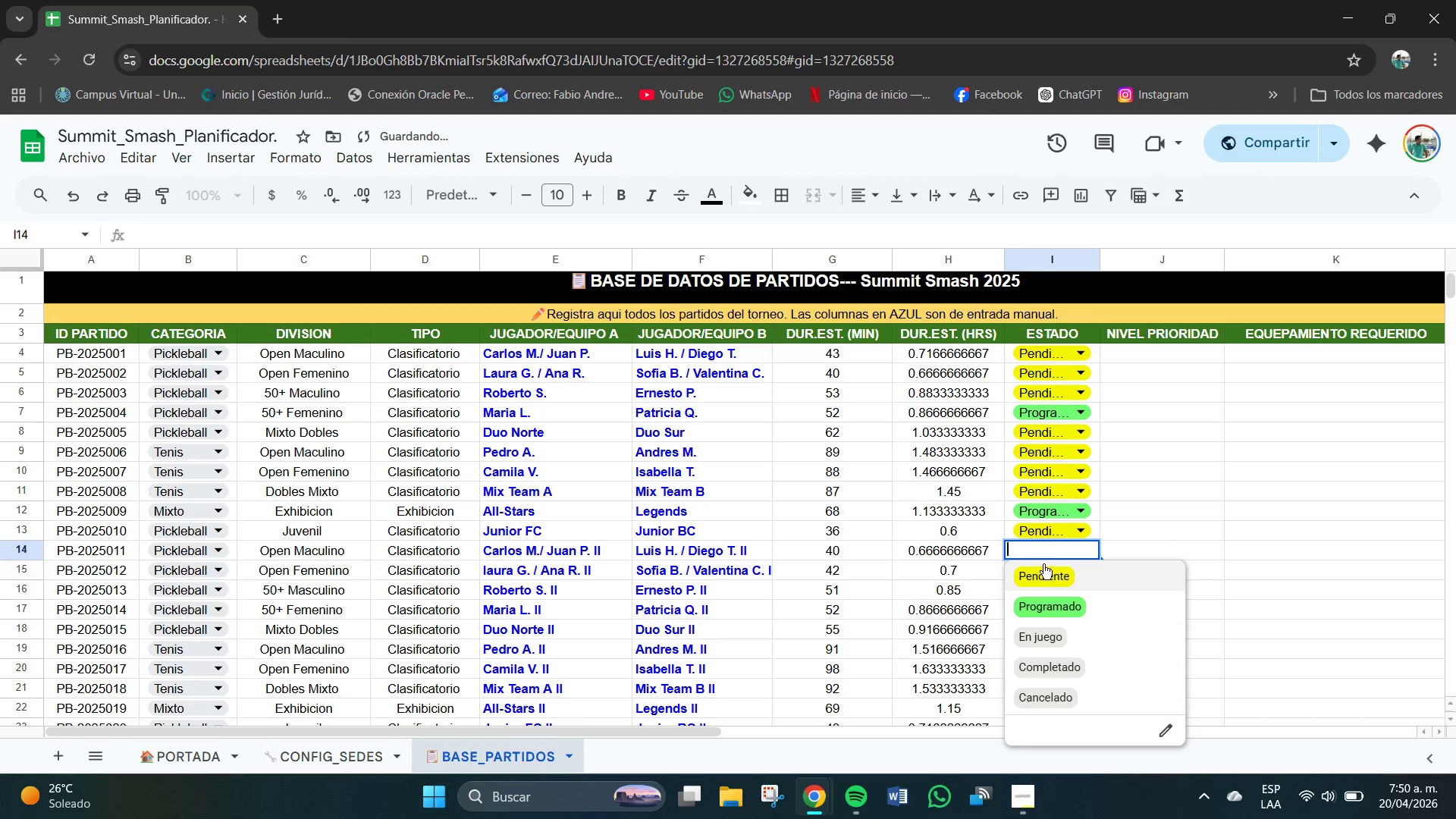 
double_click([1041, 576])
 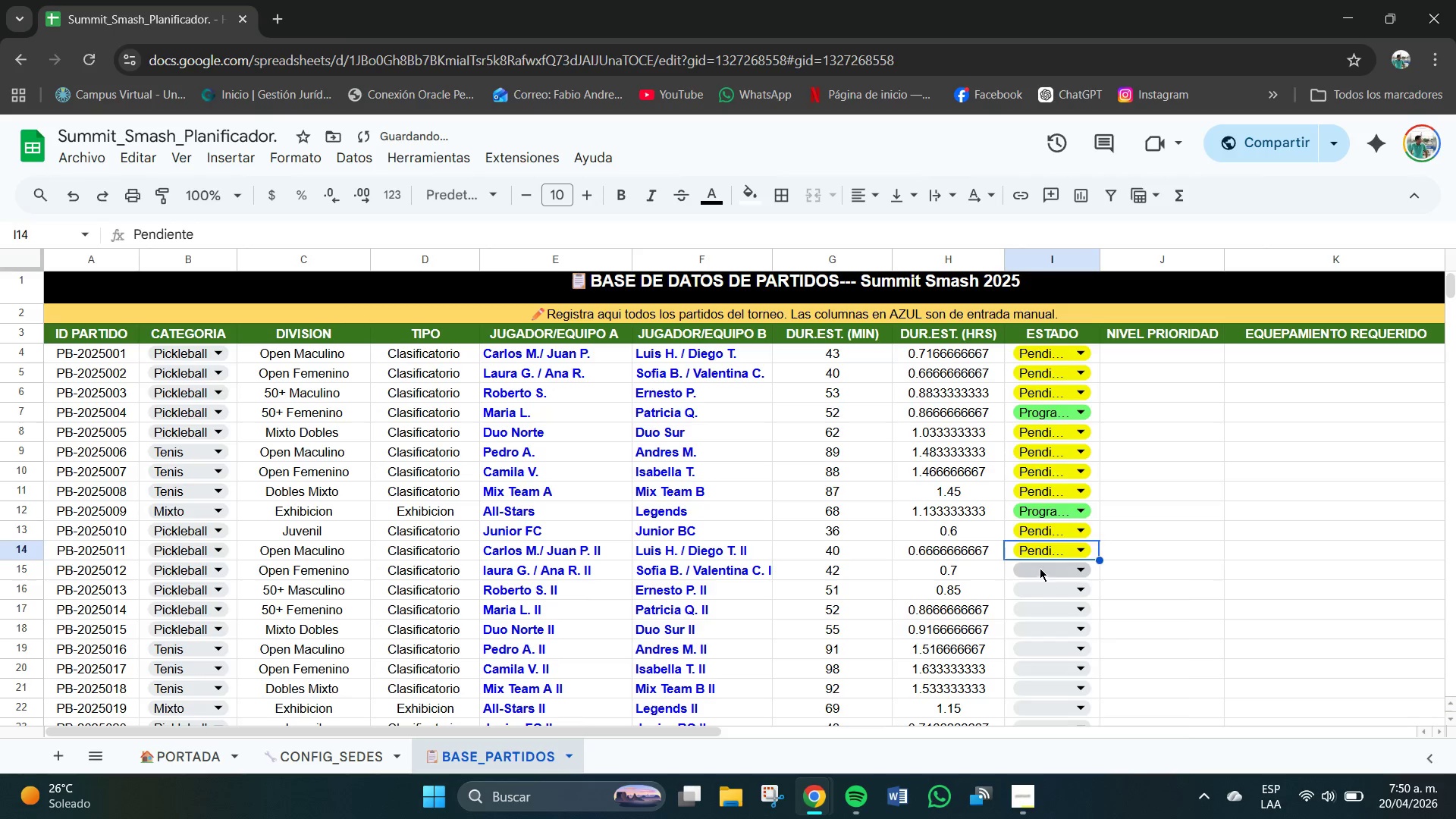 
triple_click([1040, 568])
 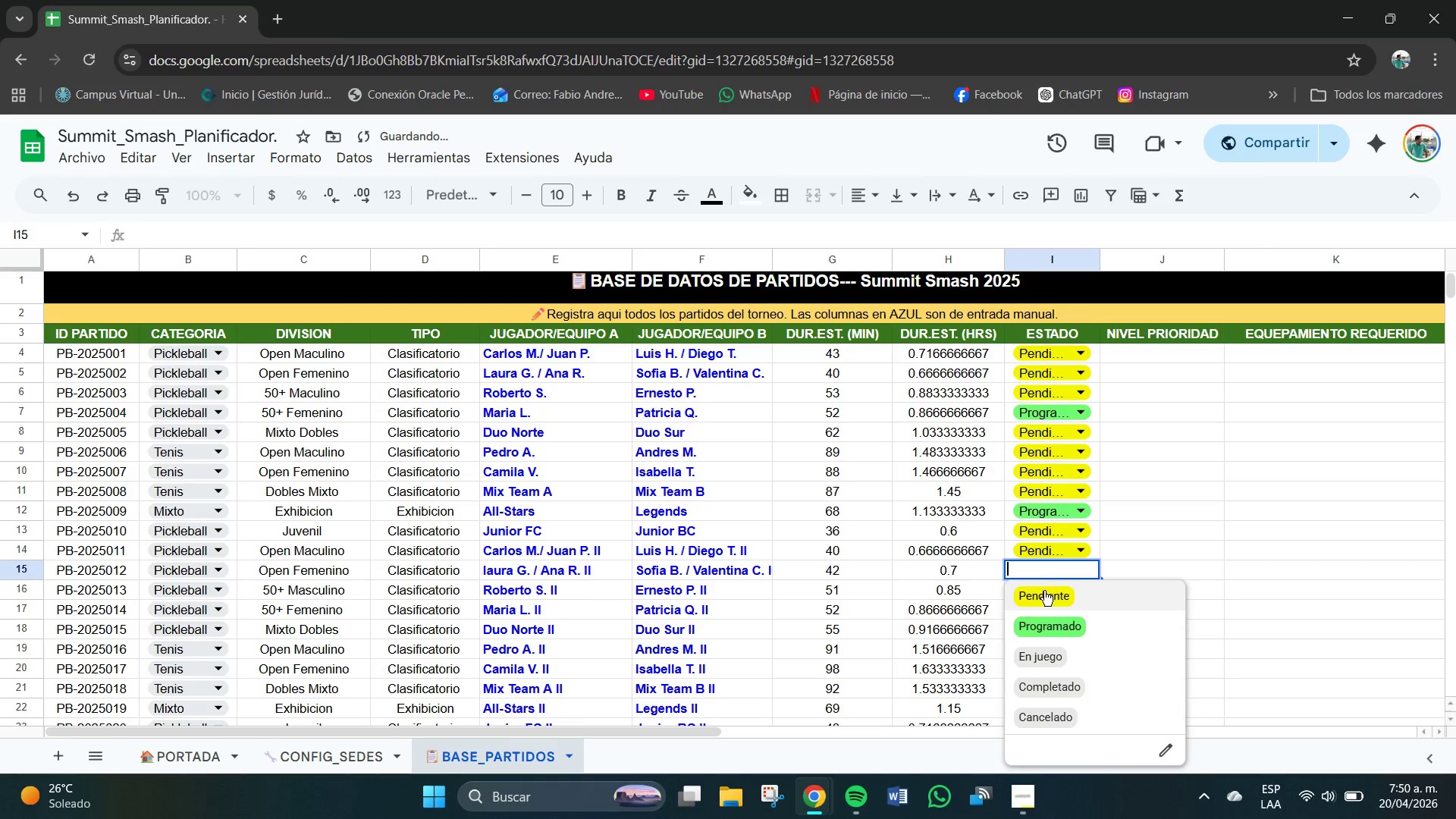 
triple_click([1044, 591])
 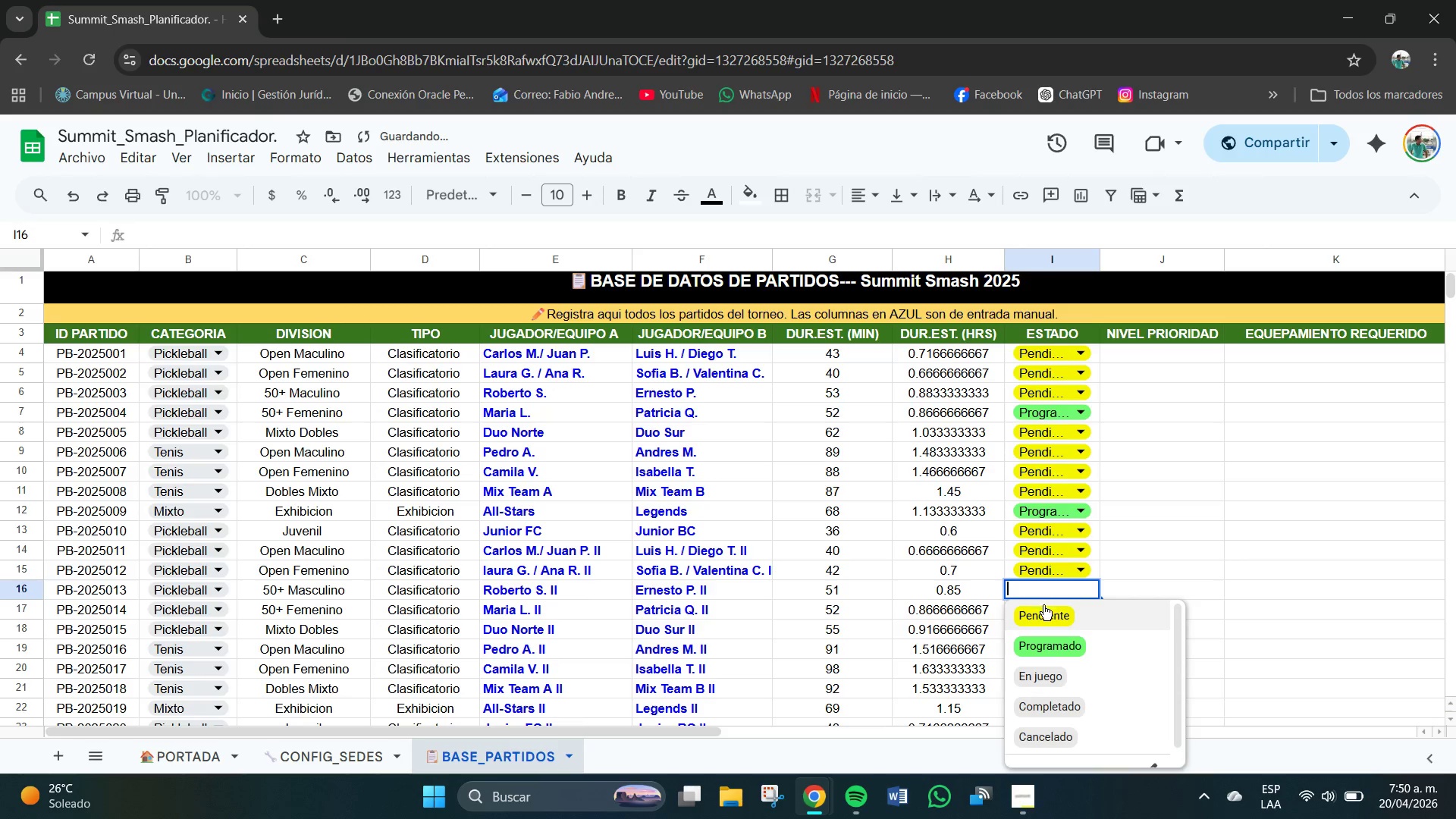 
left_click([1043, 613])
 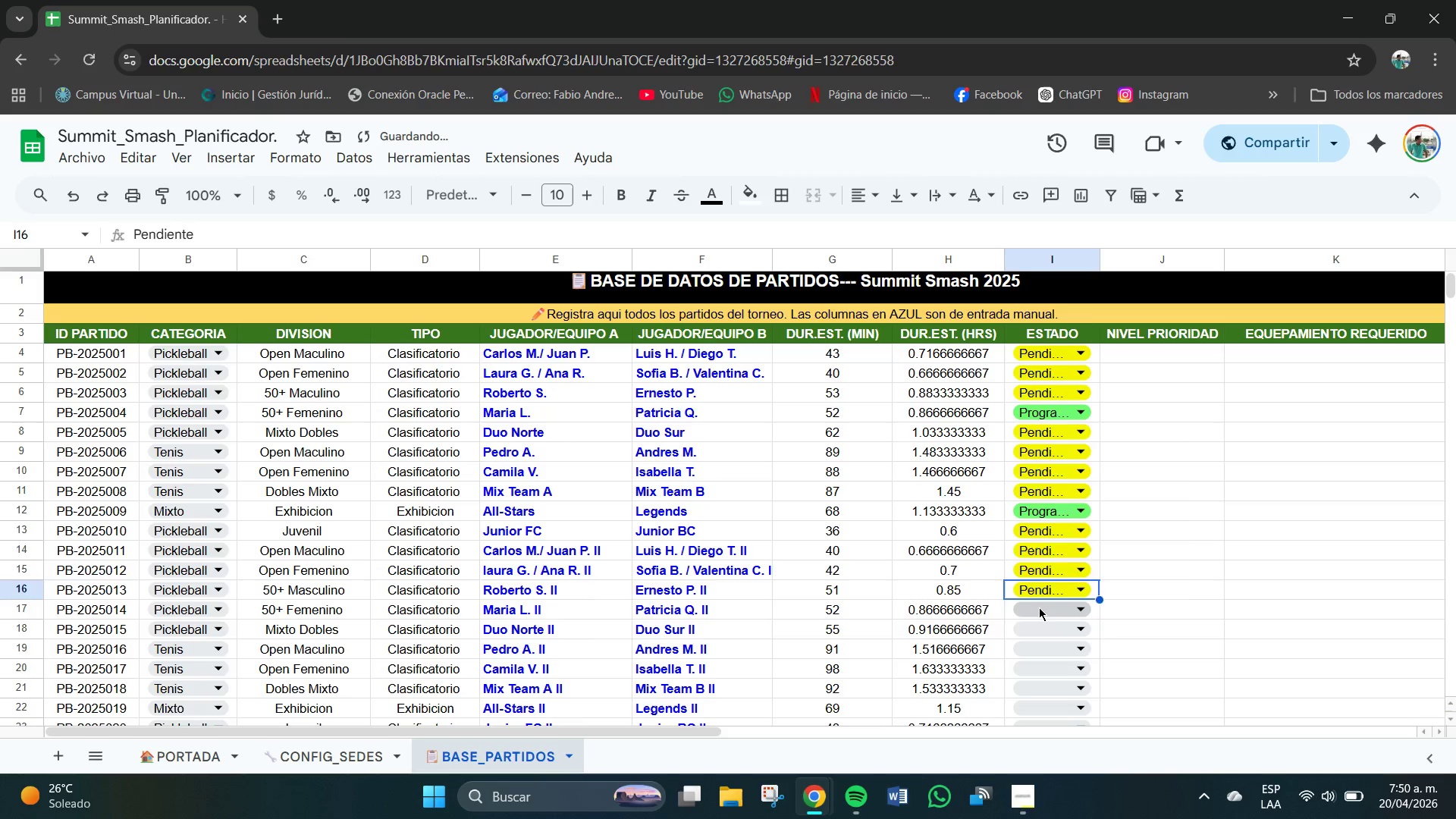 
left_click([1039, 607])
 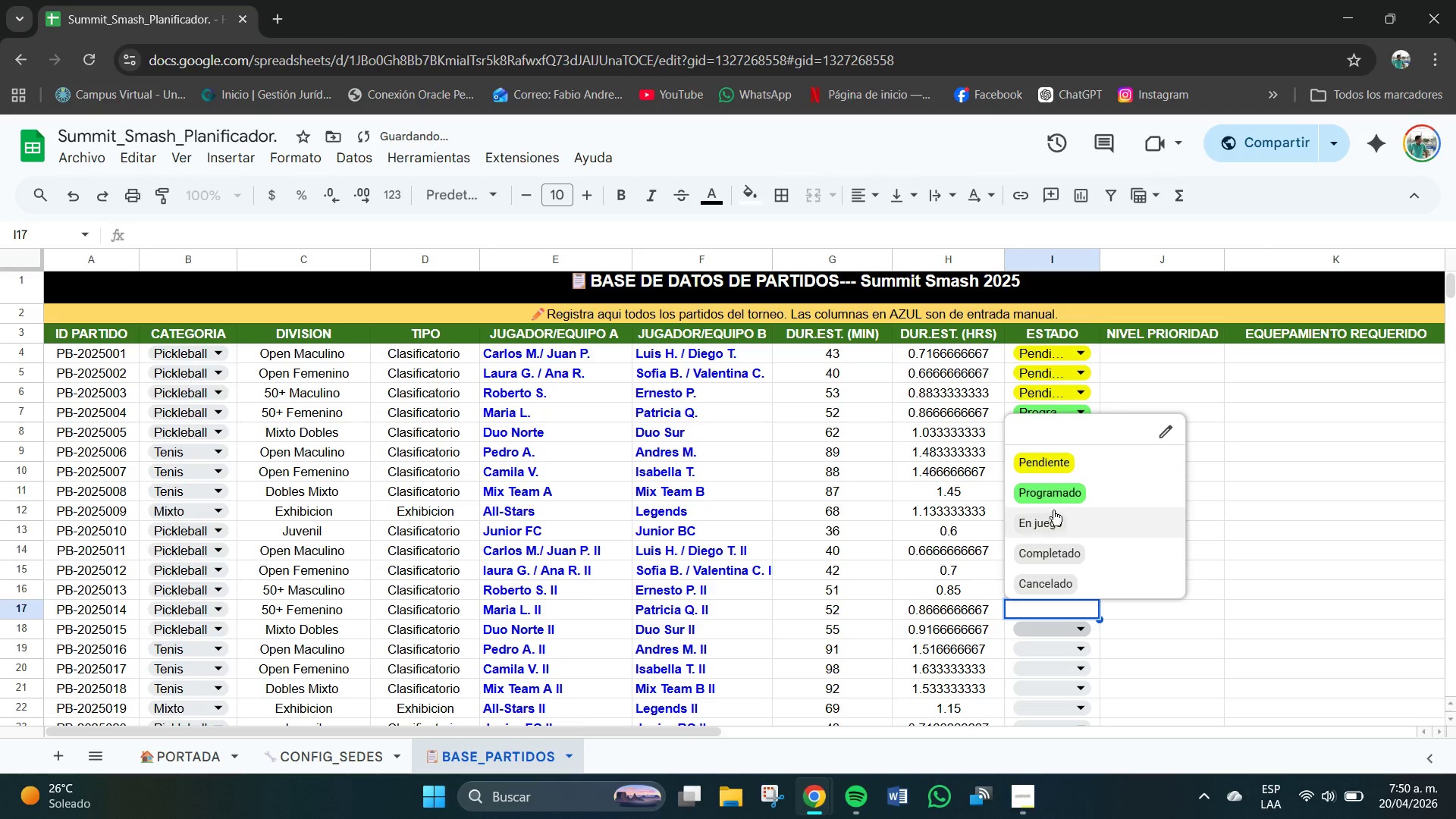 
left_click([1055, 498])
 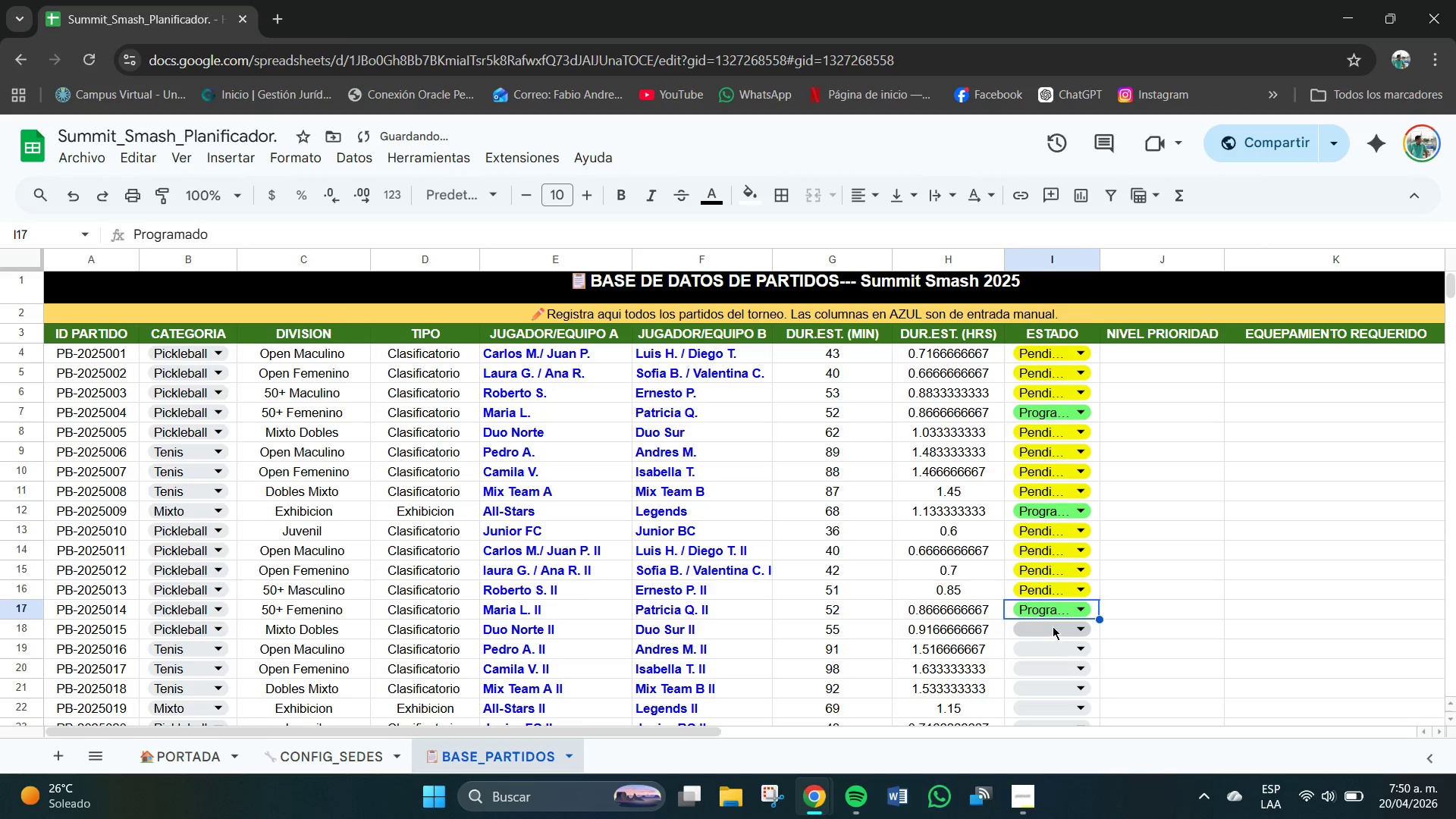 
scroll: coordinate [1049, 623], scroll_direction: down, amount: 1.0
 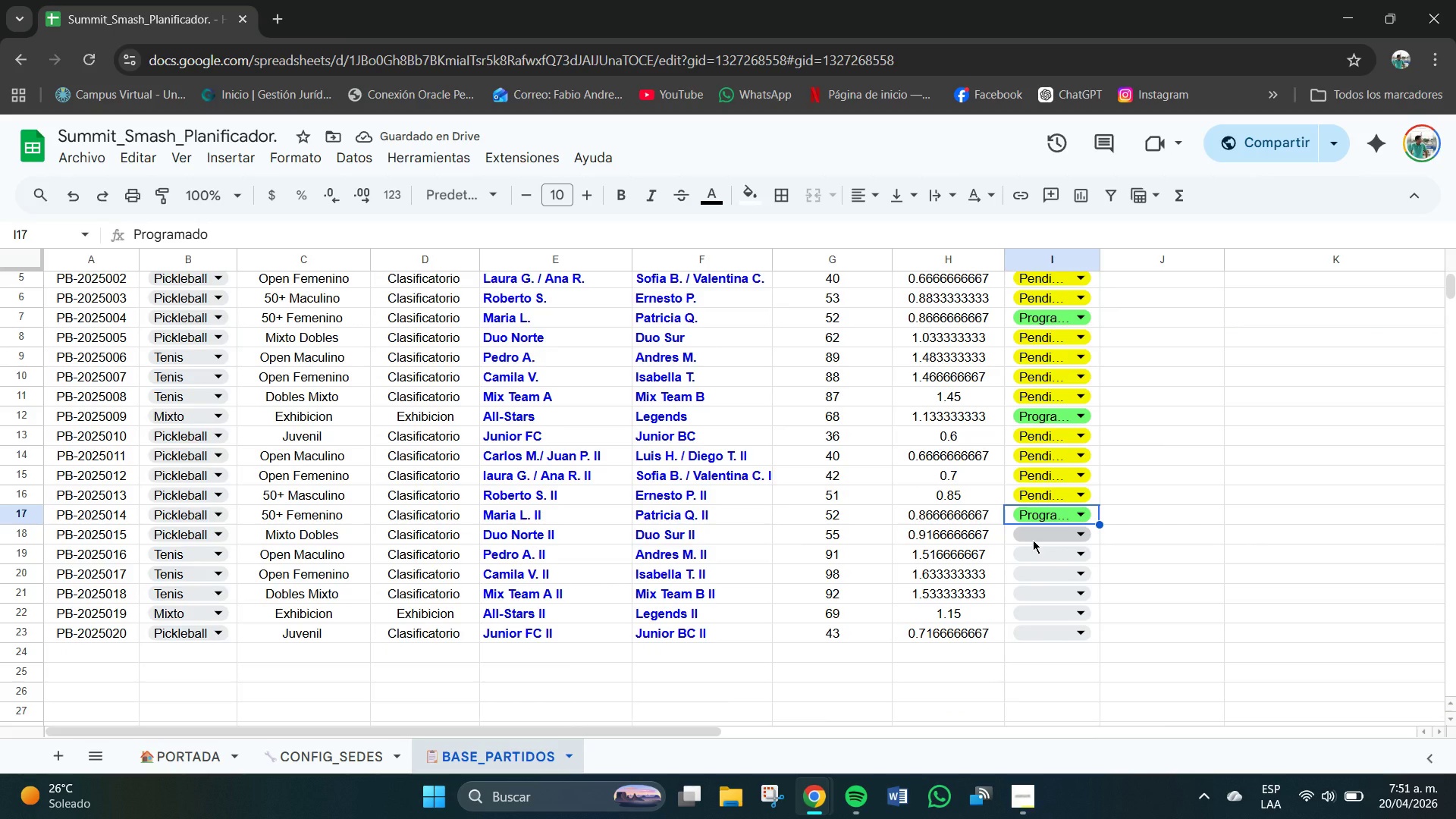 
left_click([1033, 541])
 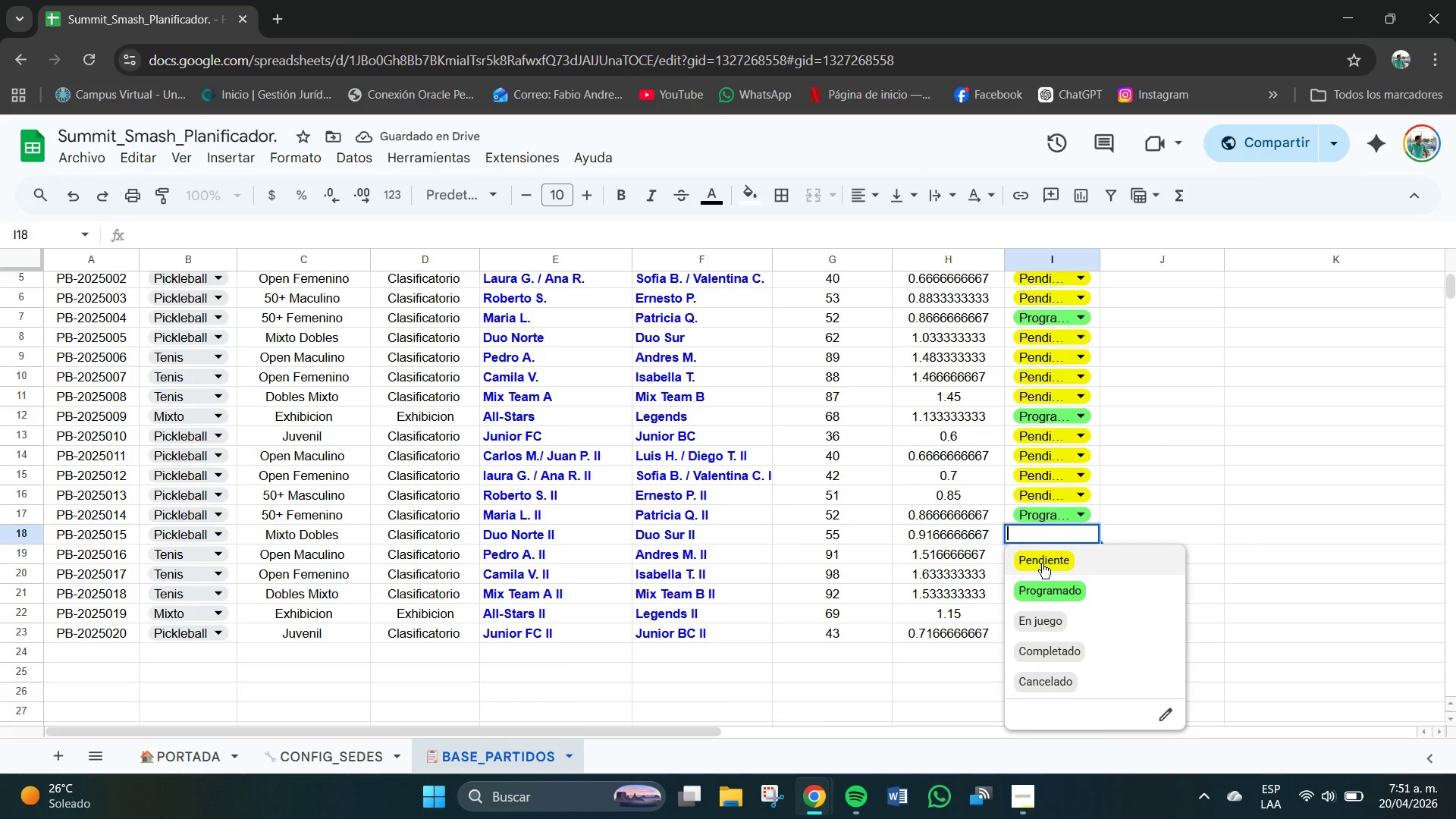 
left_click([1042, 563])
 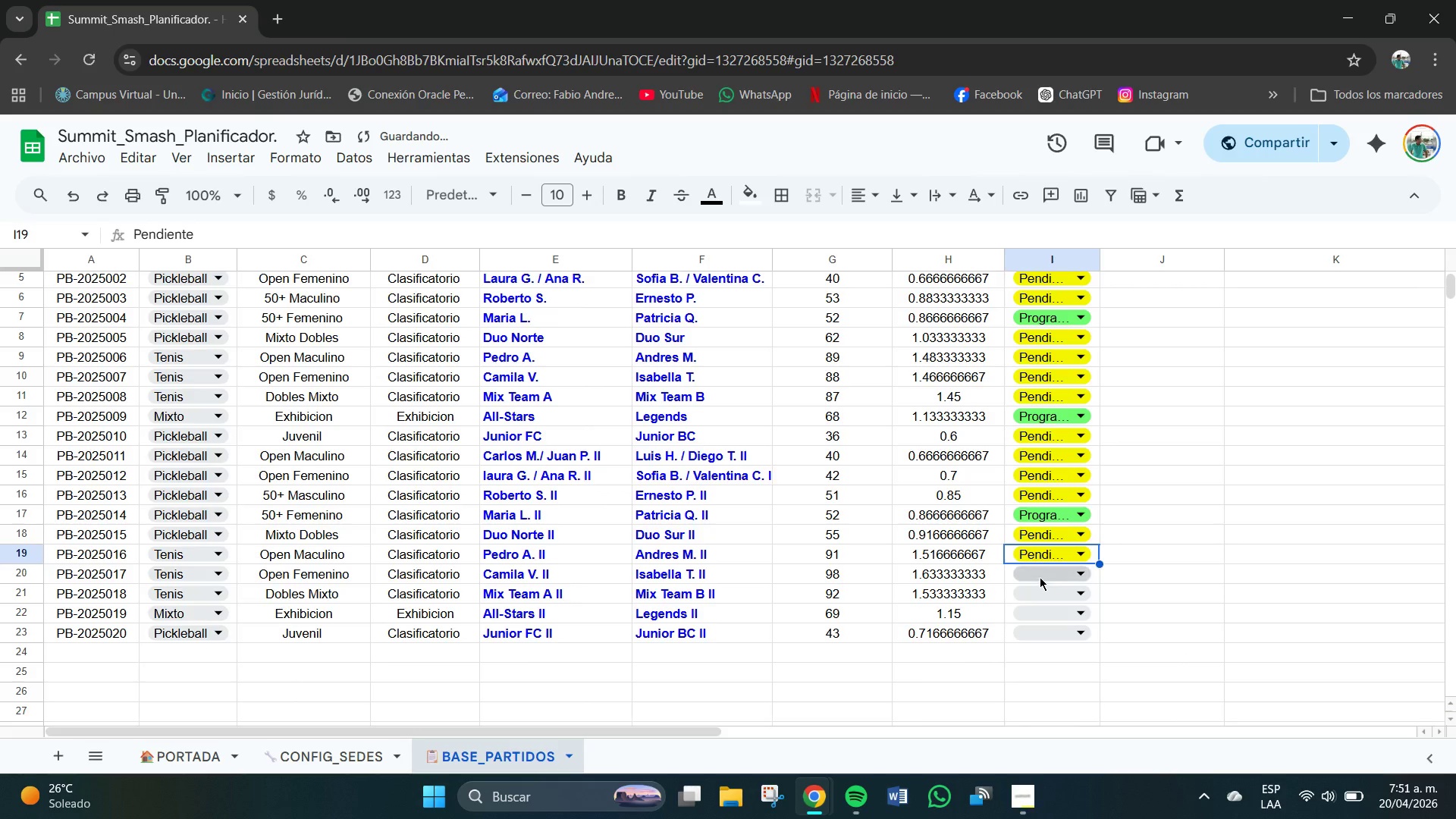 
double_click([1036, 567])
 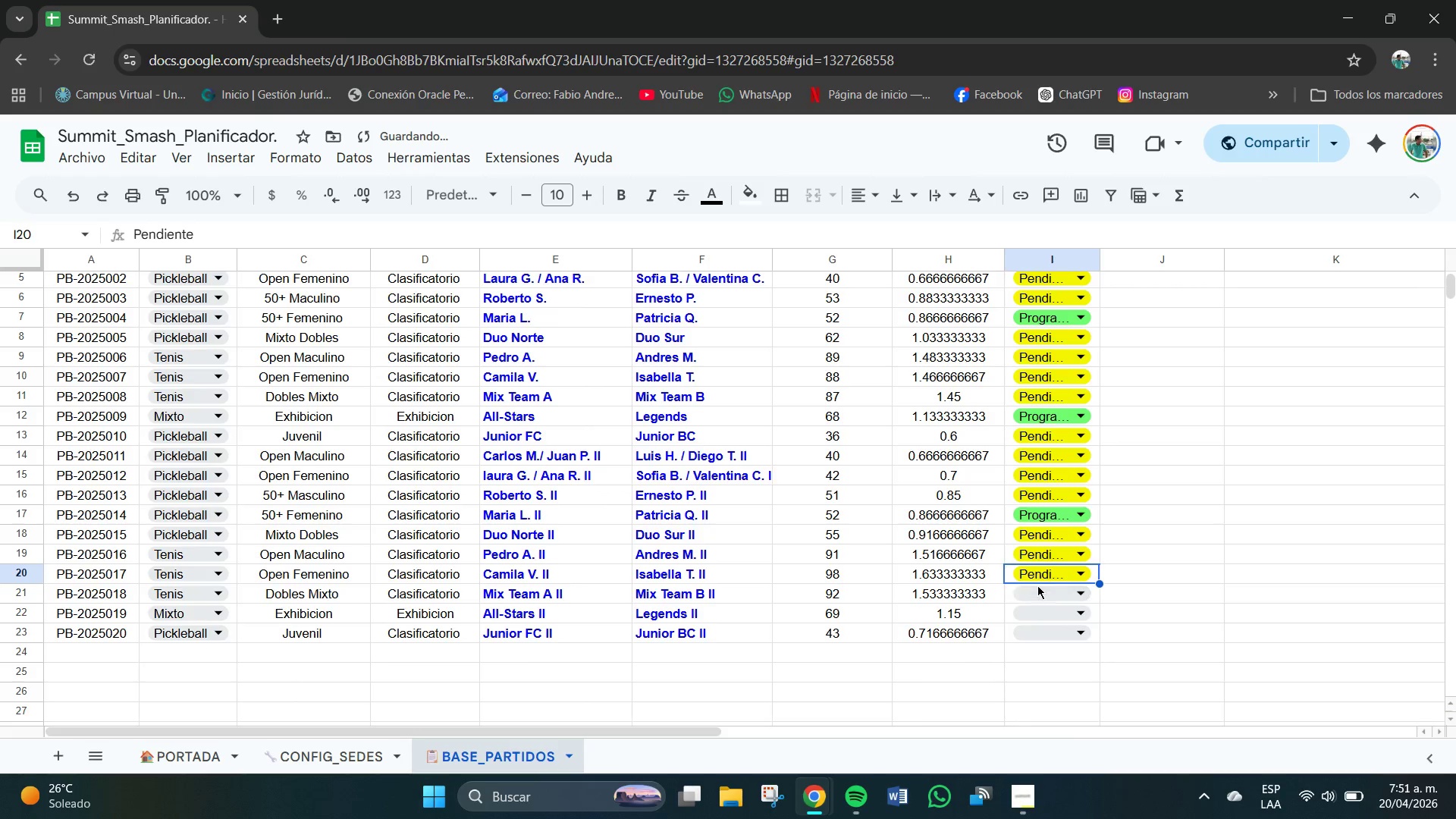 
double_click([1040, 582])
 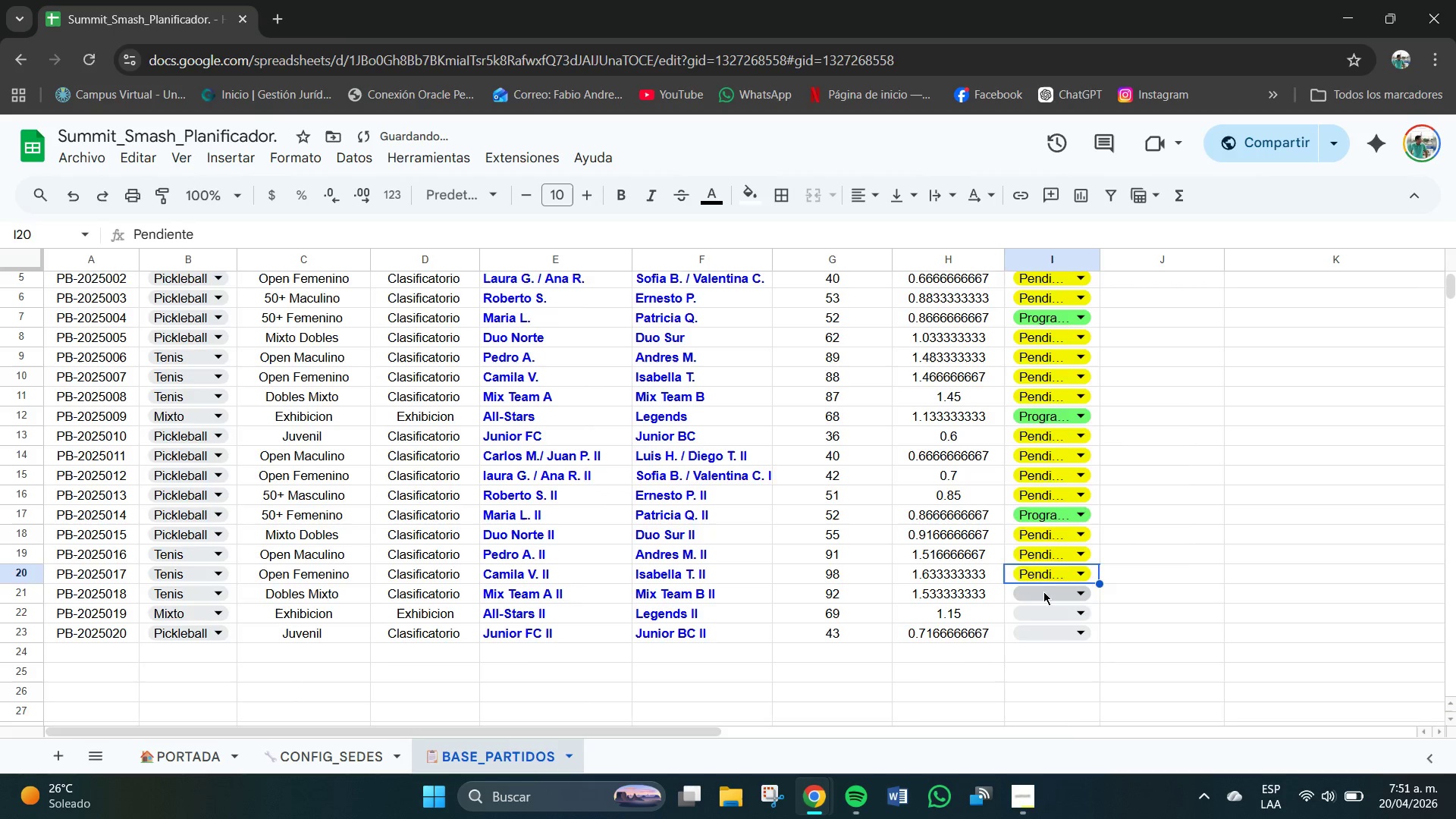 
triple_click([1043, 592])
 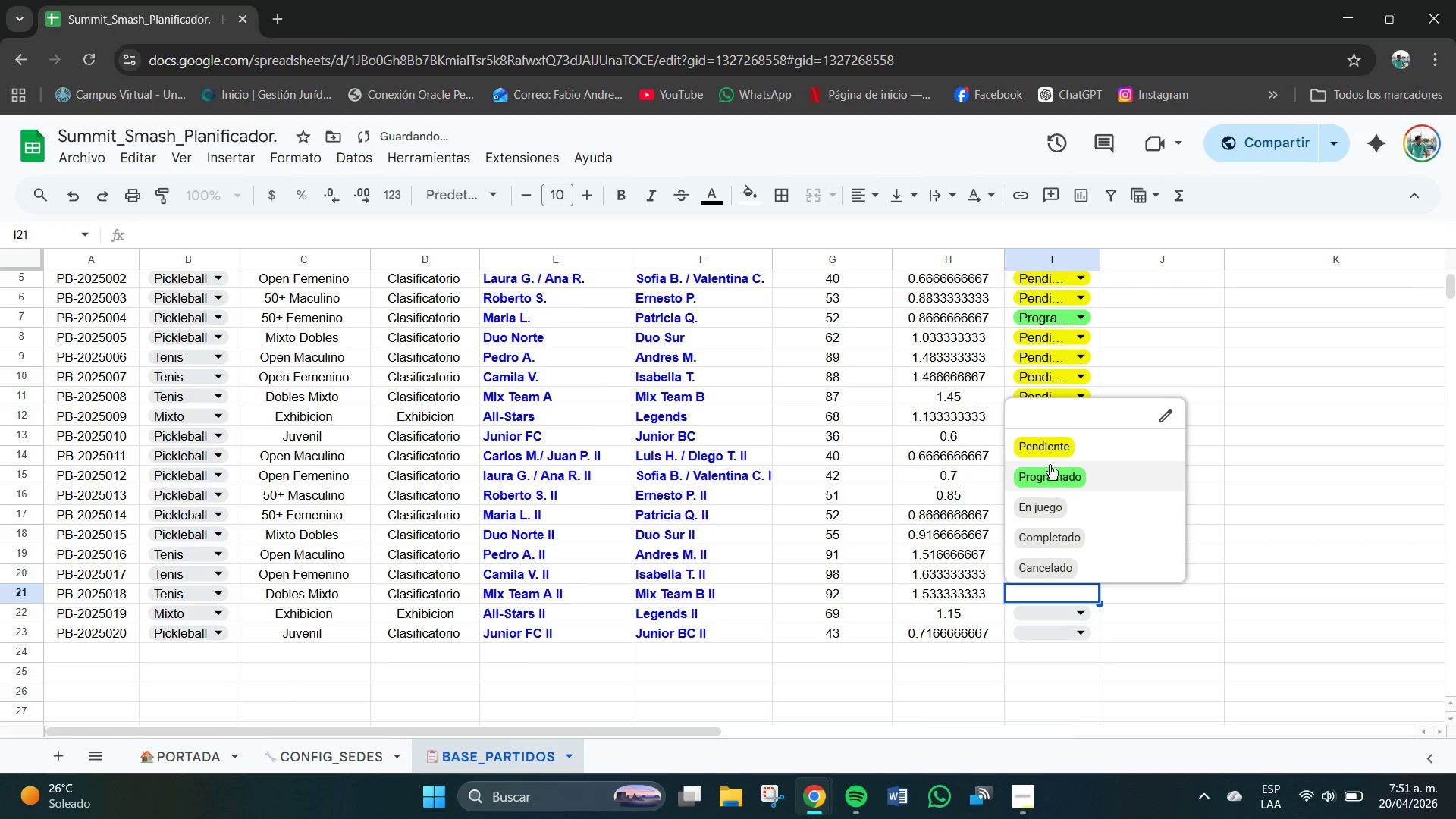 
left_click([1050, 454])
 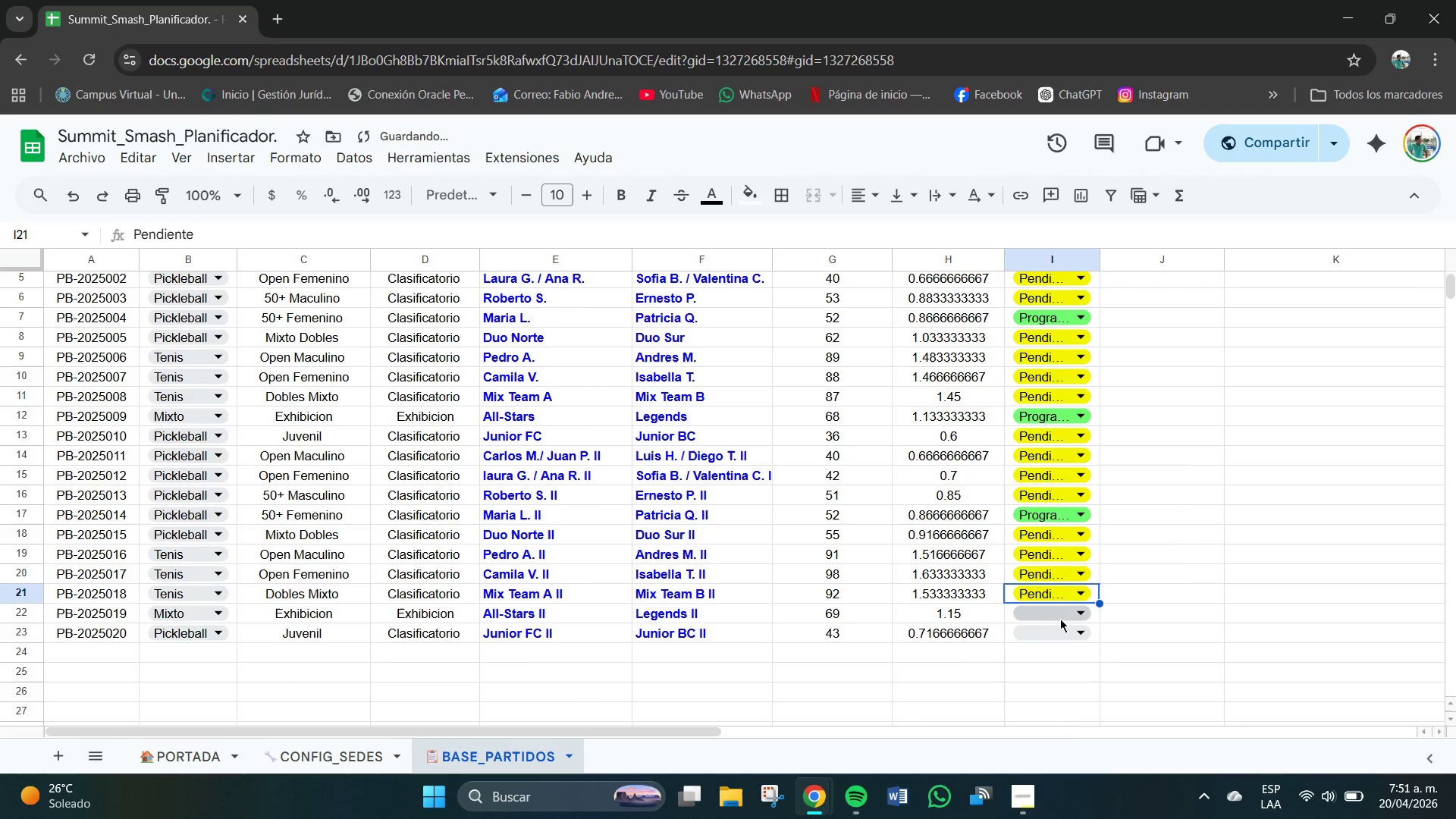 
left_click([1047, 616])
 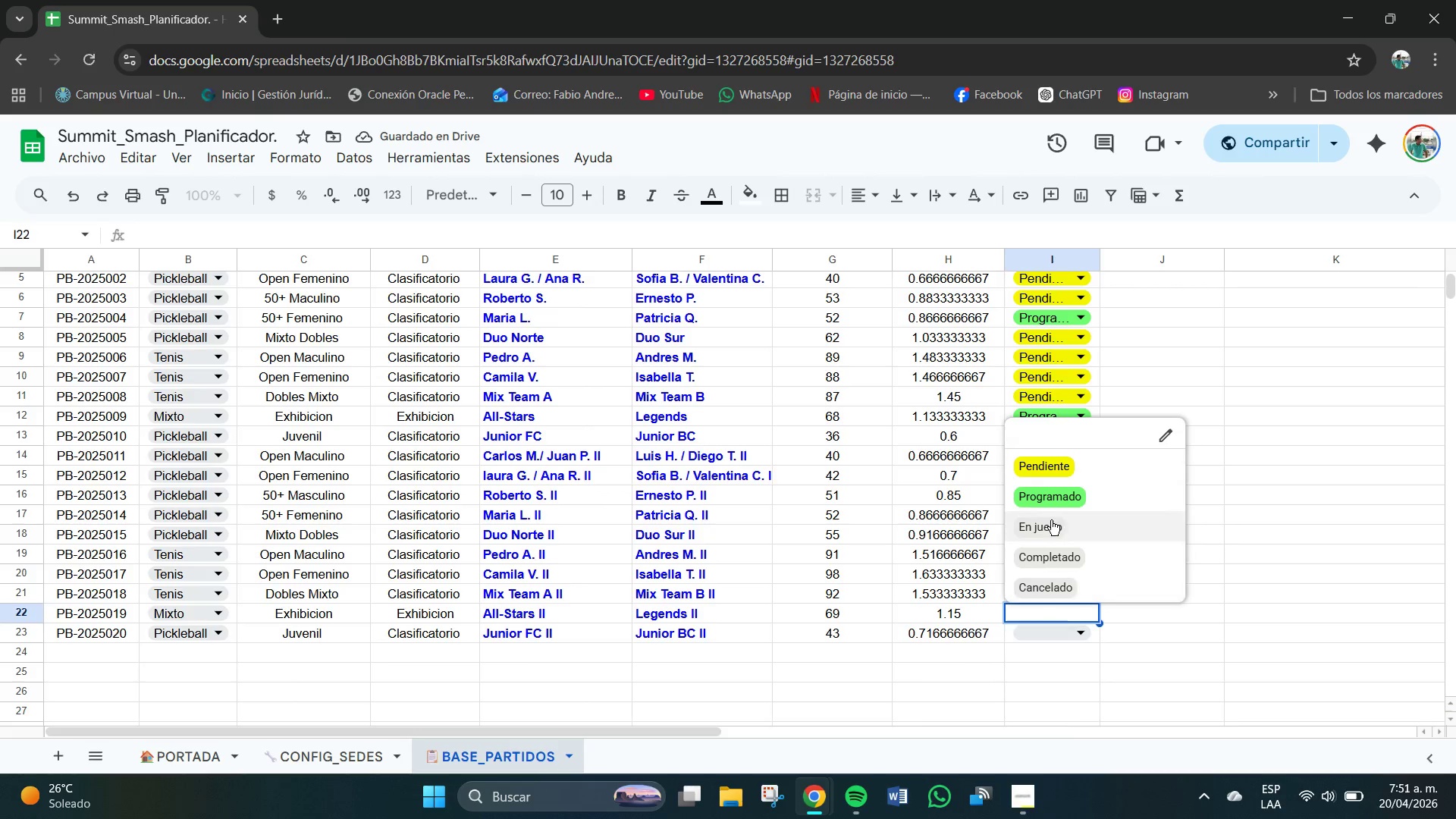 
left_click([1058, 504])
 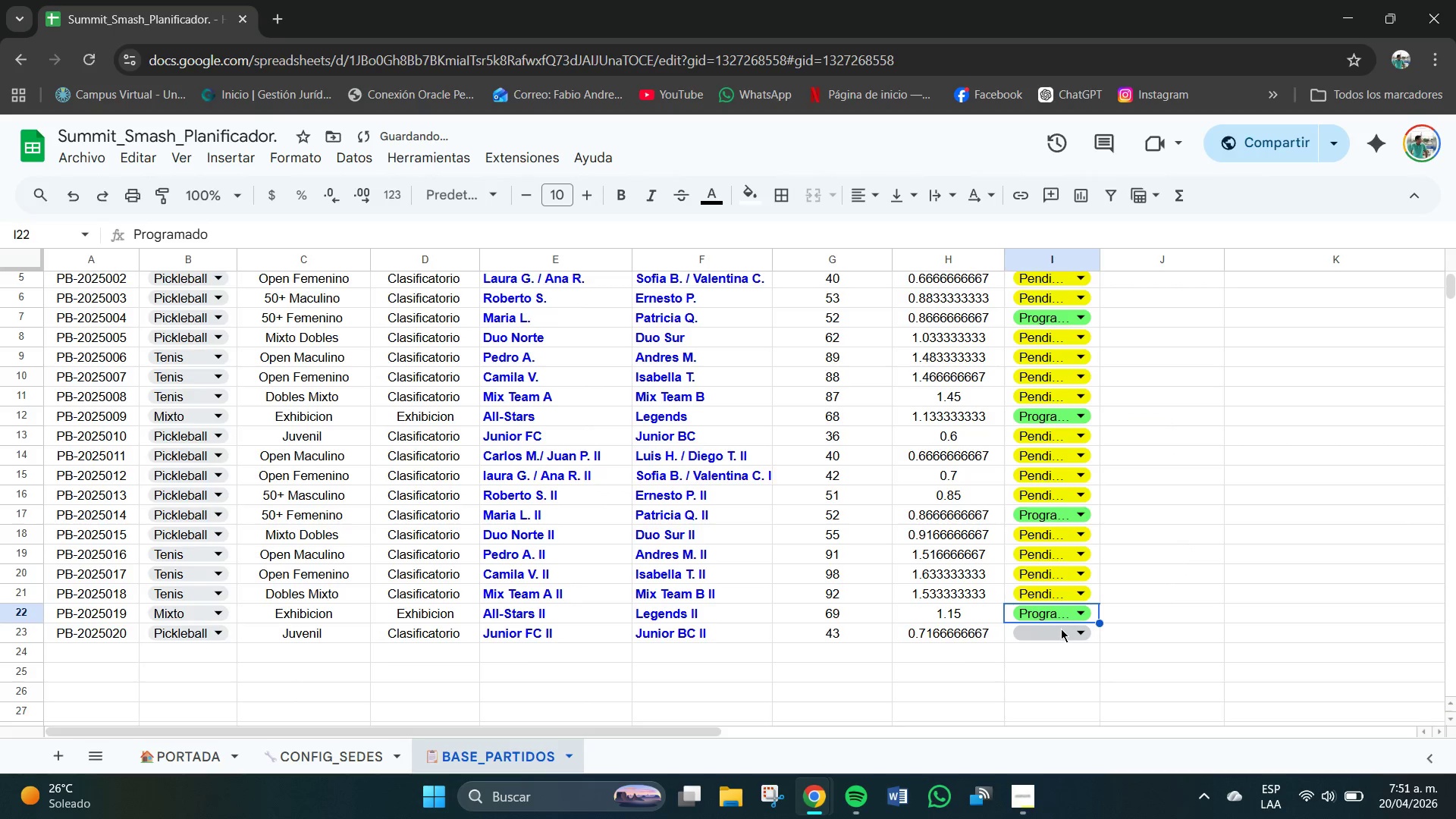 
left_click([1061, 629])
 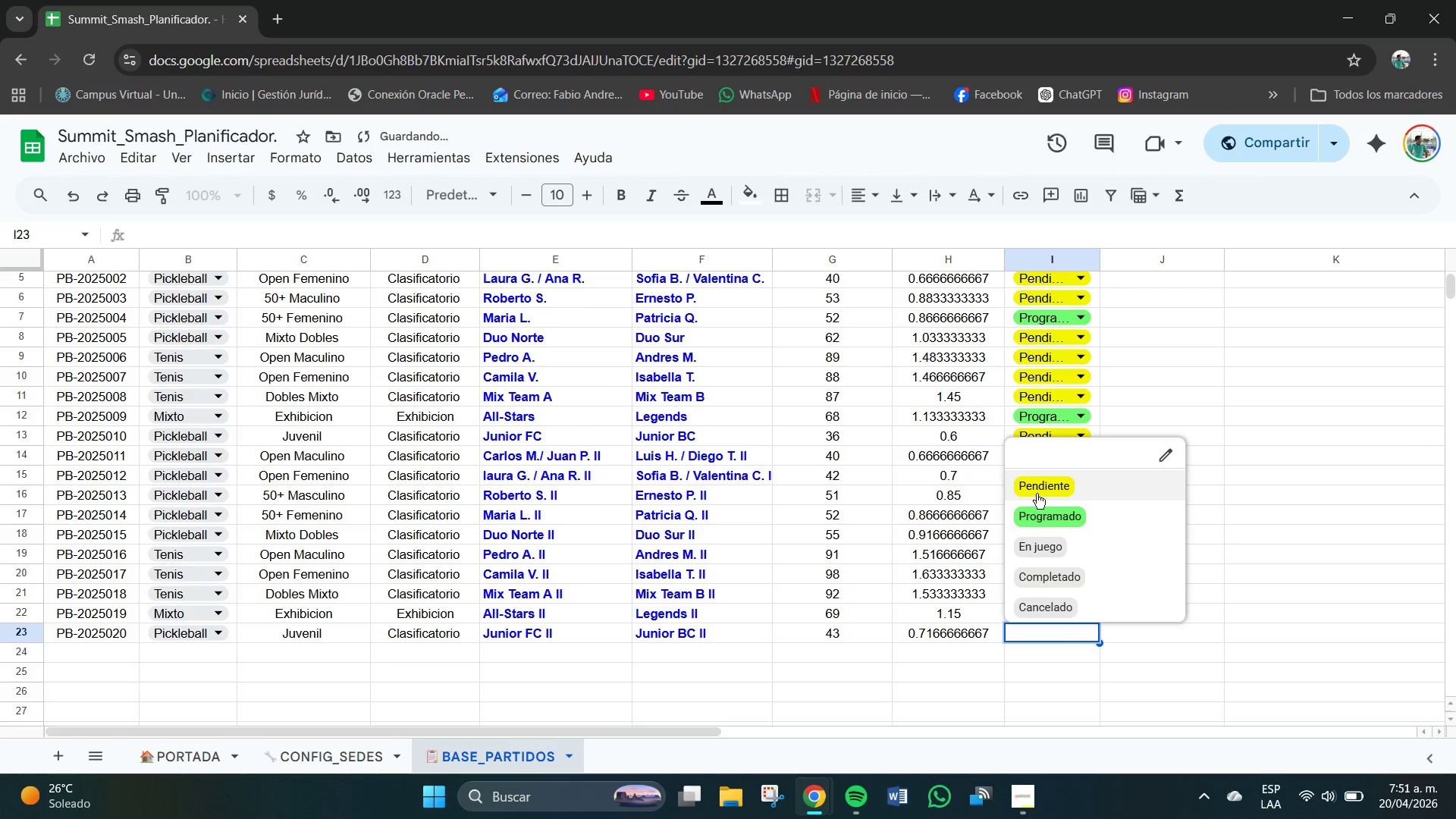 
left_click([1040, 488])
 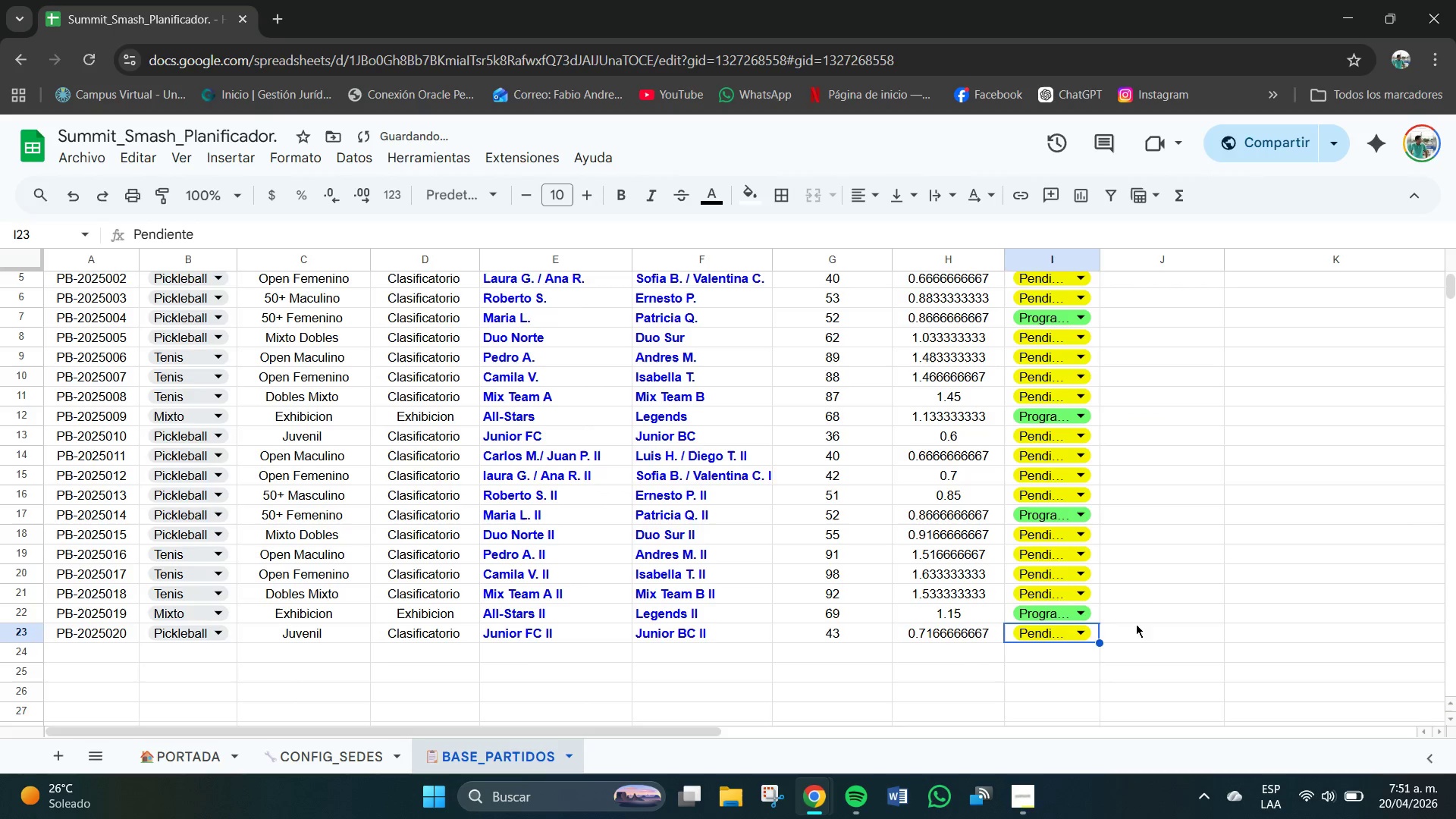 
scroll: coordinate [1141, 525], scroll_direction: up, amount: 1.0
 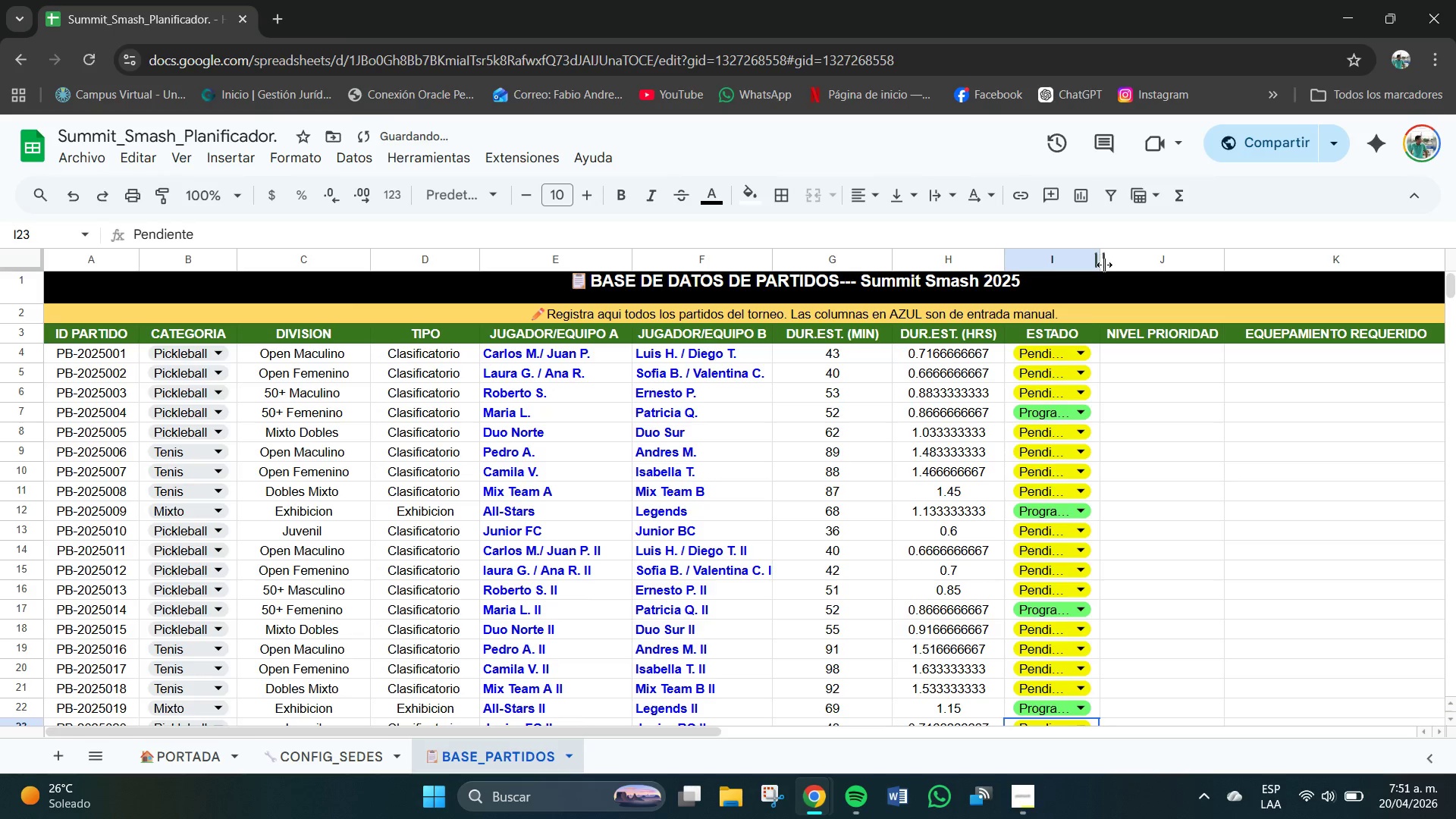 
left_click_drag(start_coordinate=[1101, 258], to_coordinate=[1141, 262])
 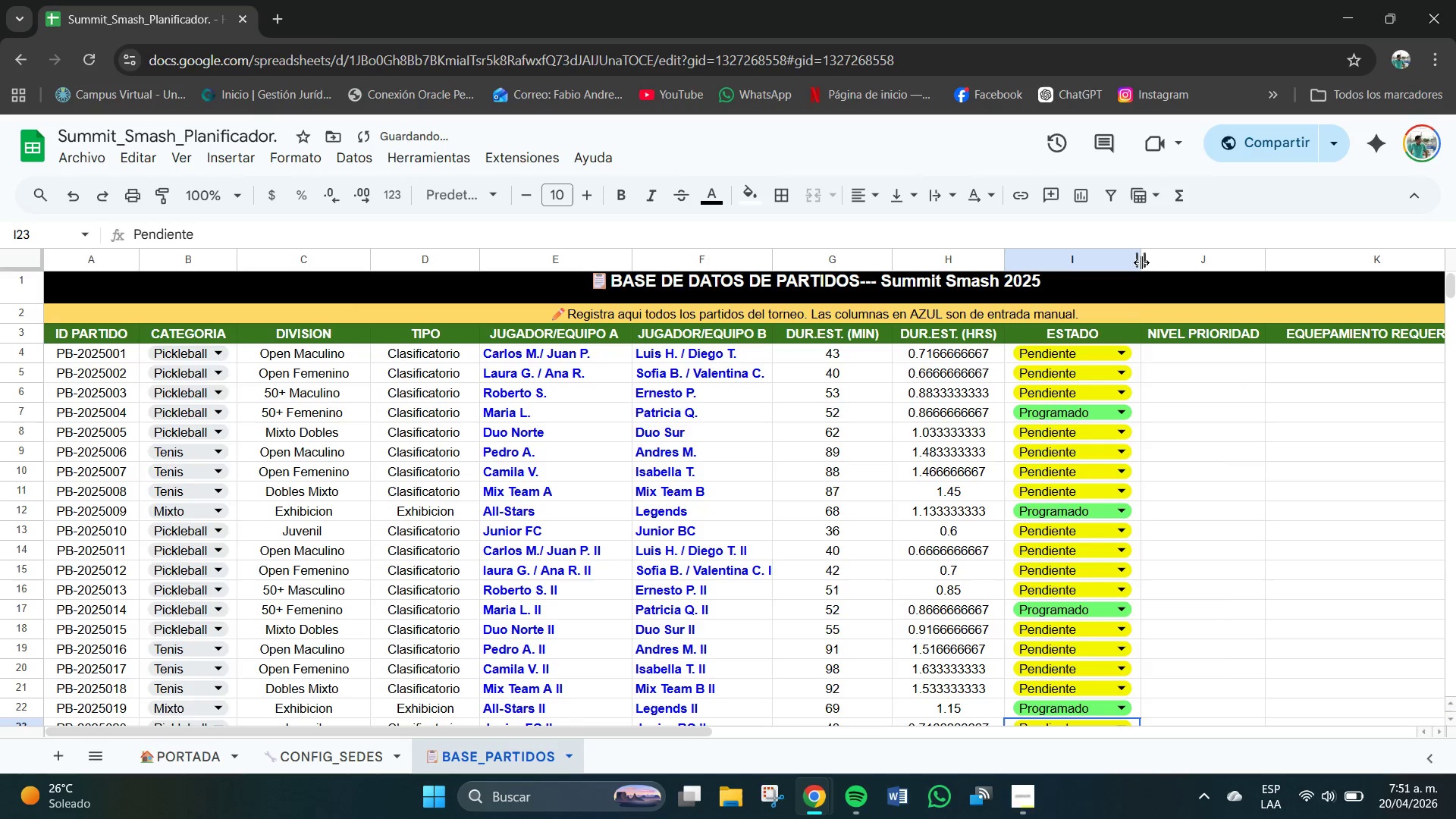 
left_click_drag(start_coordinate=[1141, 260], to_coordinate=[1123, 258])
 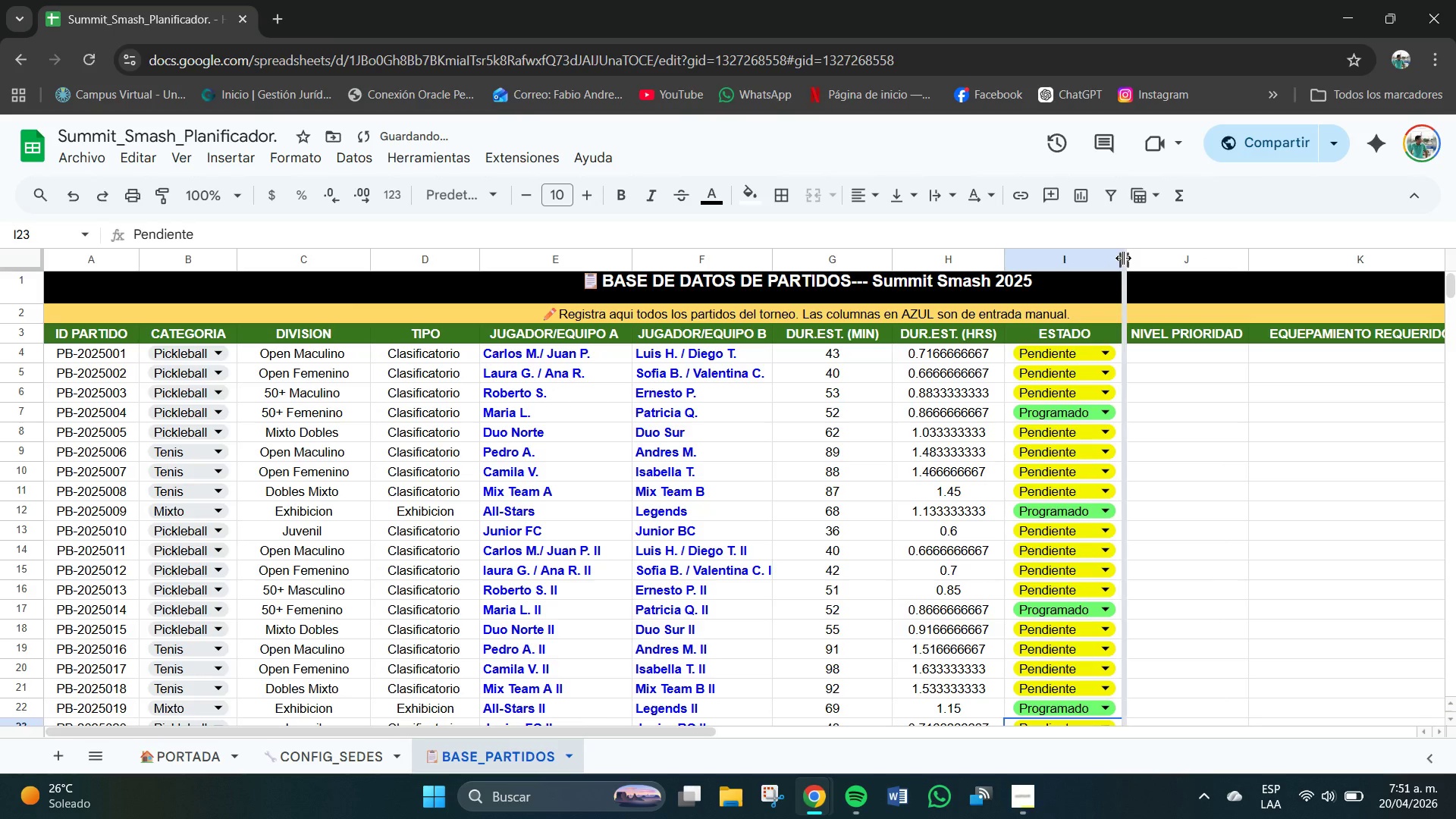 
left_click_drag(start_coordinate=[1123, 258], to_coordinate=[1107, 258])
 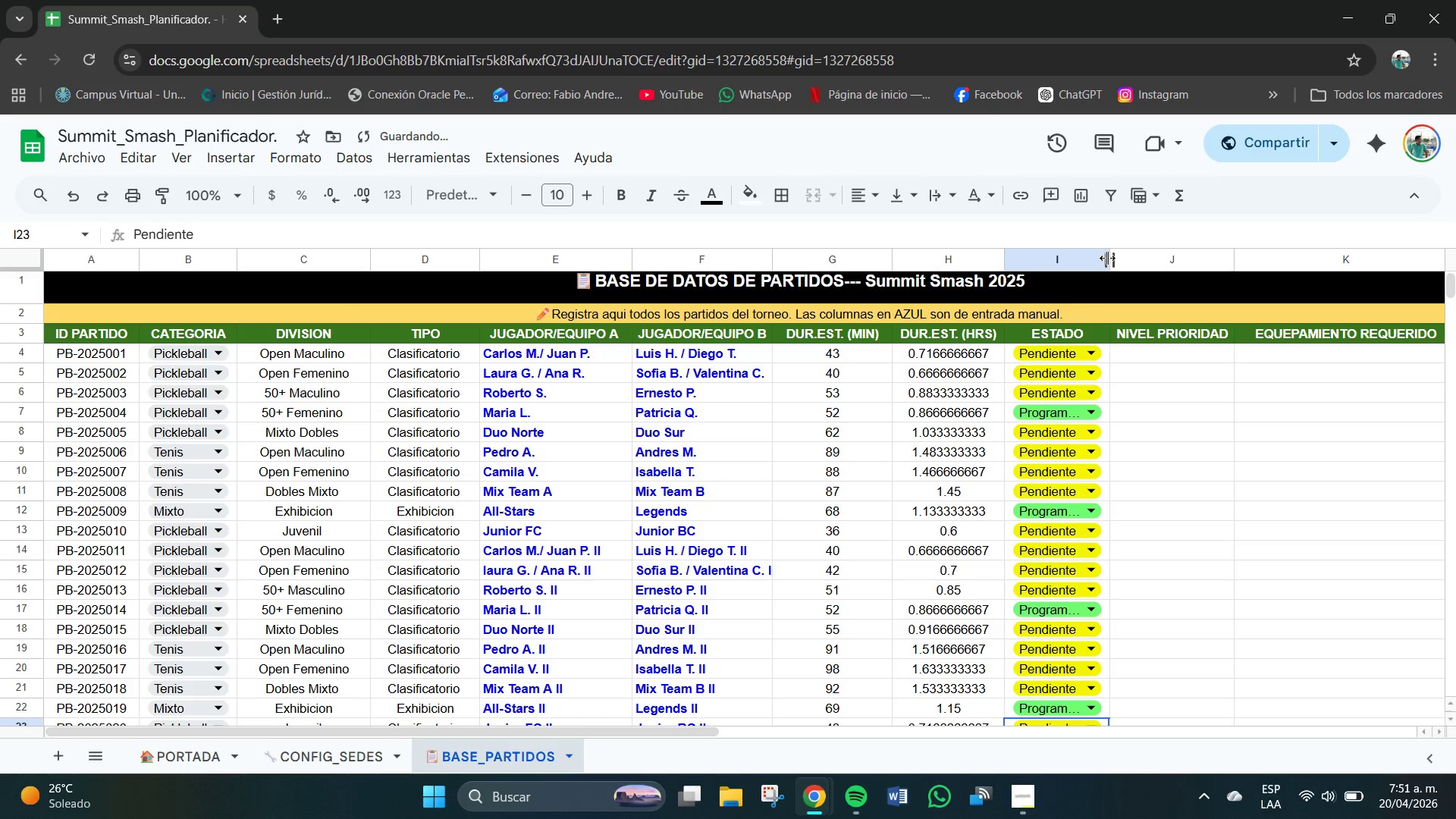 
left_click_drag(start_coordinate=[1107, 258], to_coordinate=[1112, 259])
 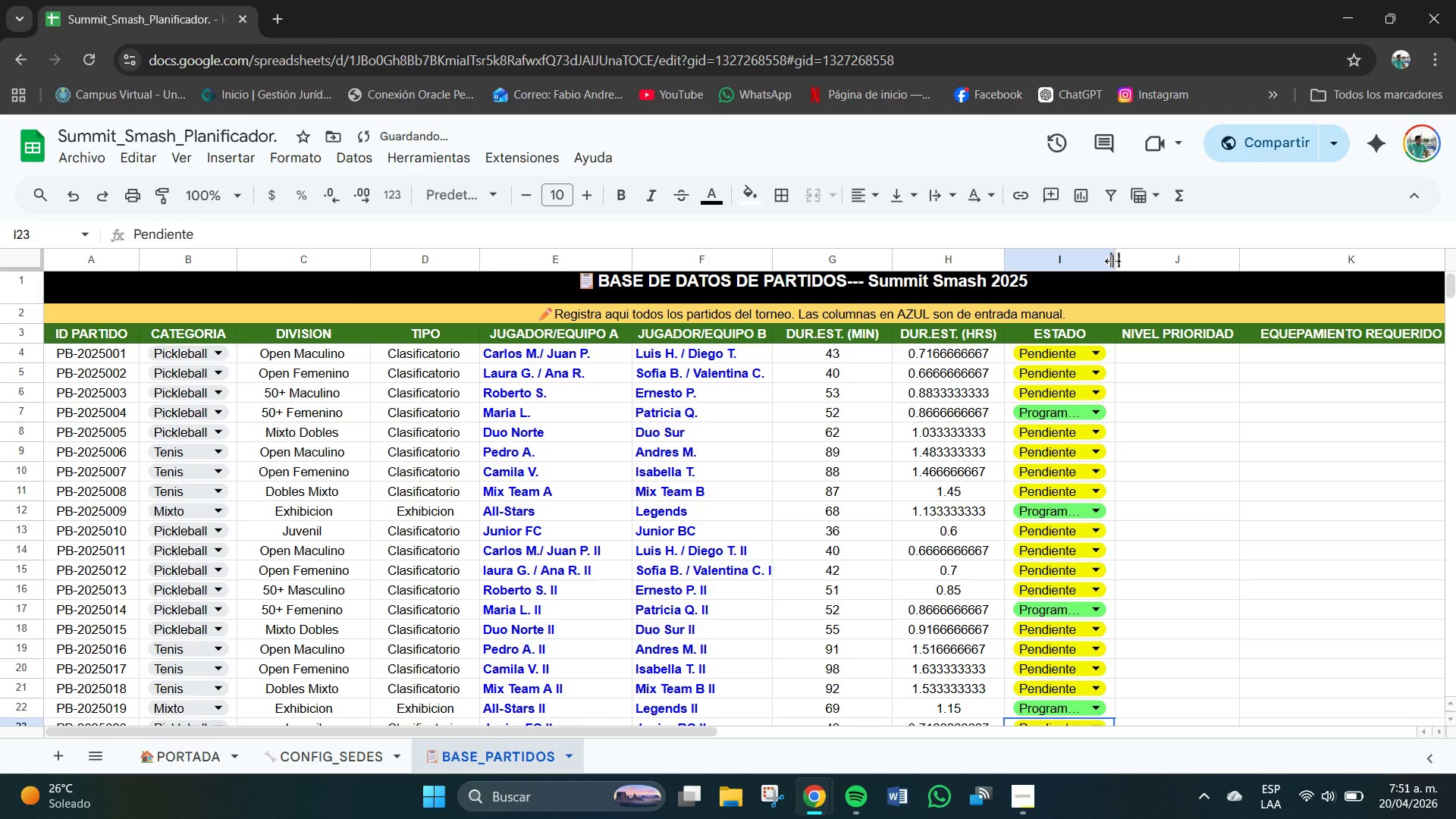 
right_click([1112, 261])
 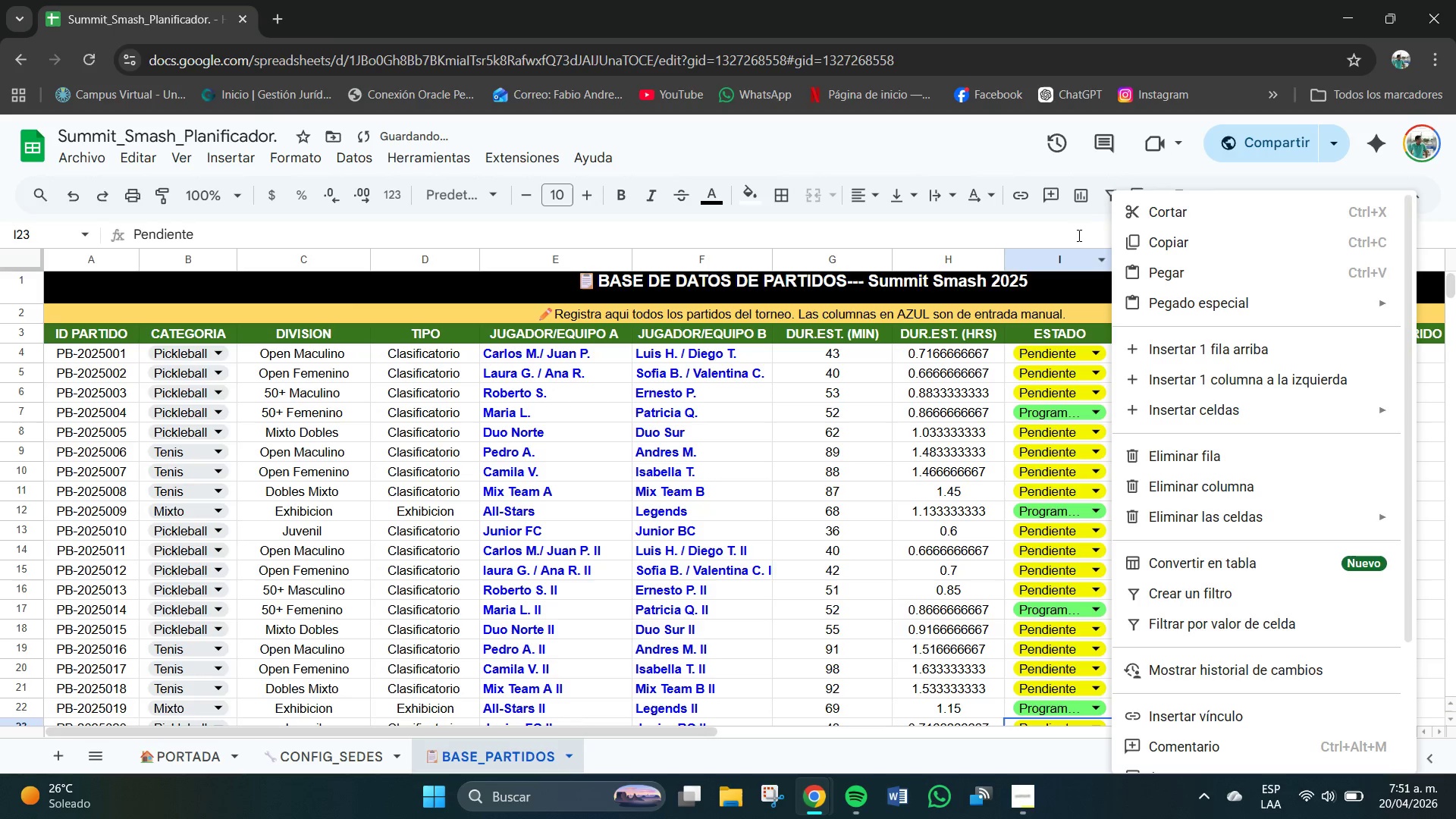 
left_click([1078, 235])
 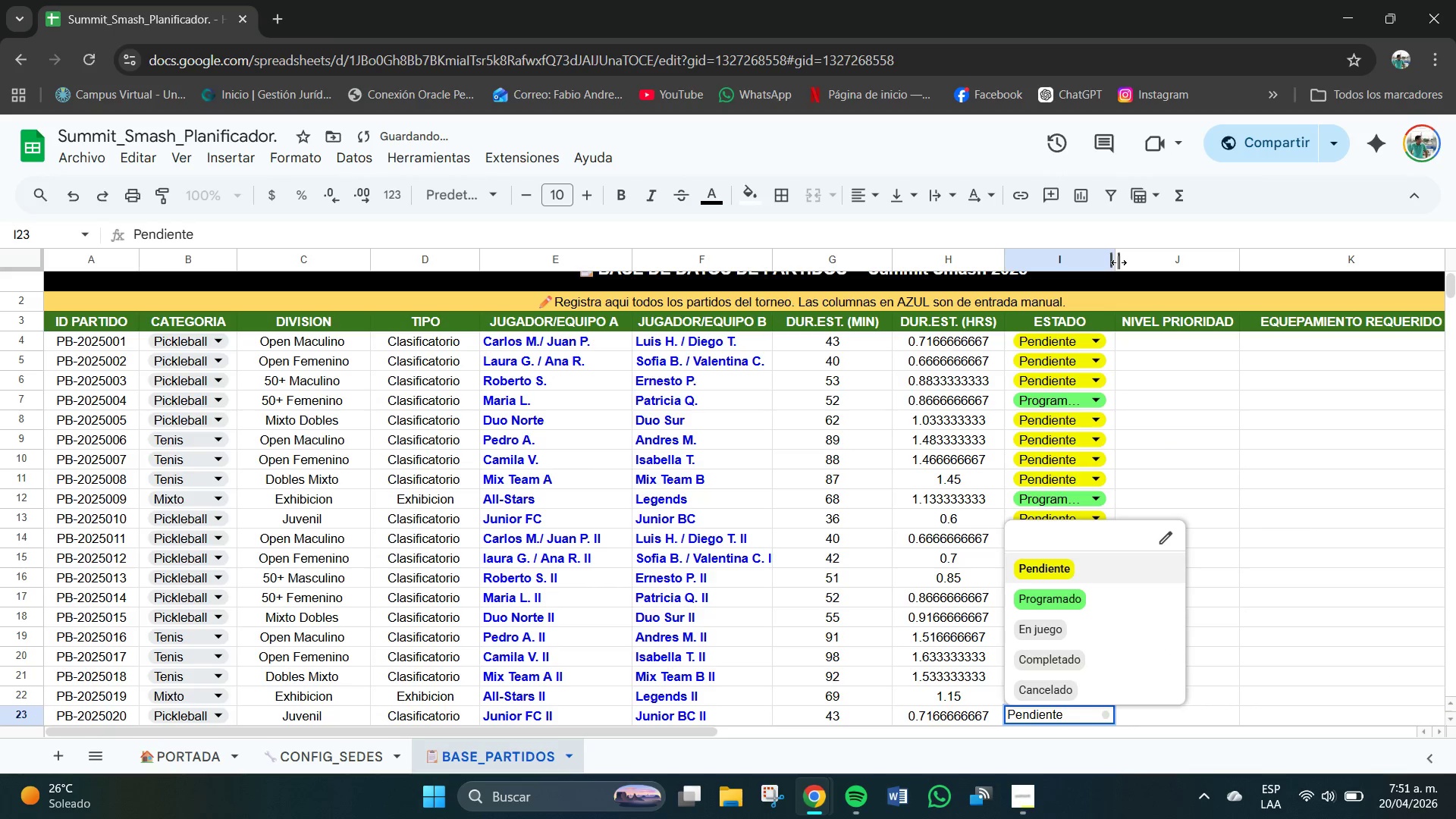 
left_click_drag(start_coordinate=[1116, 261], to_coordinate=[1127, 262])
 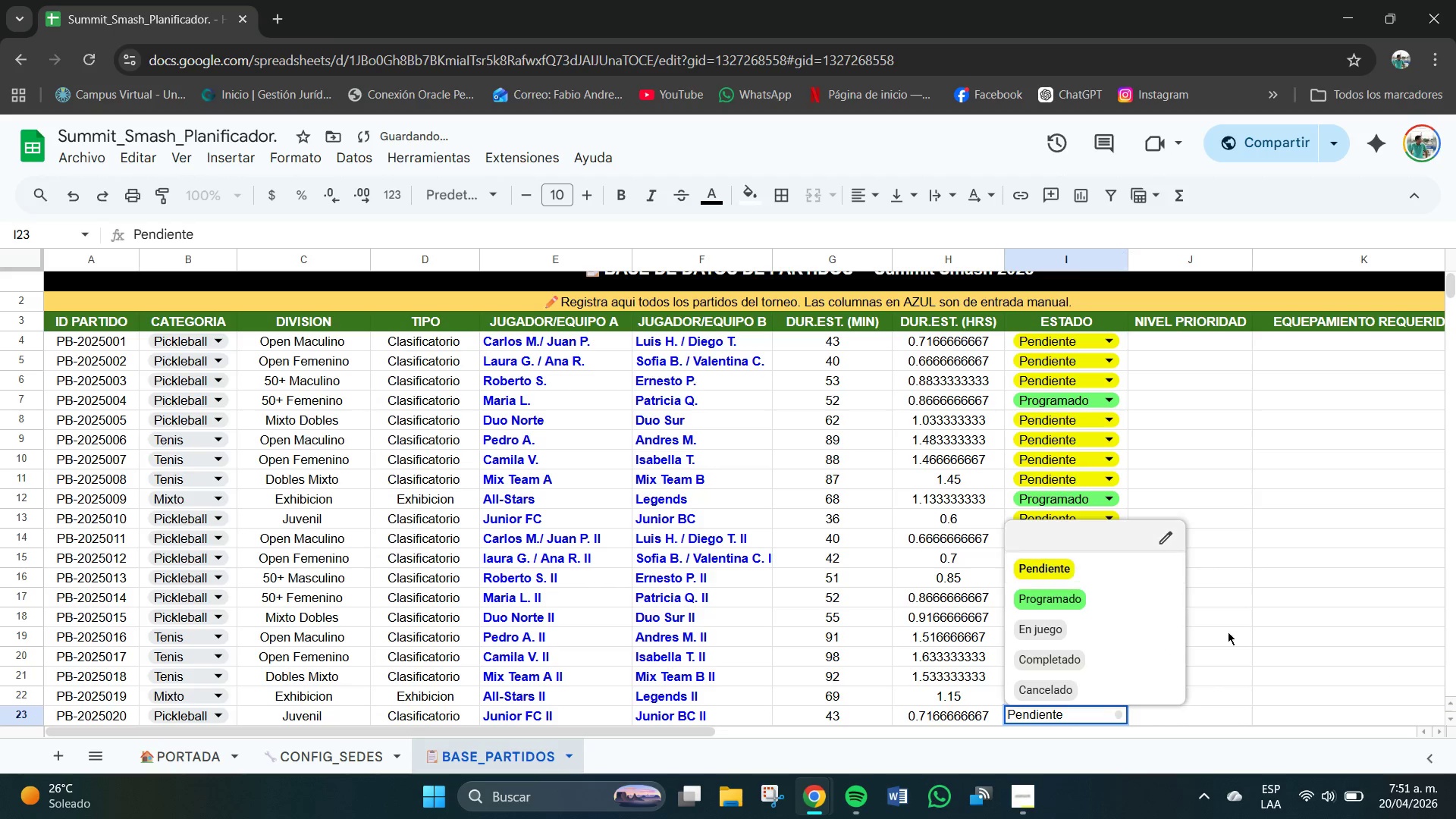 
left_click([1235, 629])
 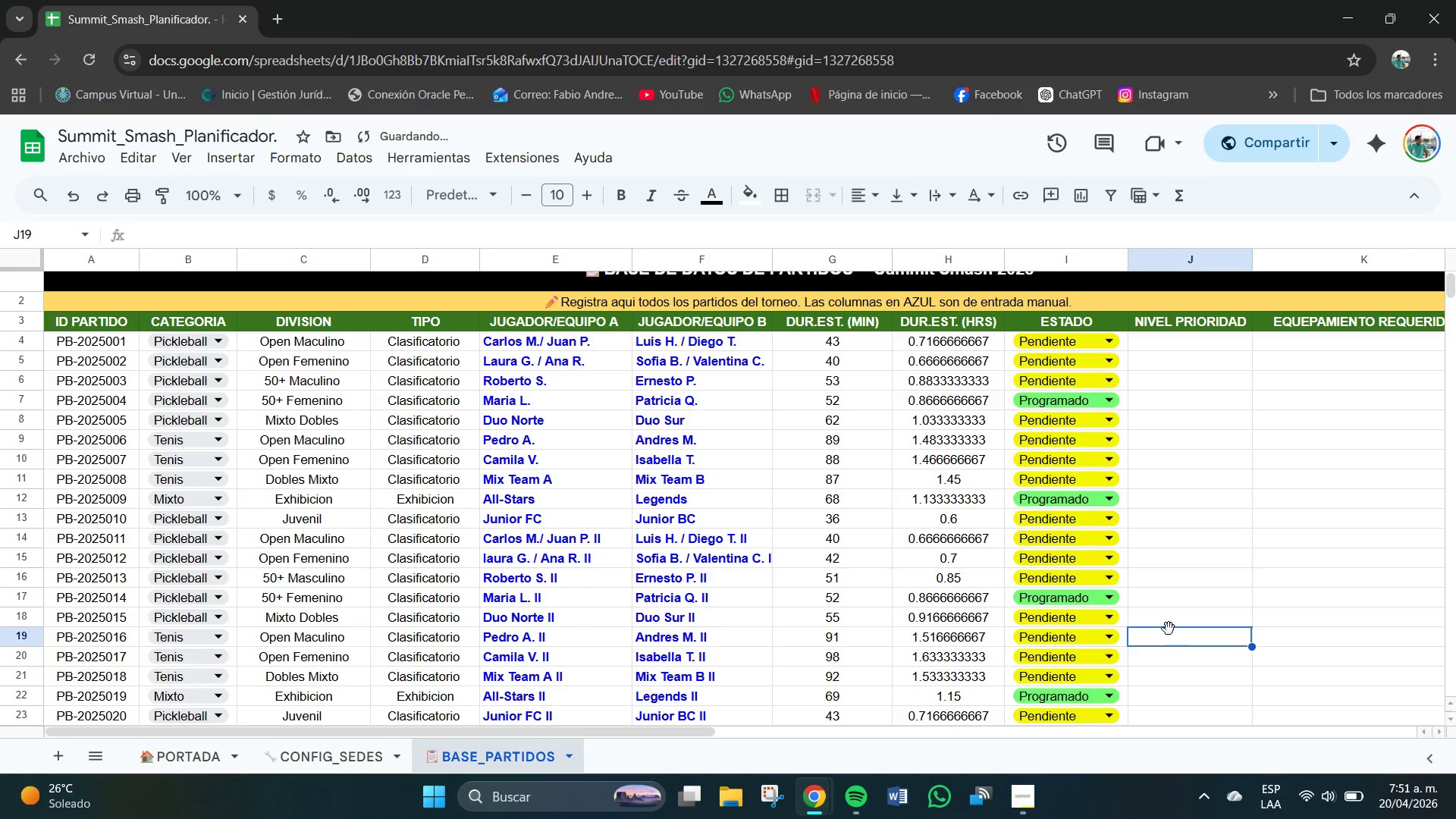 
left_click([1095, 620])
 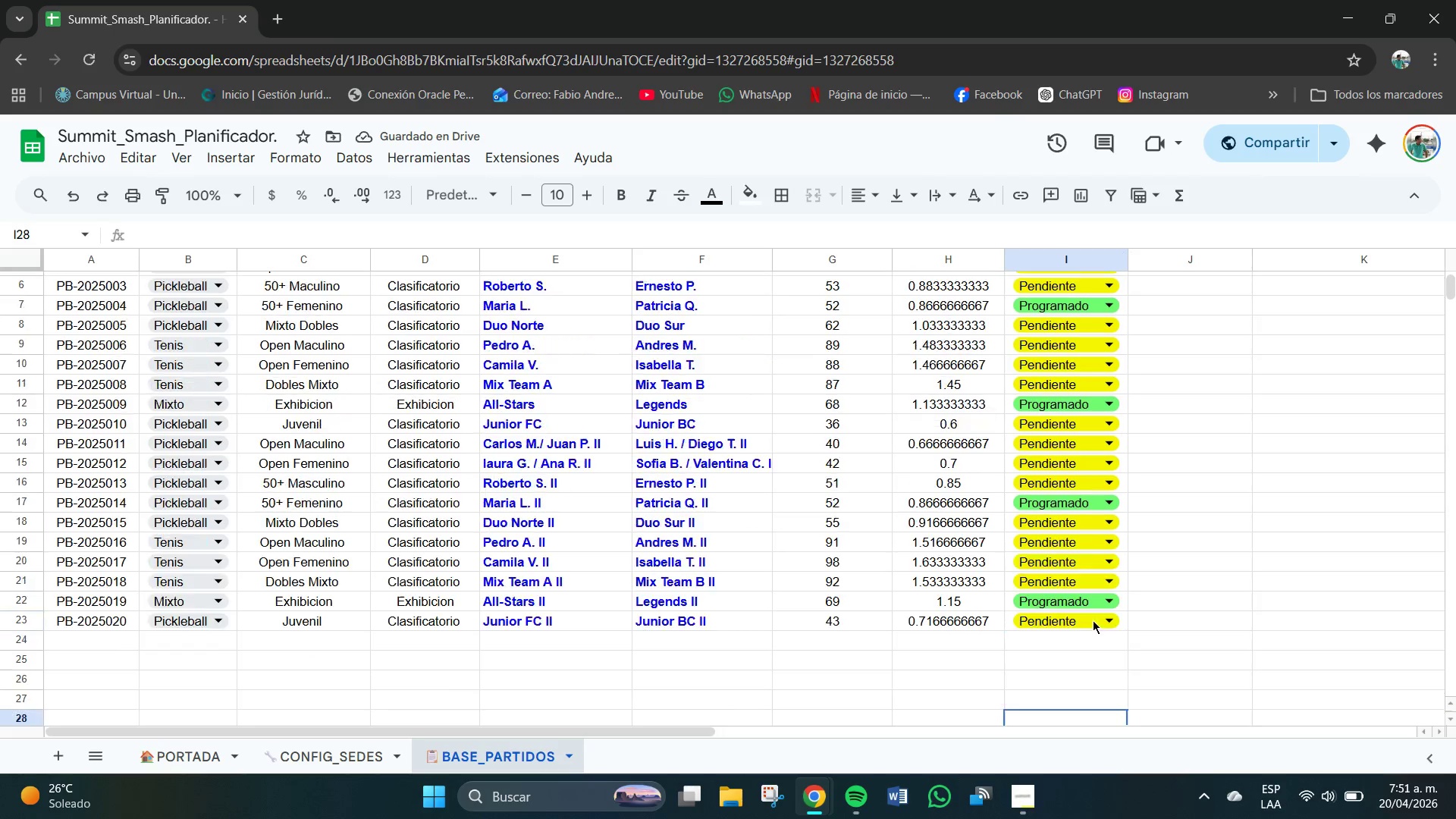 
scroll: coordinate [1162, 652], scroll_direction: down, amount: 2.0
 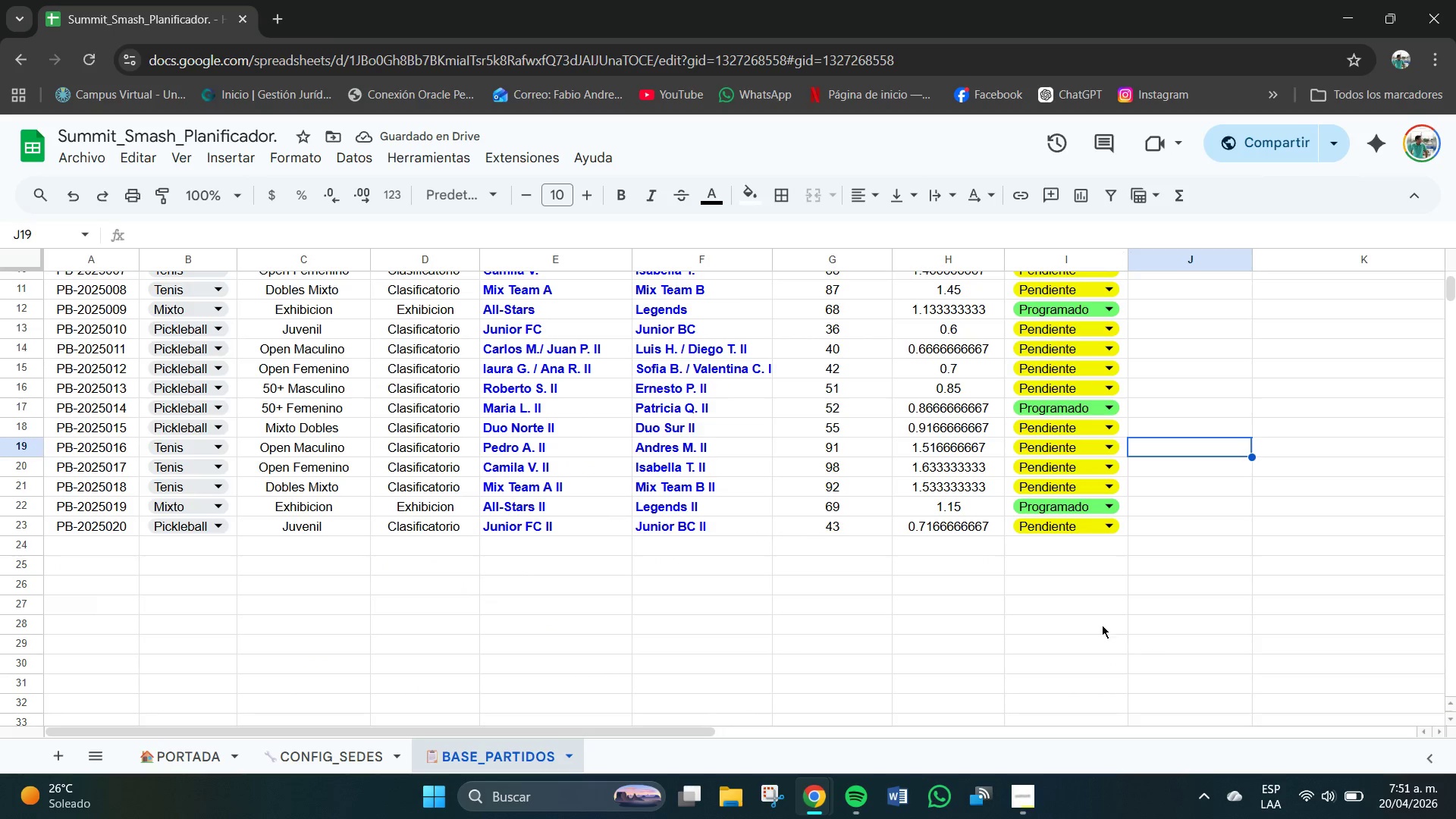 
scroll: coordinate [1092, 620], scroll_direction: up, amount: 2.0
 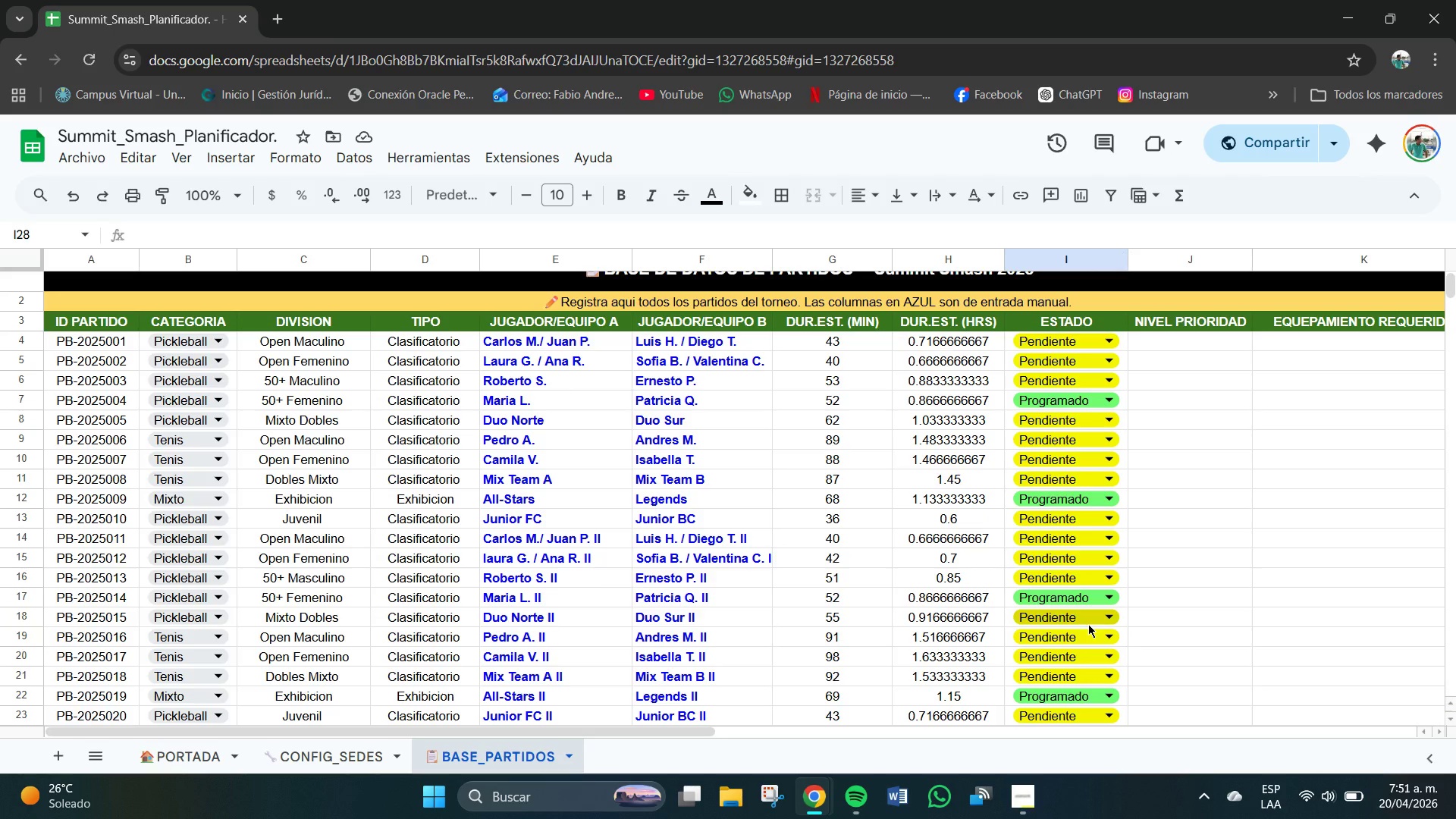 
wait(5.88)
 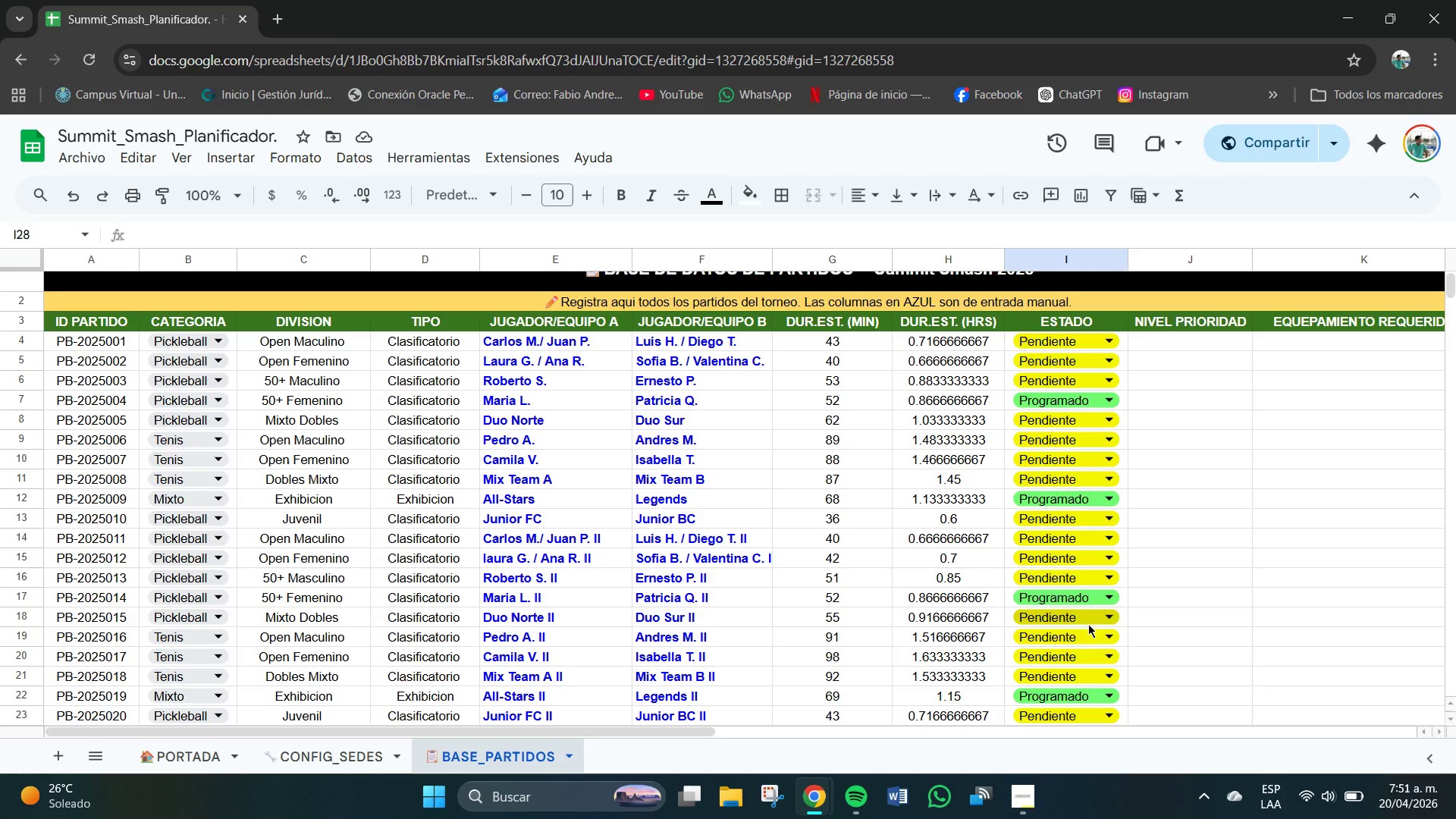 
left_click([1168, 342])
 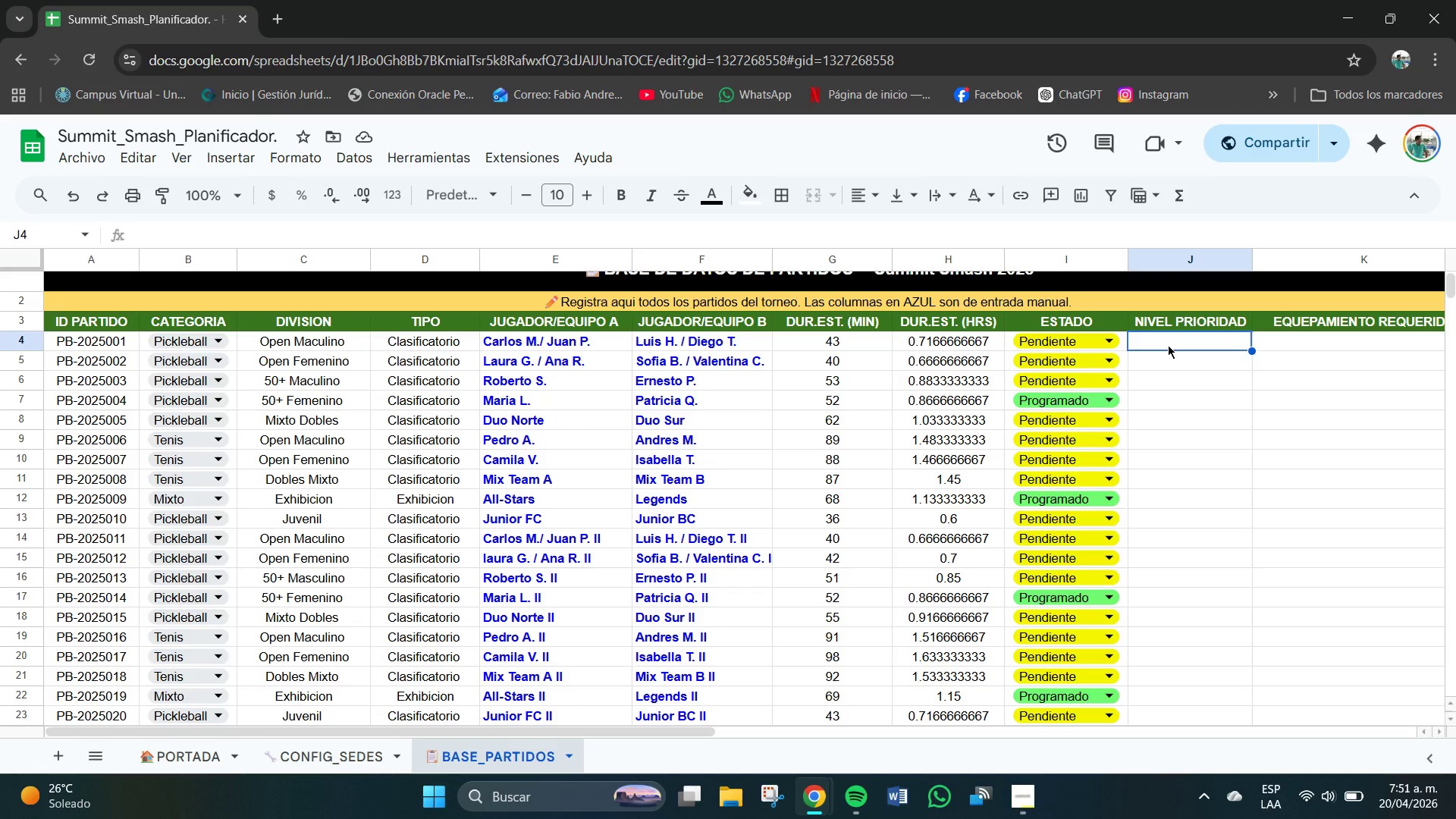 
wait(6.86)
 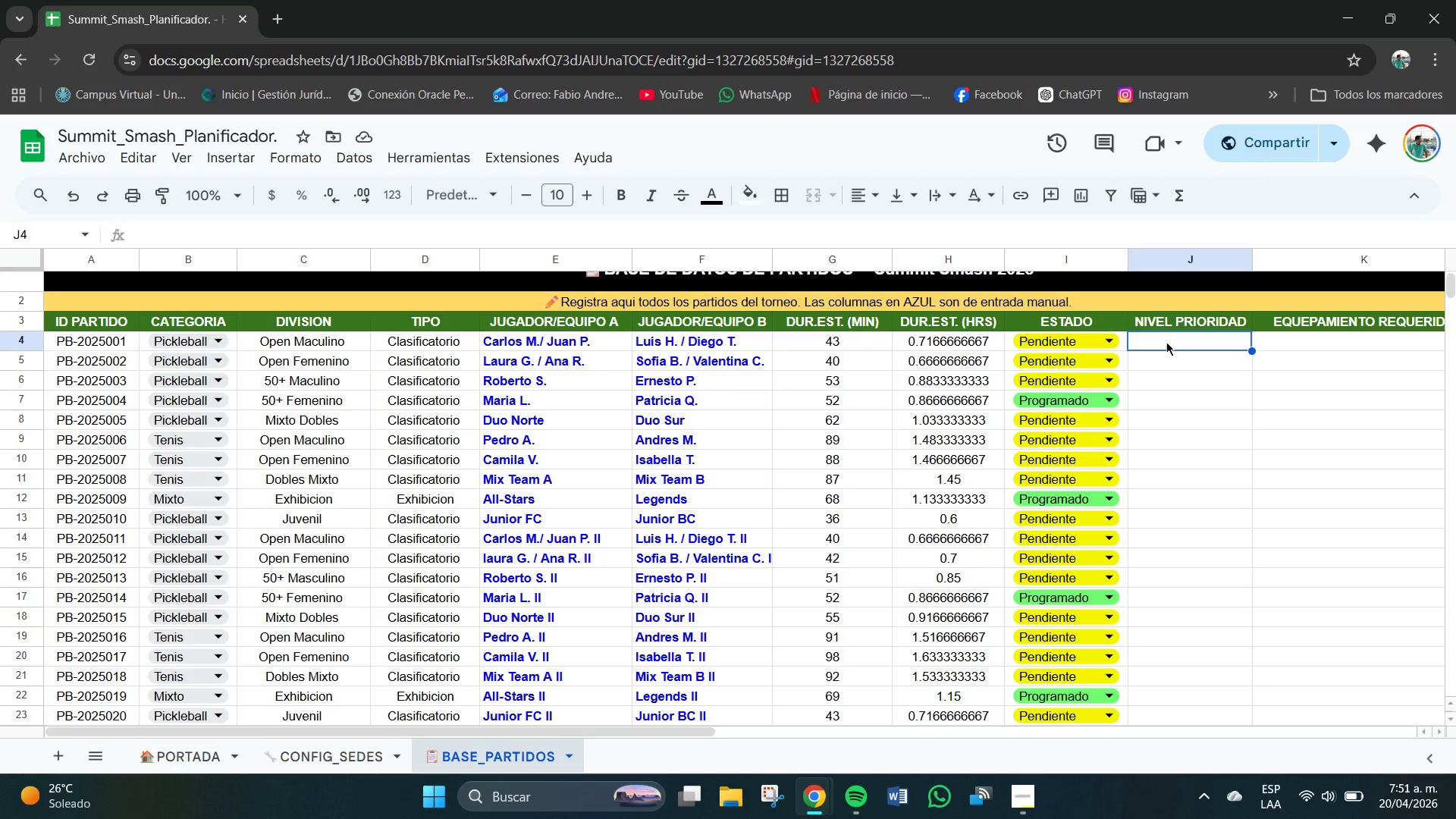 
left_click([366, 157])
 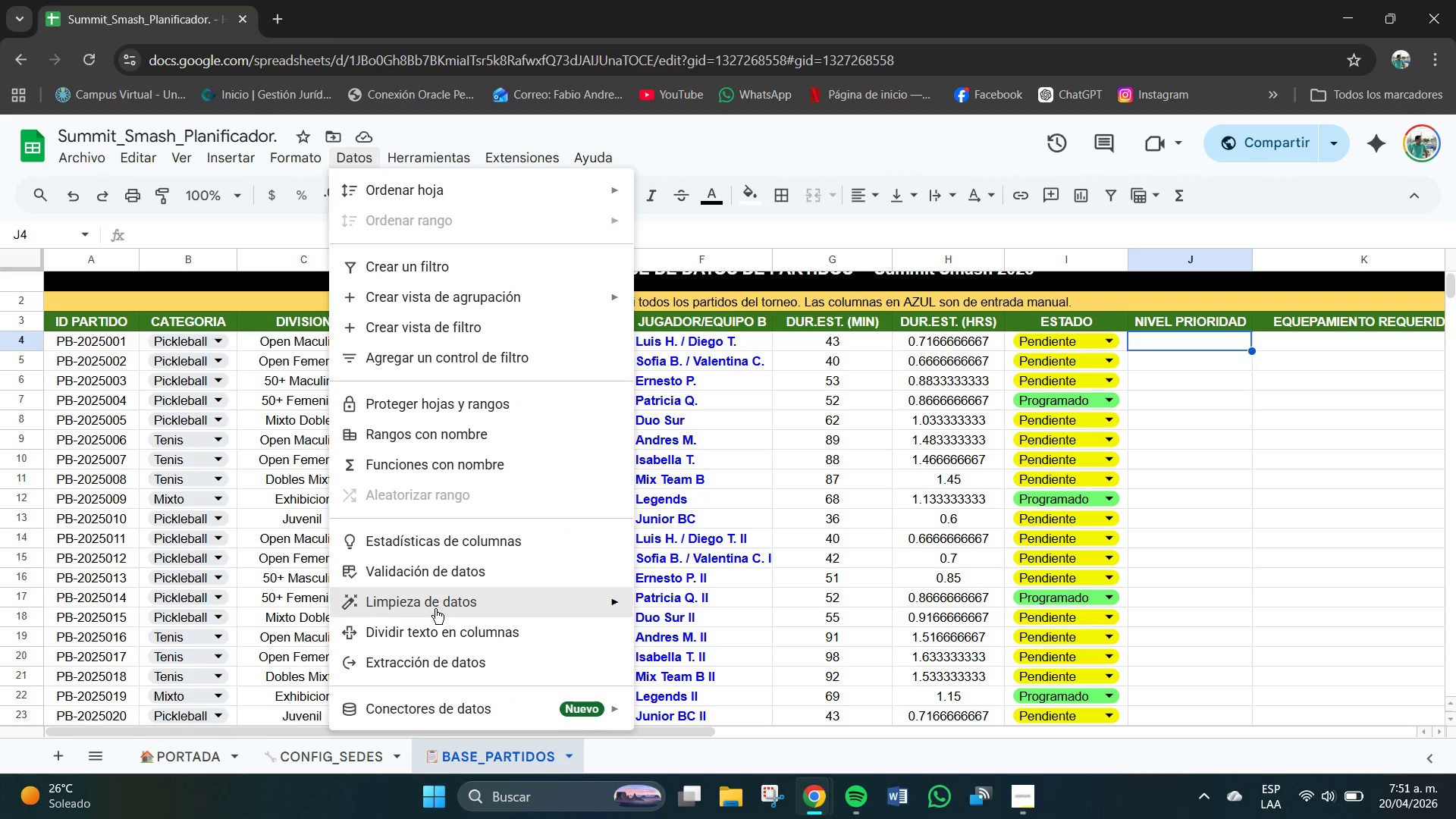 
left_click([445, 576])
 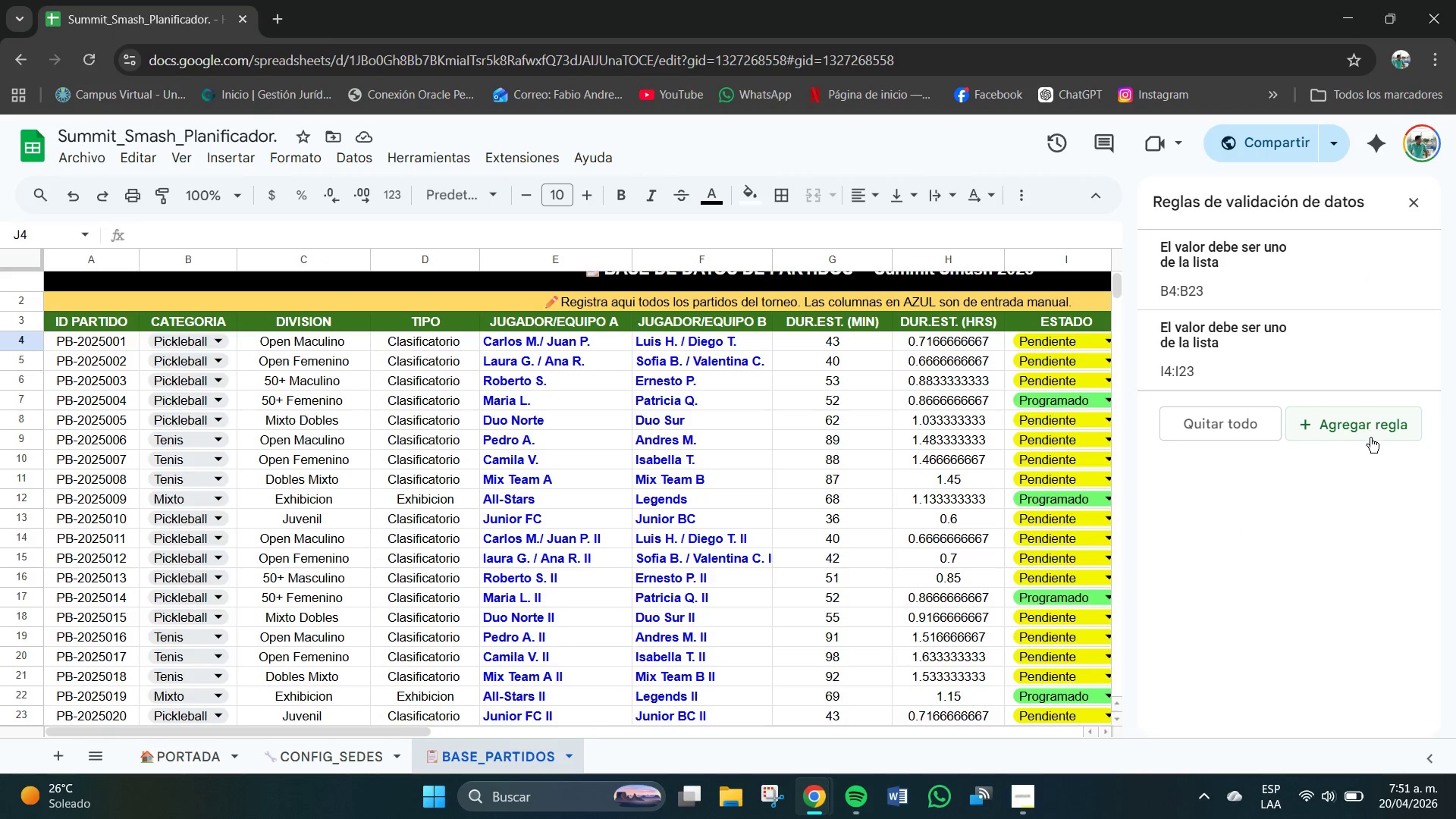 
left_click([1367, 431])
 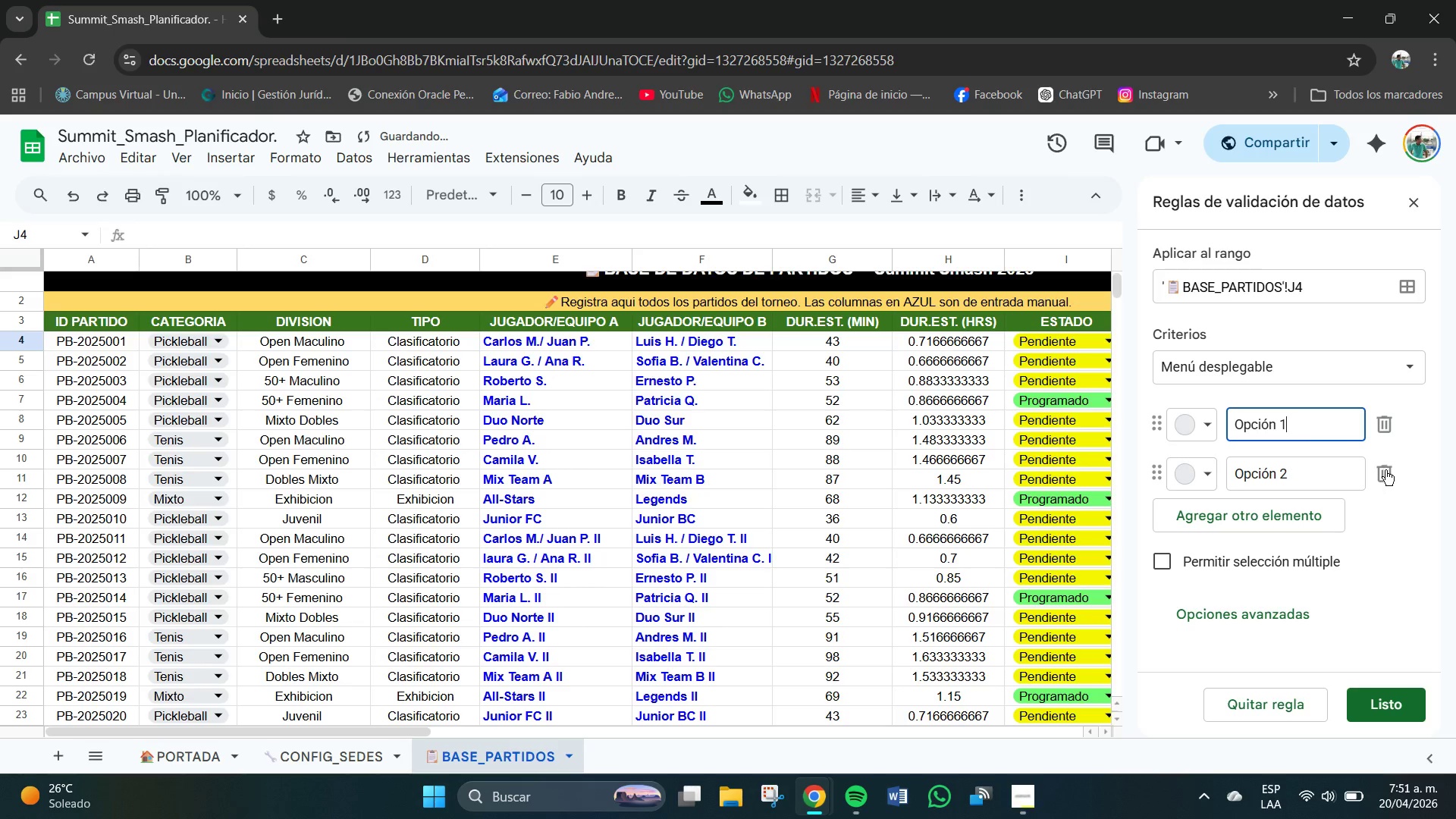 
left_click([1389, 470])
 